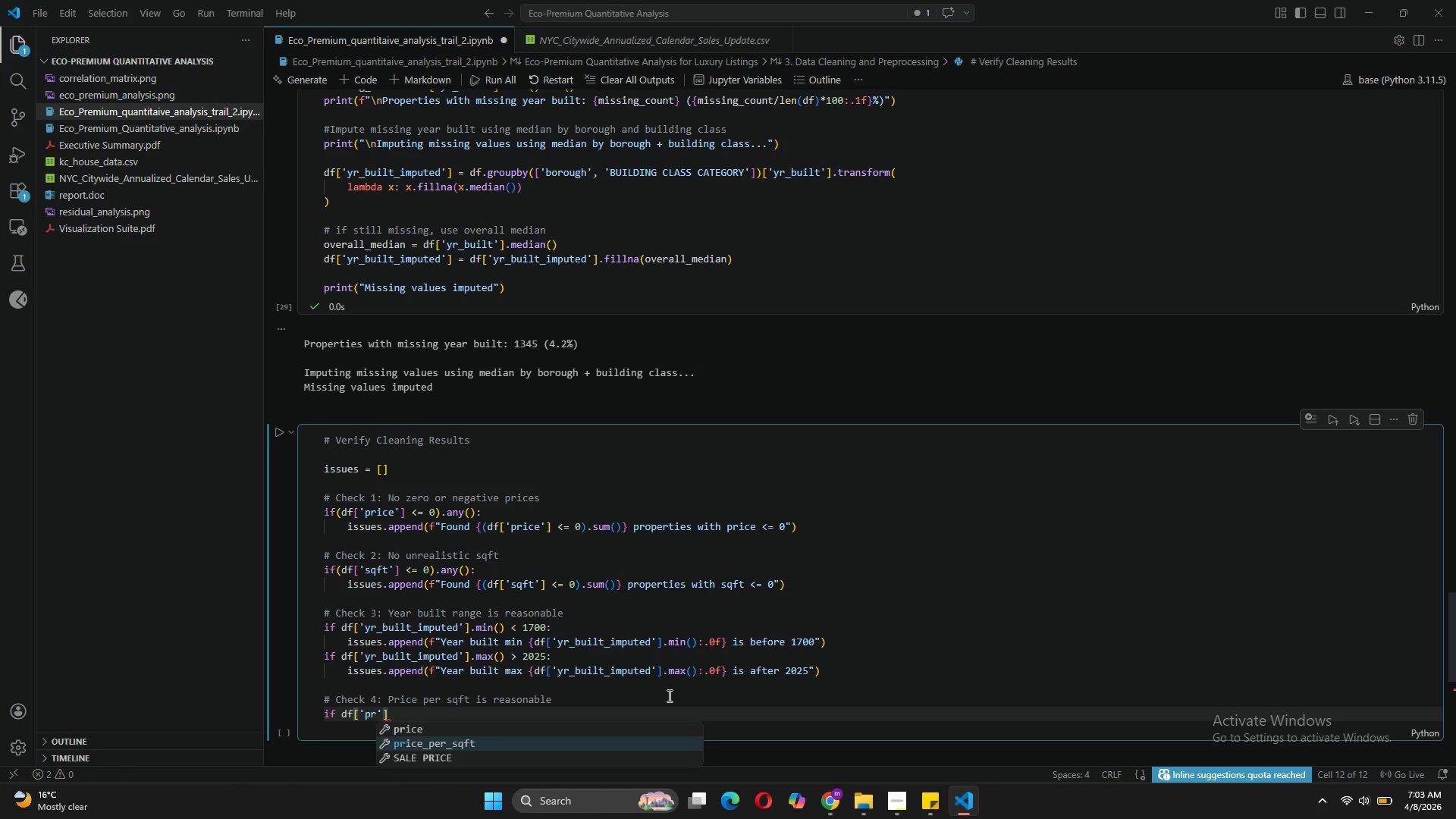 
key(Tab)
 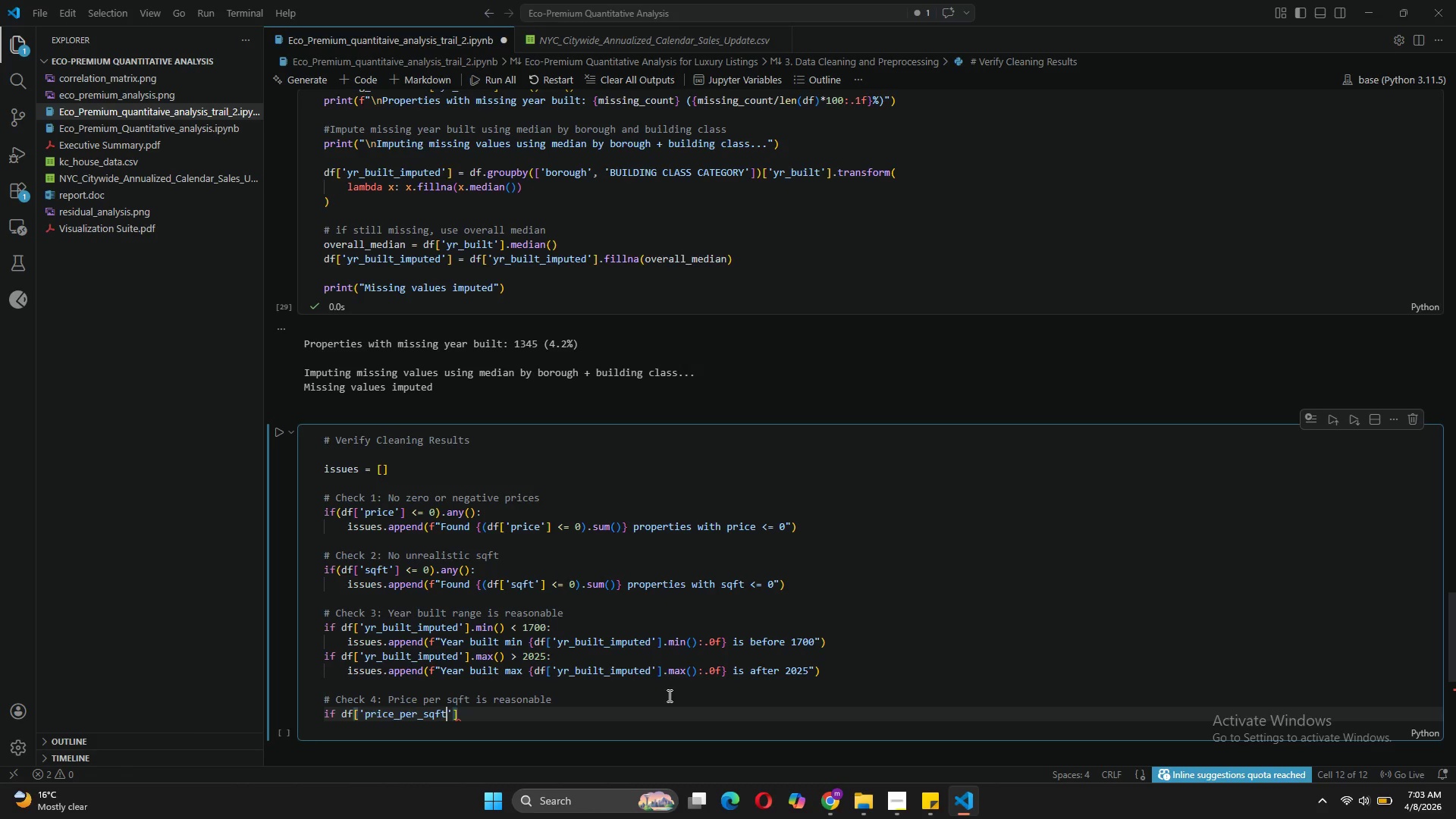 
key(ArrowRight)
 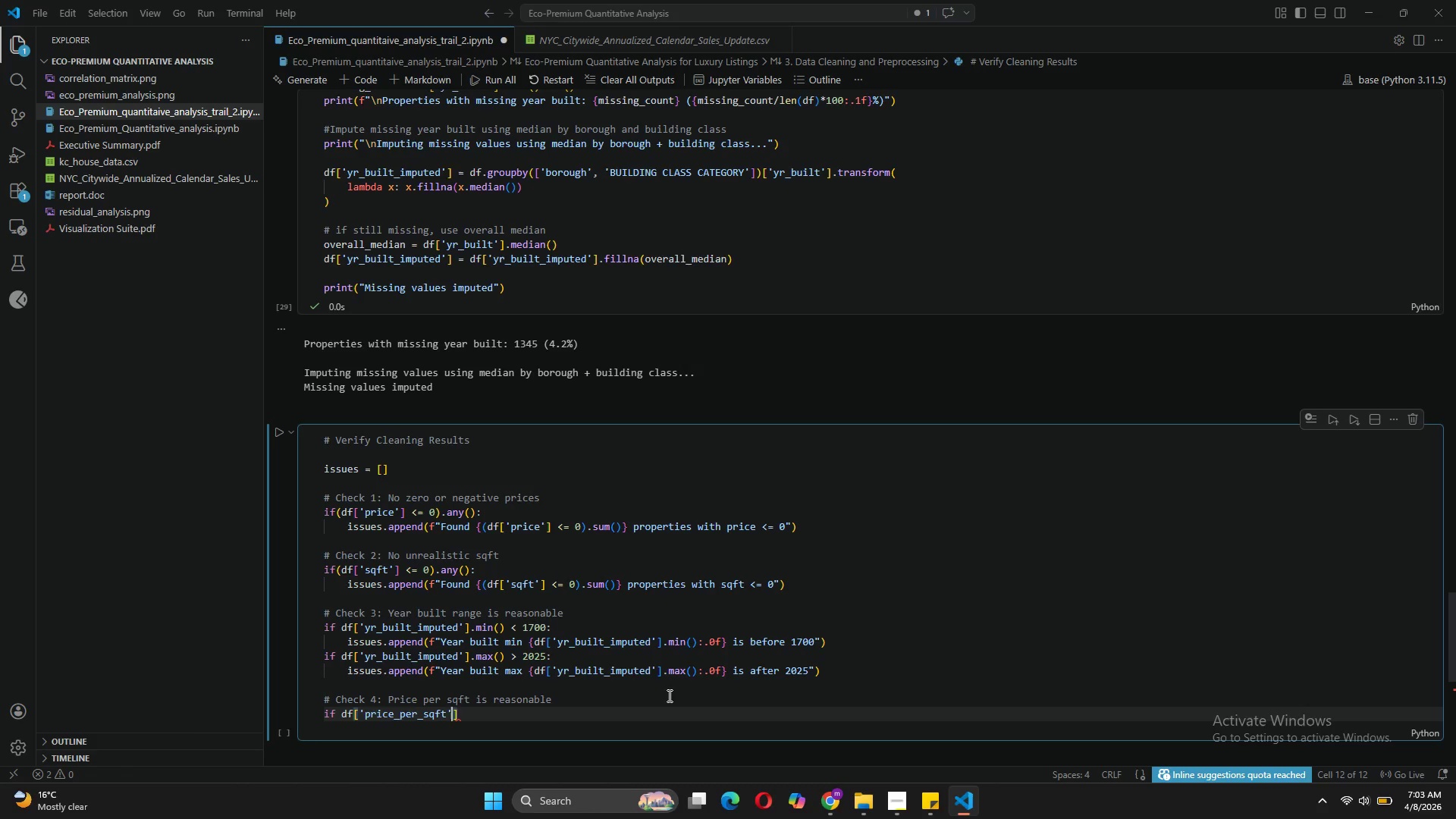 
key(ArrowRight)
 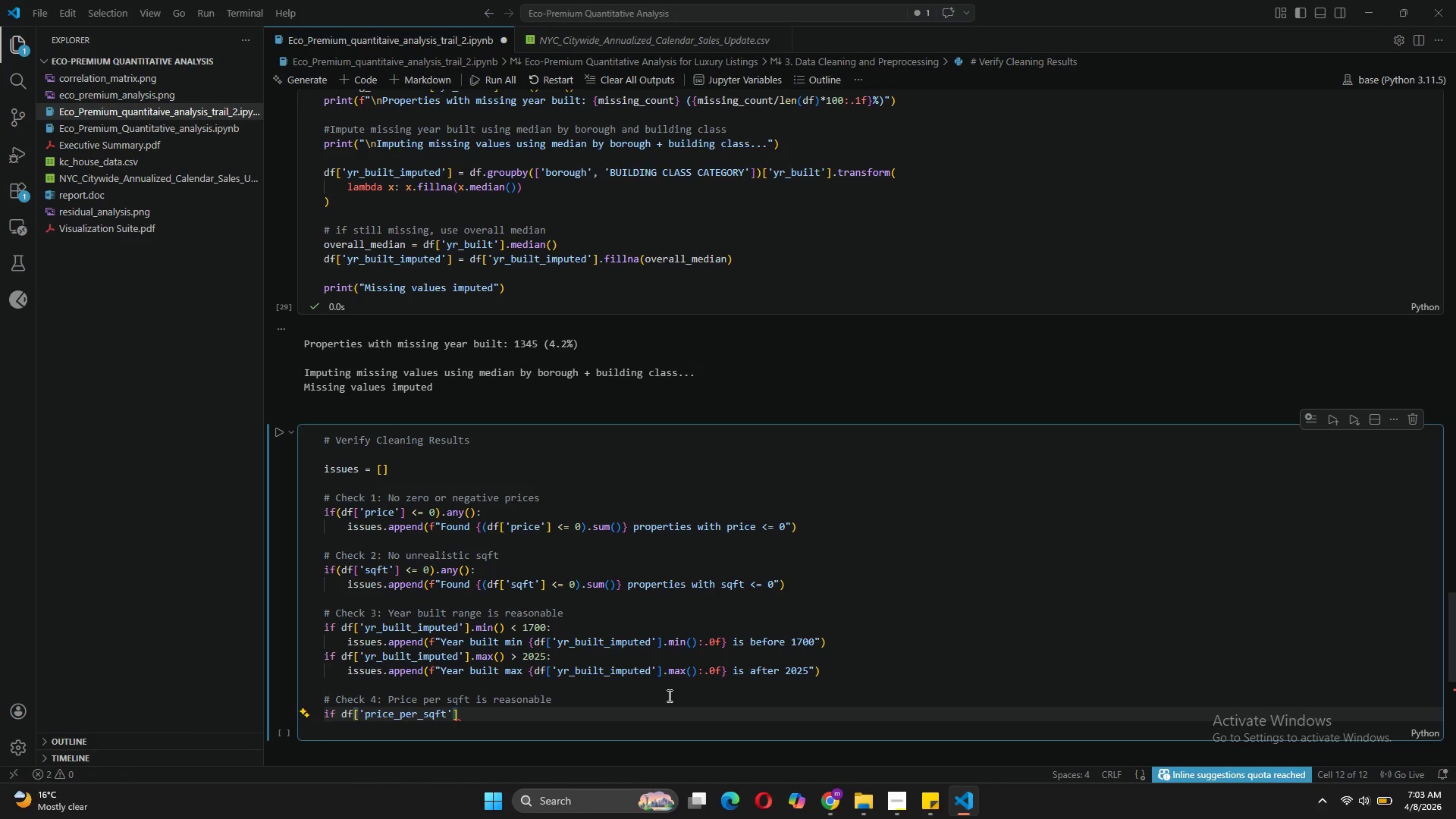 
type(.min()
 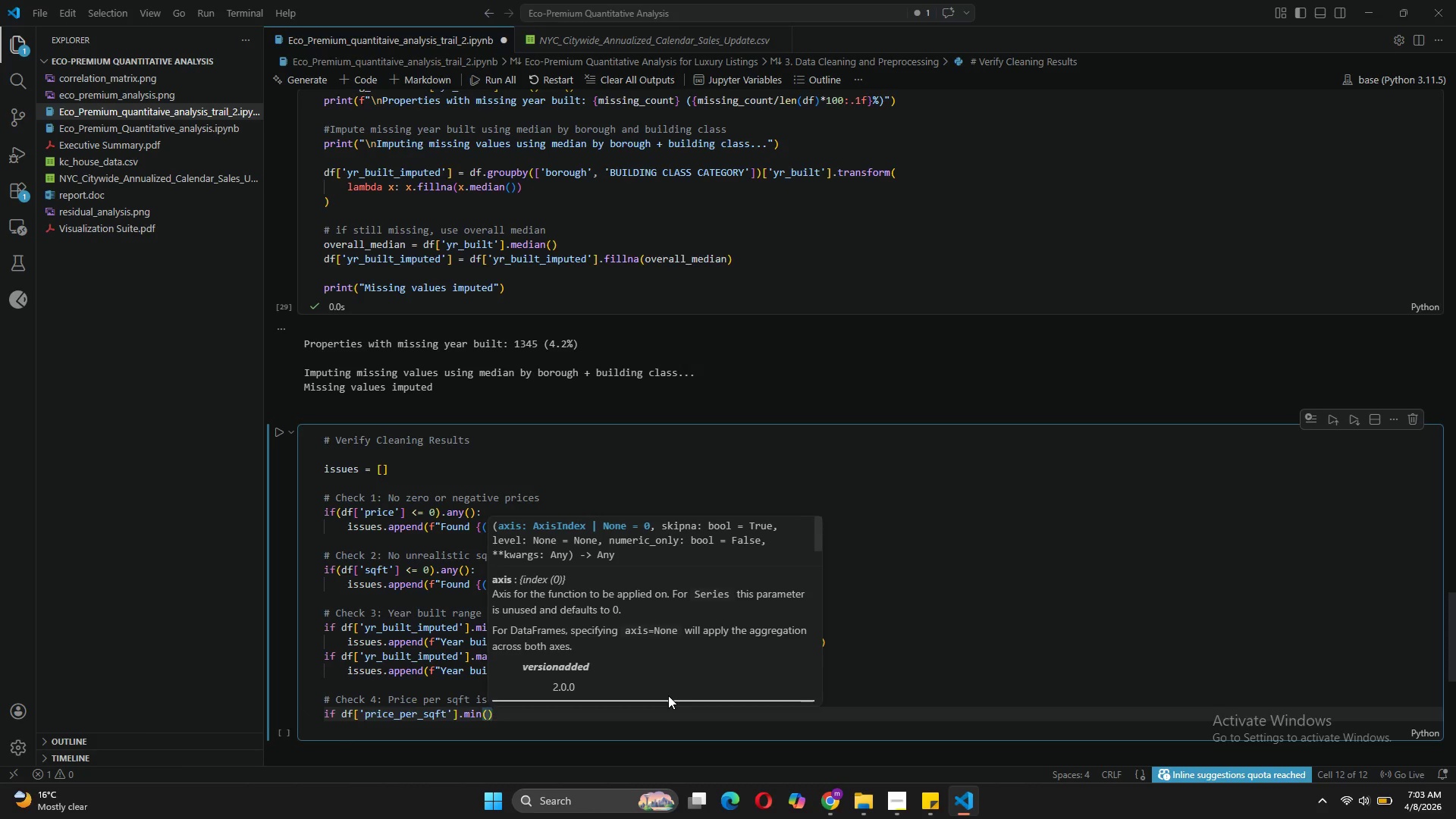 
key(ArrowRight)
 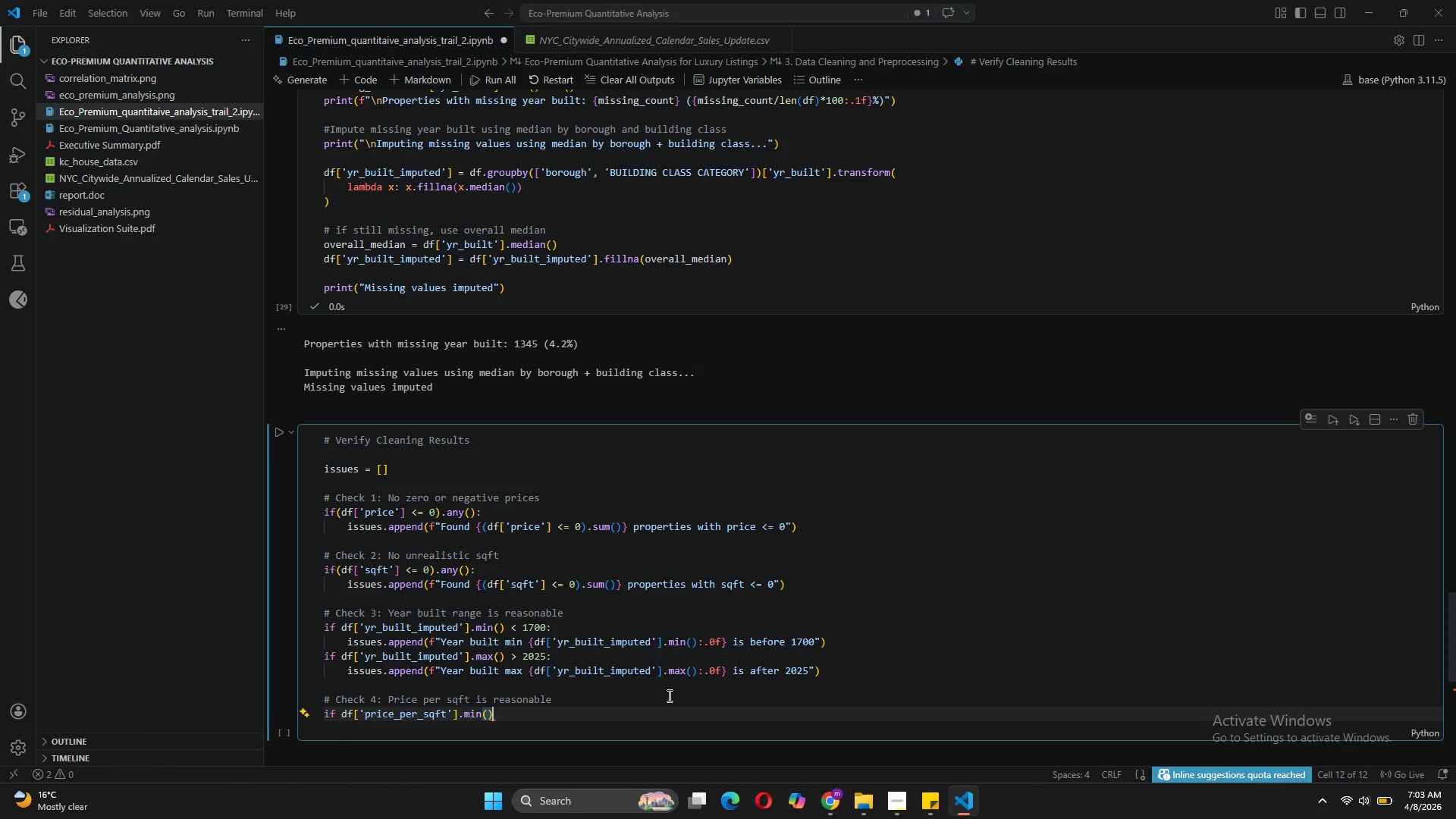 
type( < 10:)
 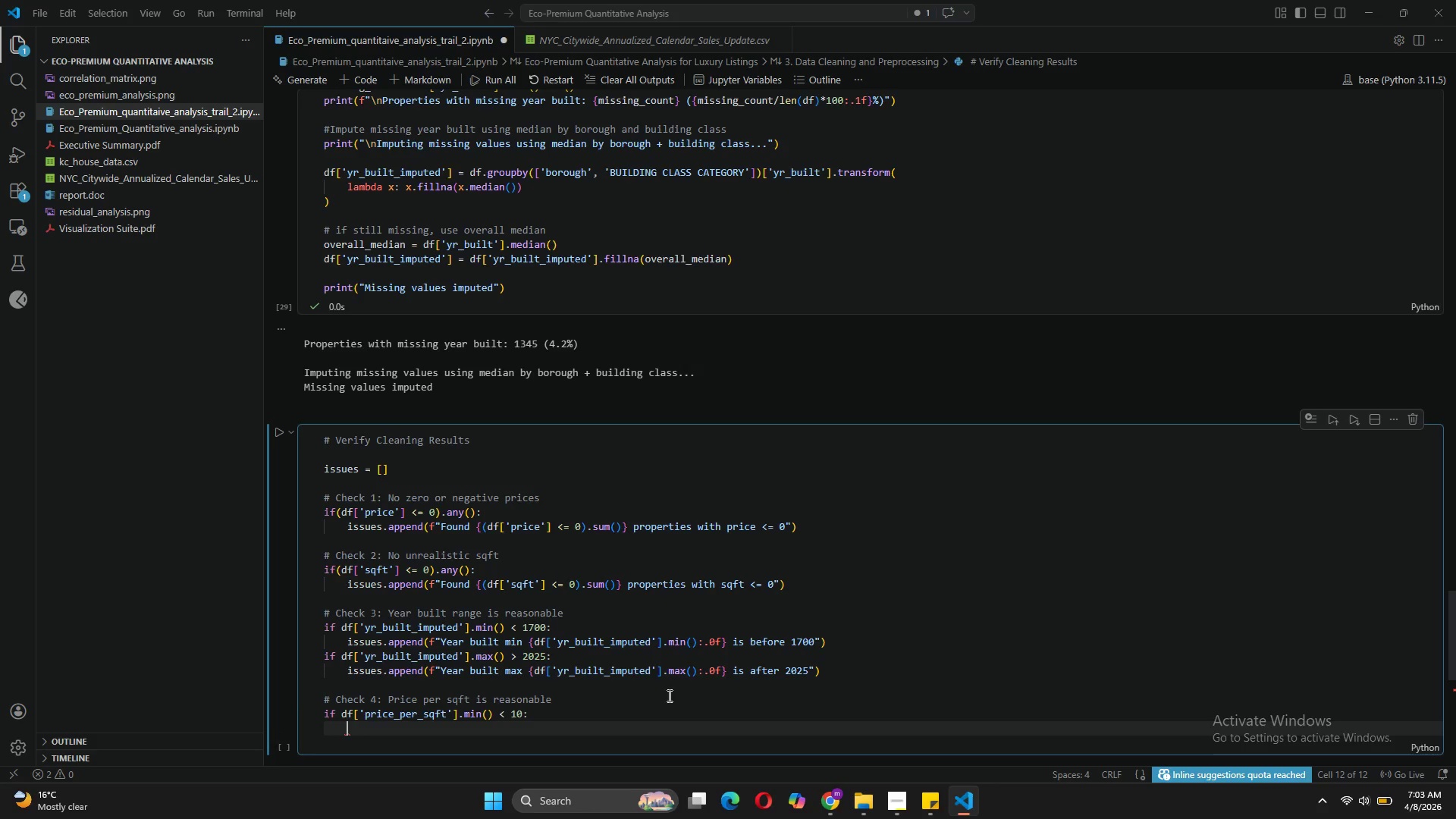 
 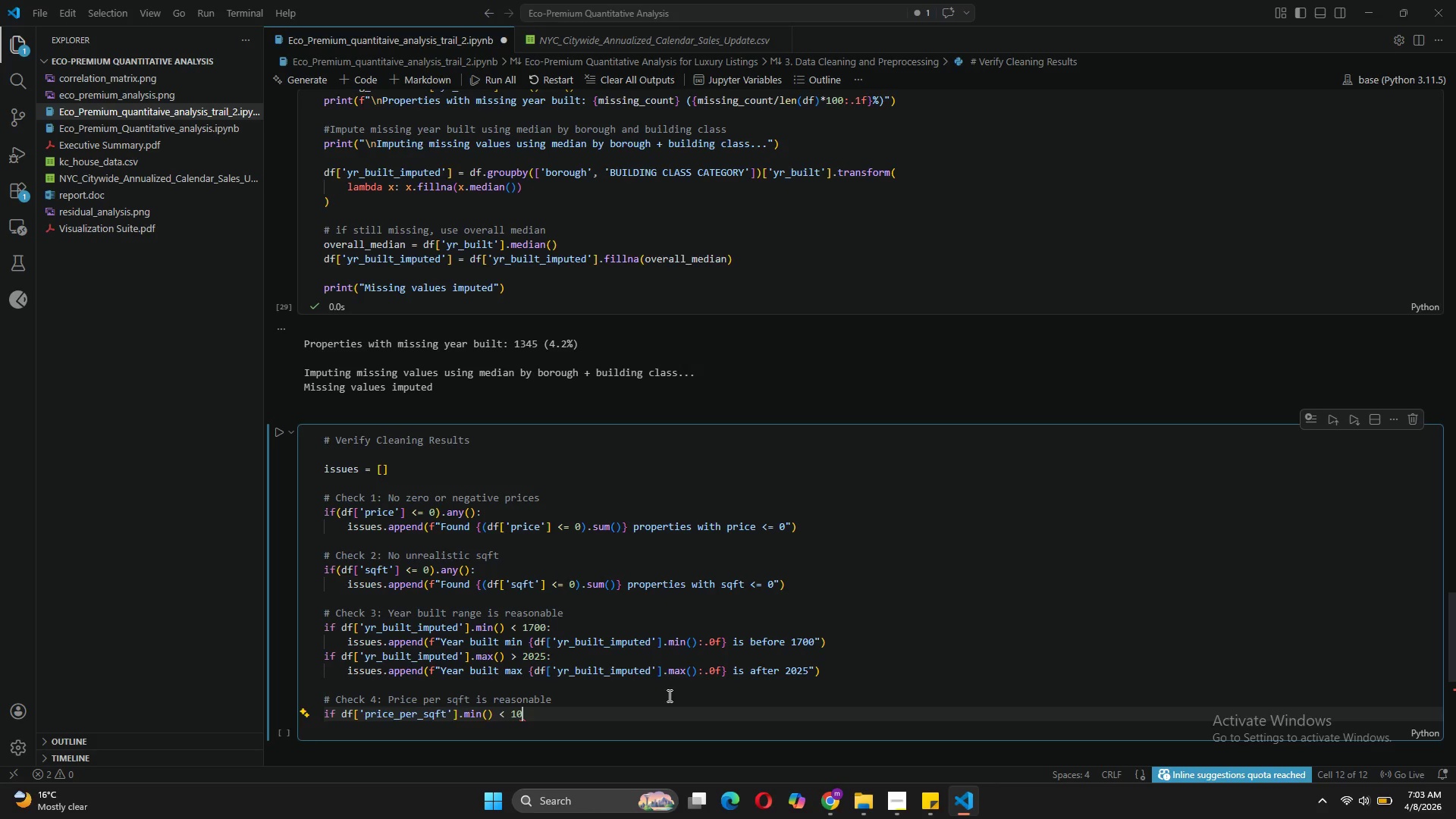 
key(Enter)
 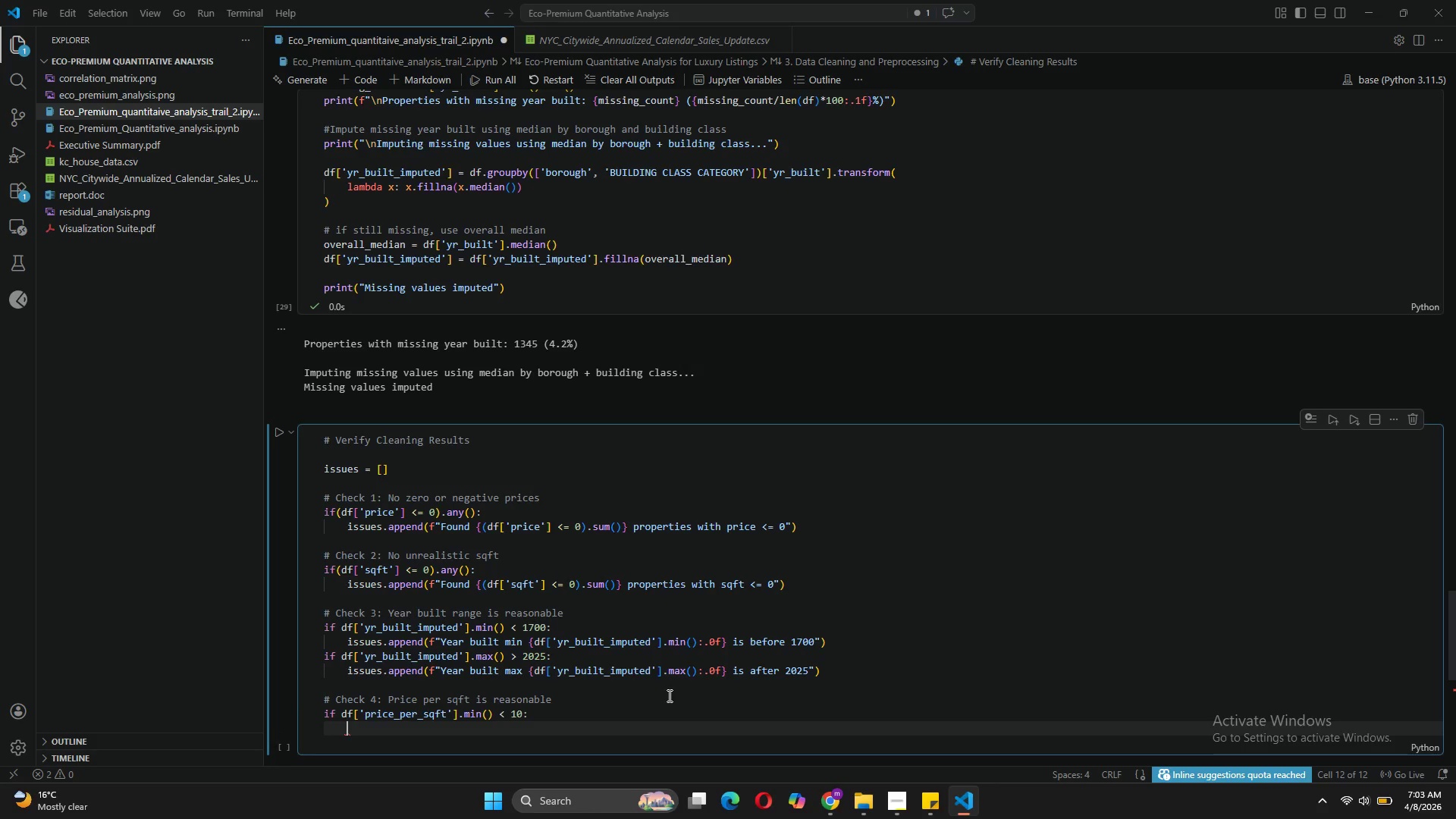 
type(issues.append(f" Low price per sqft: ${df['pr)
 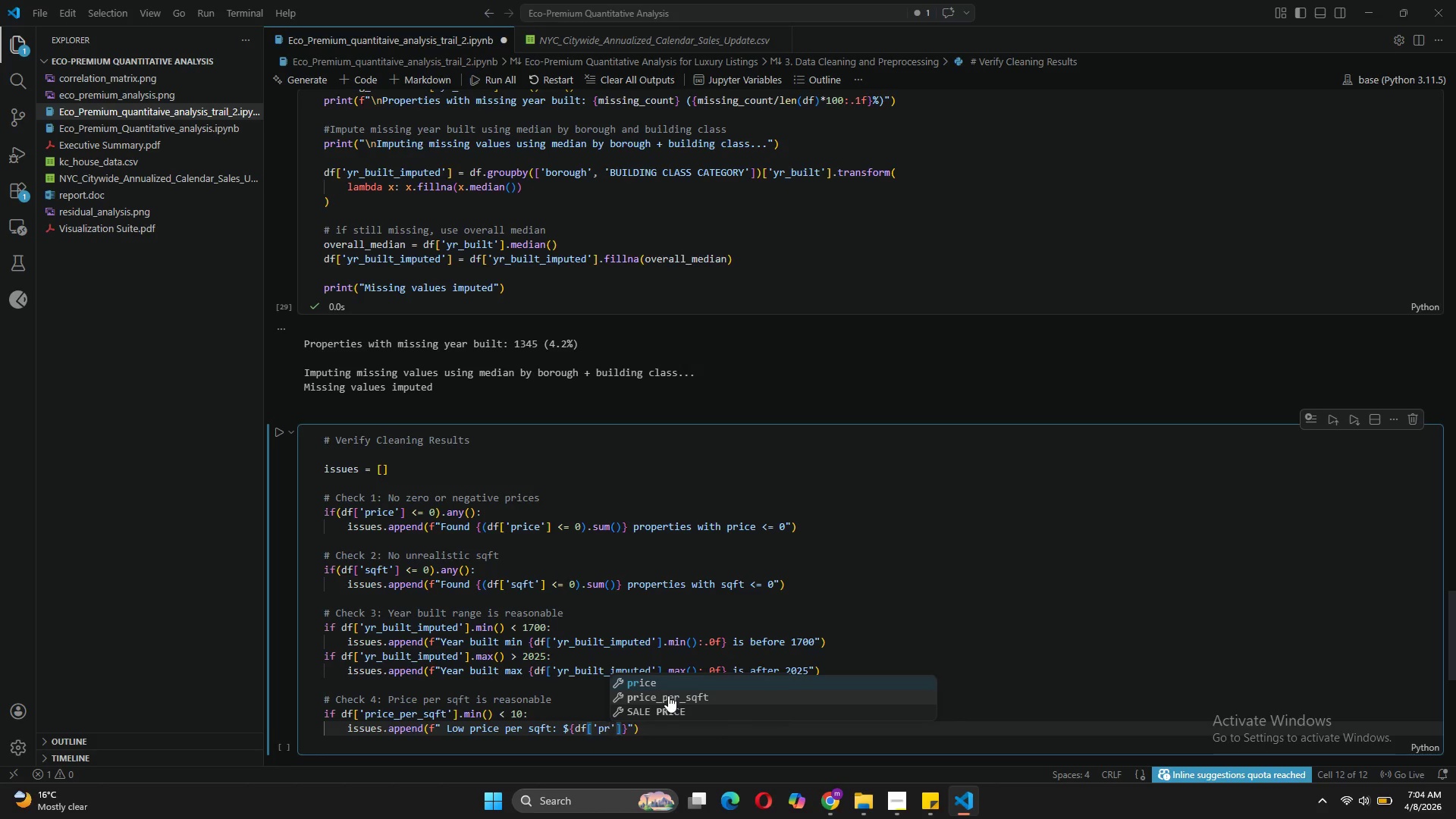 
key(ArrowDown)
 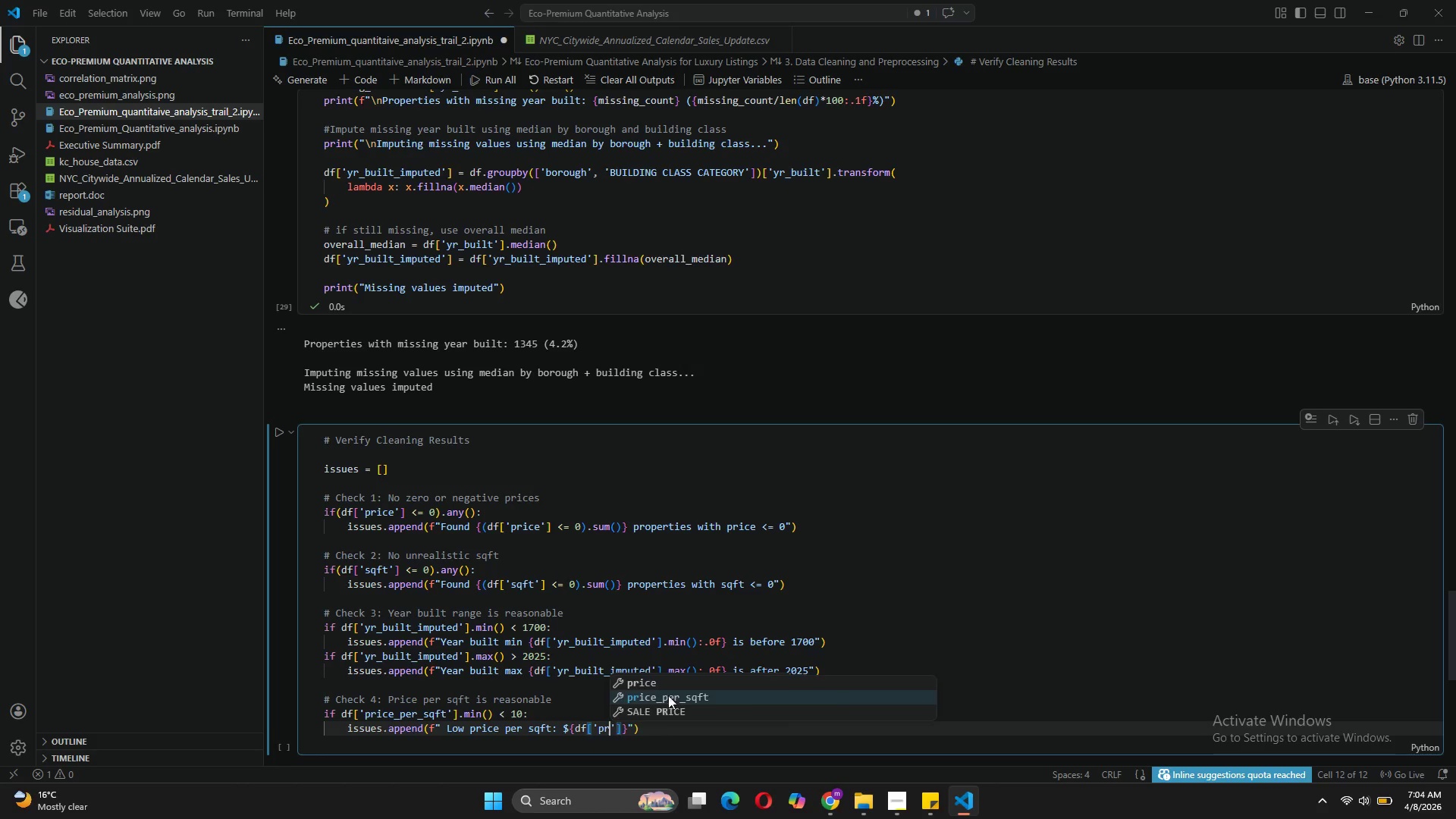 
key(Tab)
 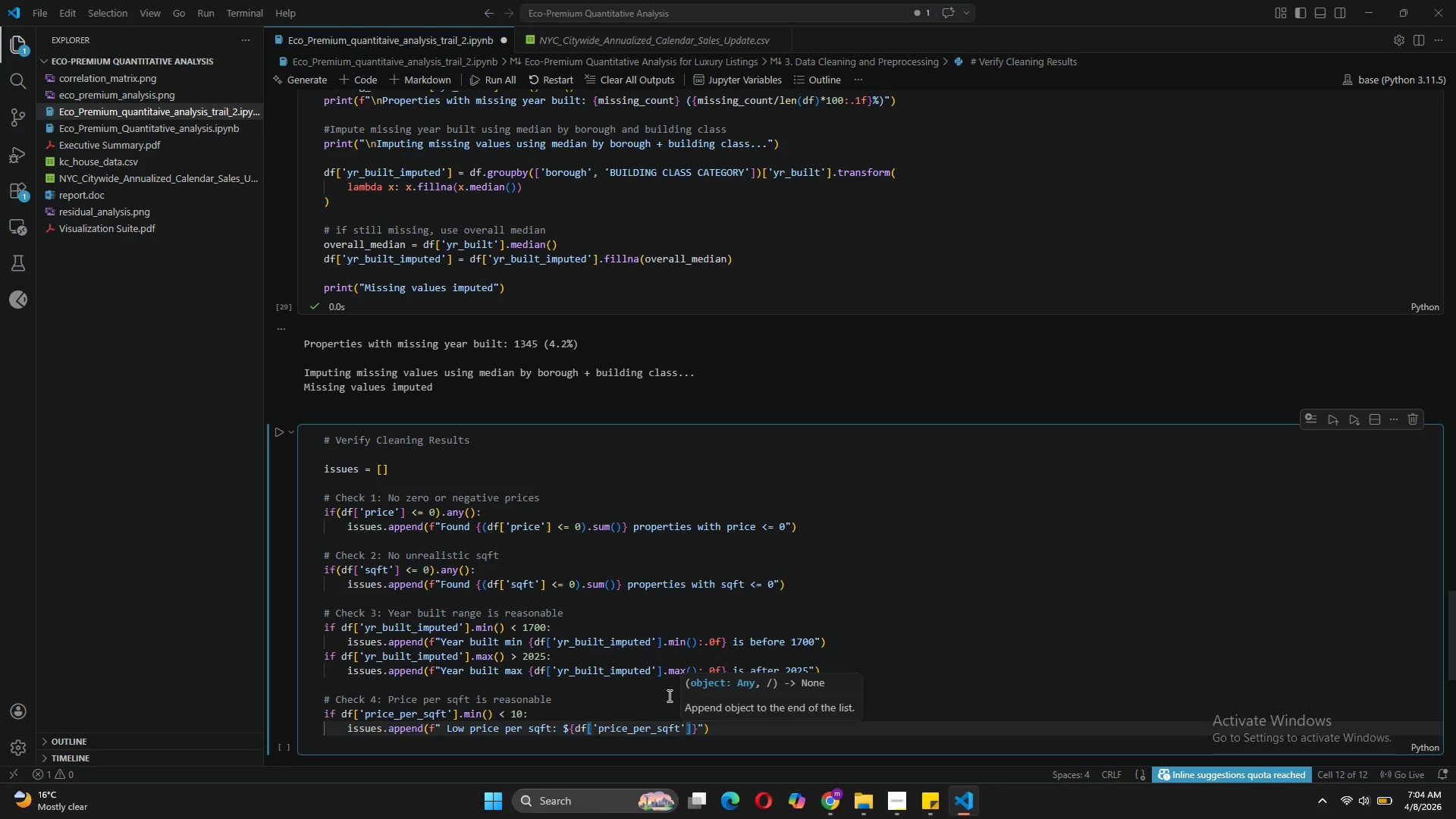 
key(ArrowRight)
 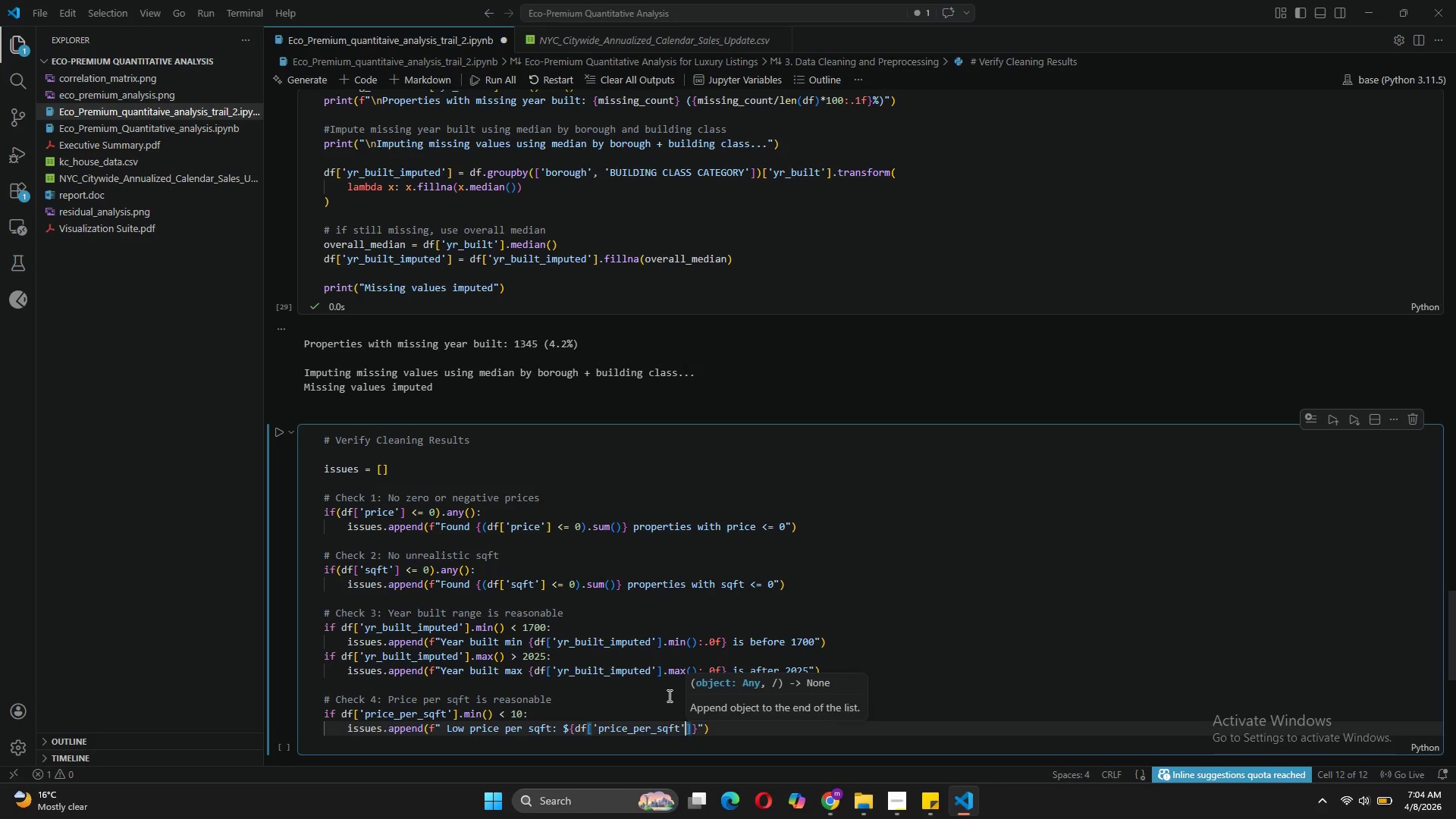 
key(ArrowRight)
 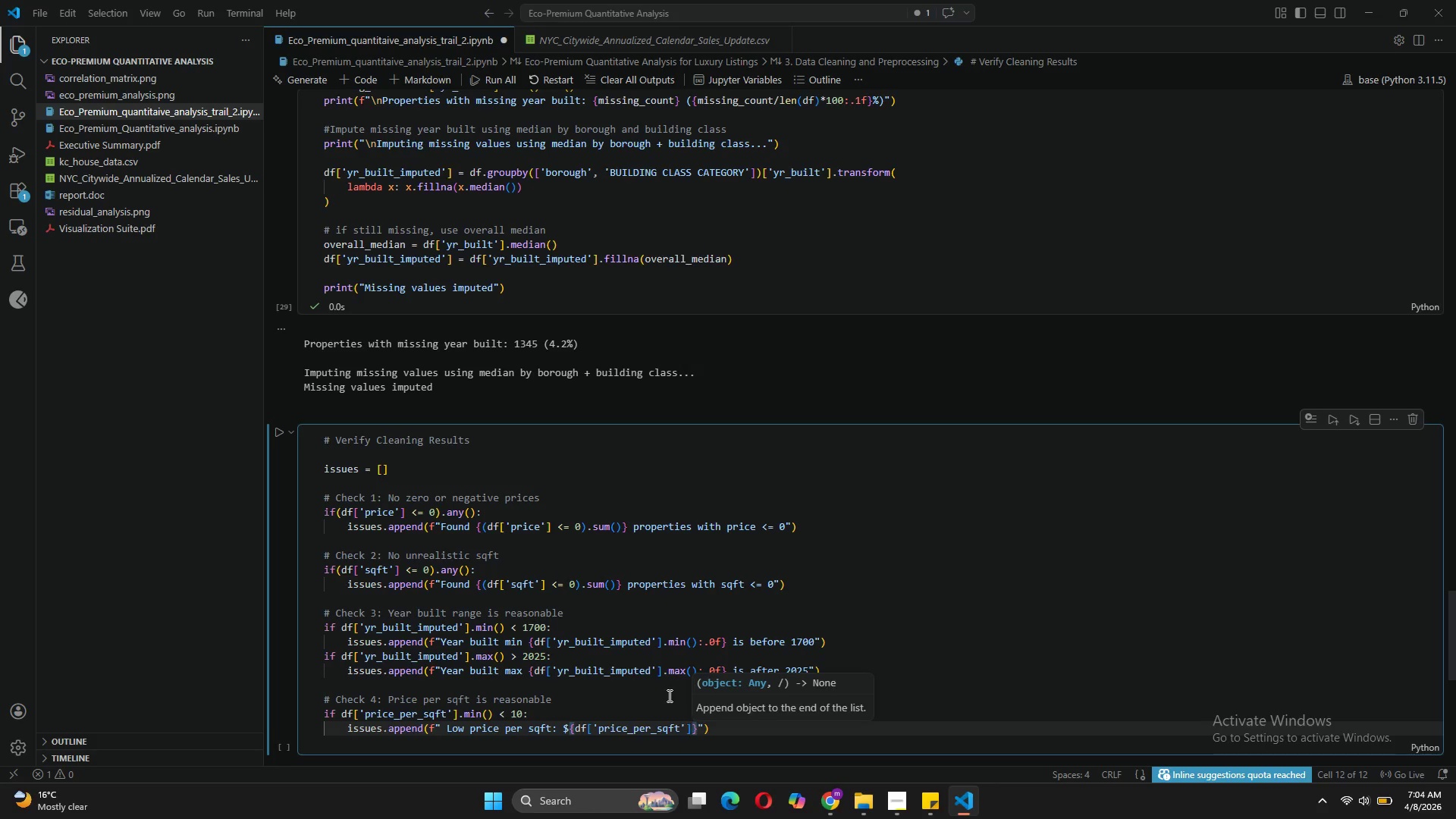 
type(.min(:)
key(Backspace)
 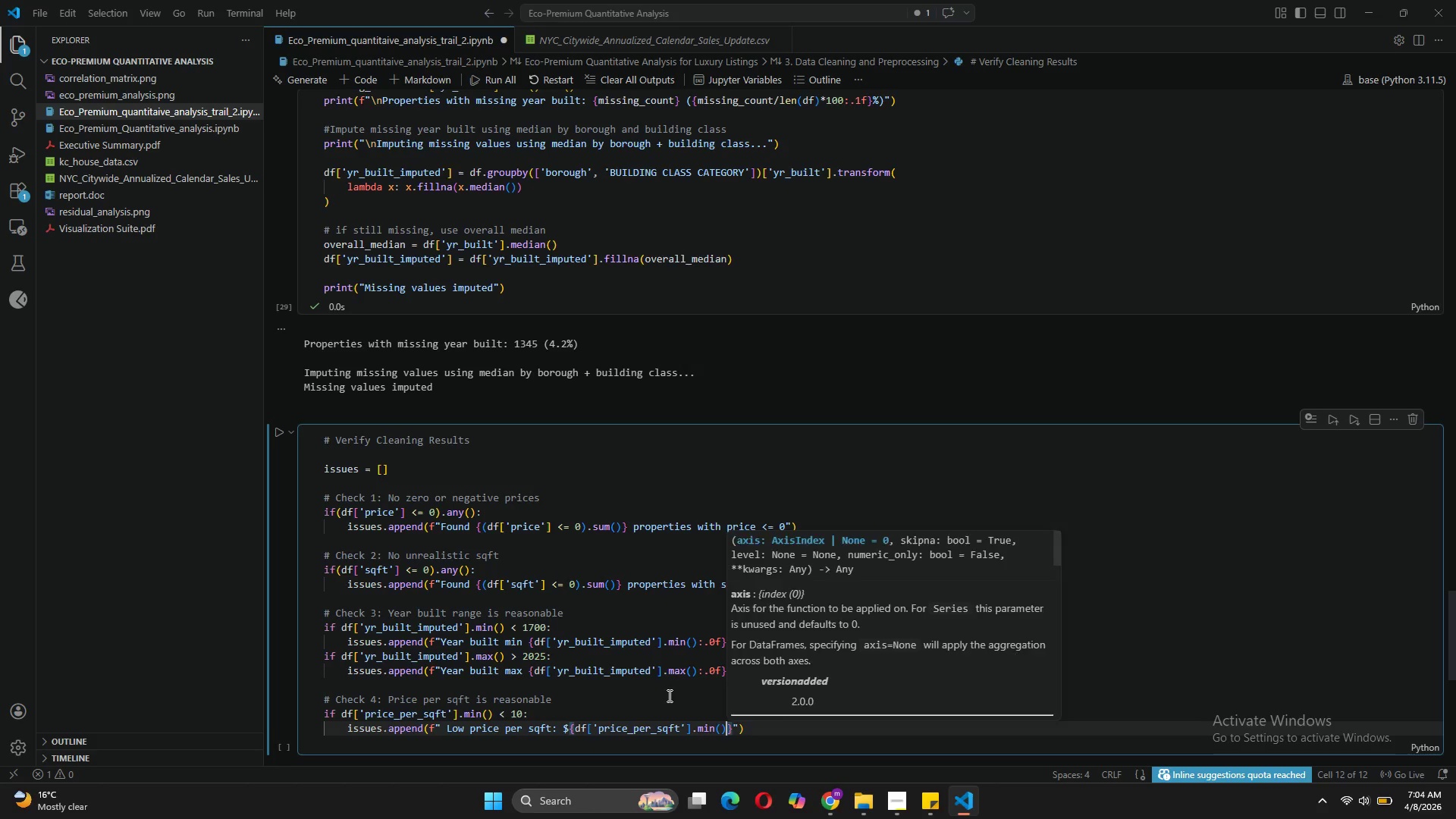 
 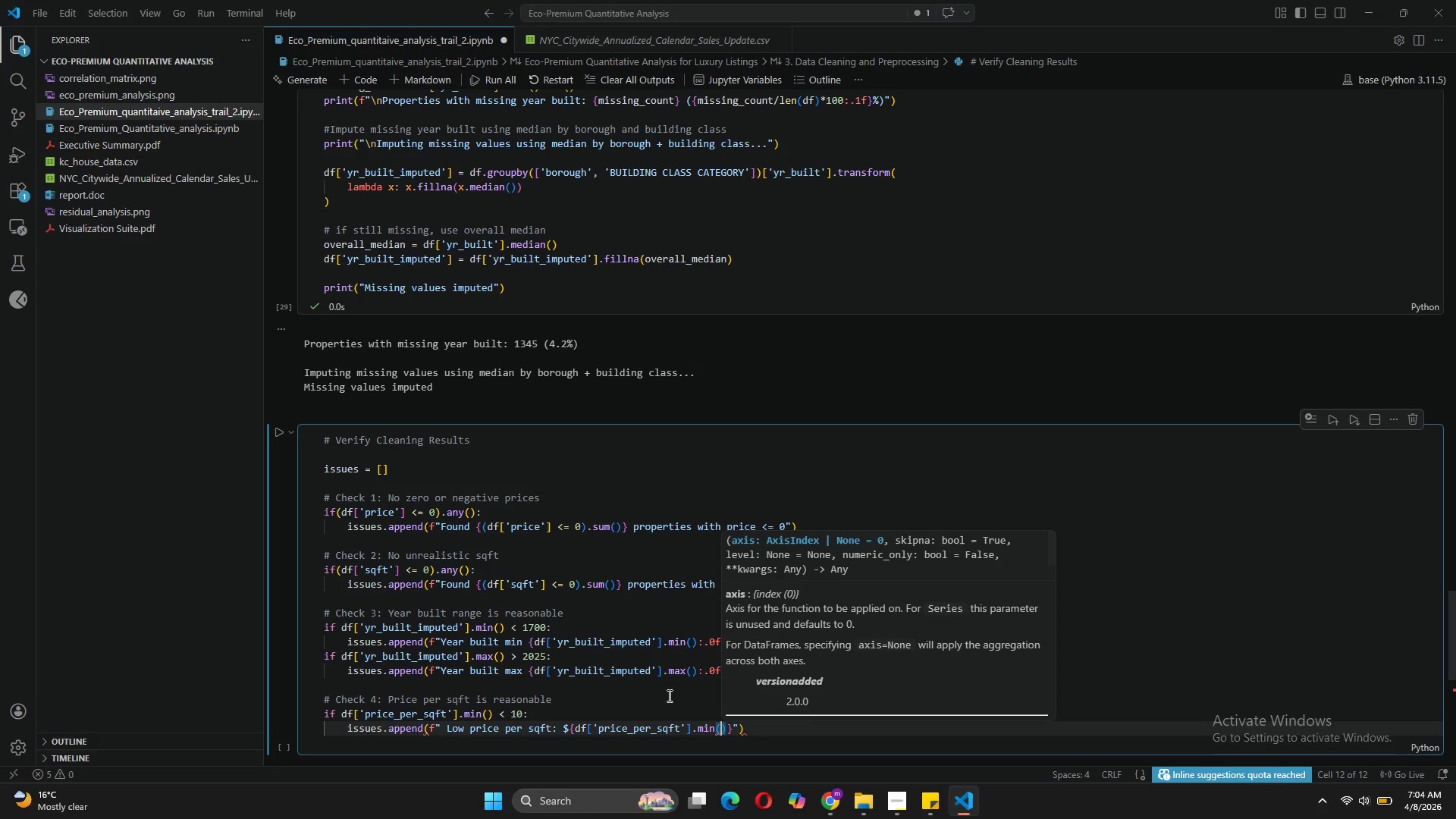 
key(ArrowRight)
 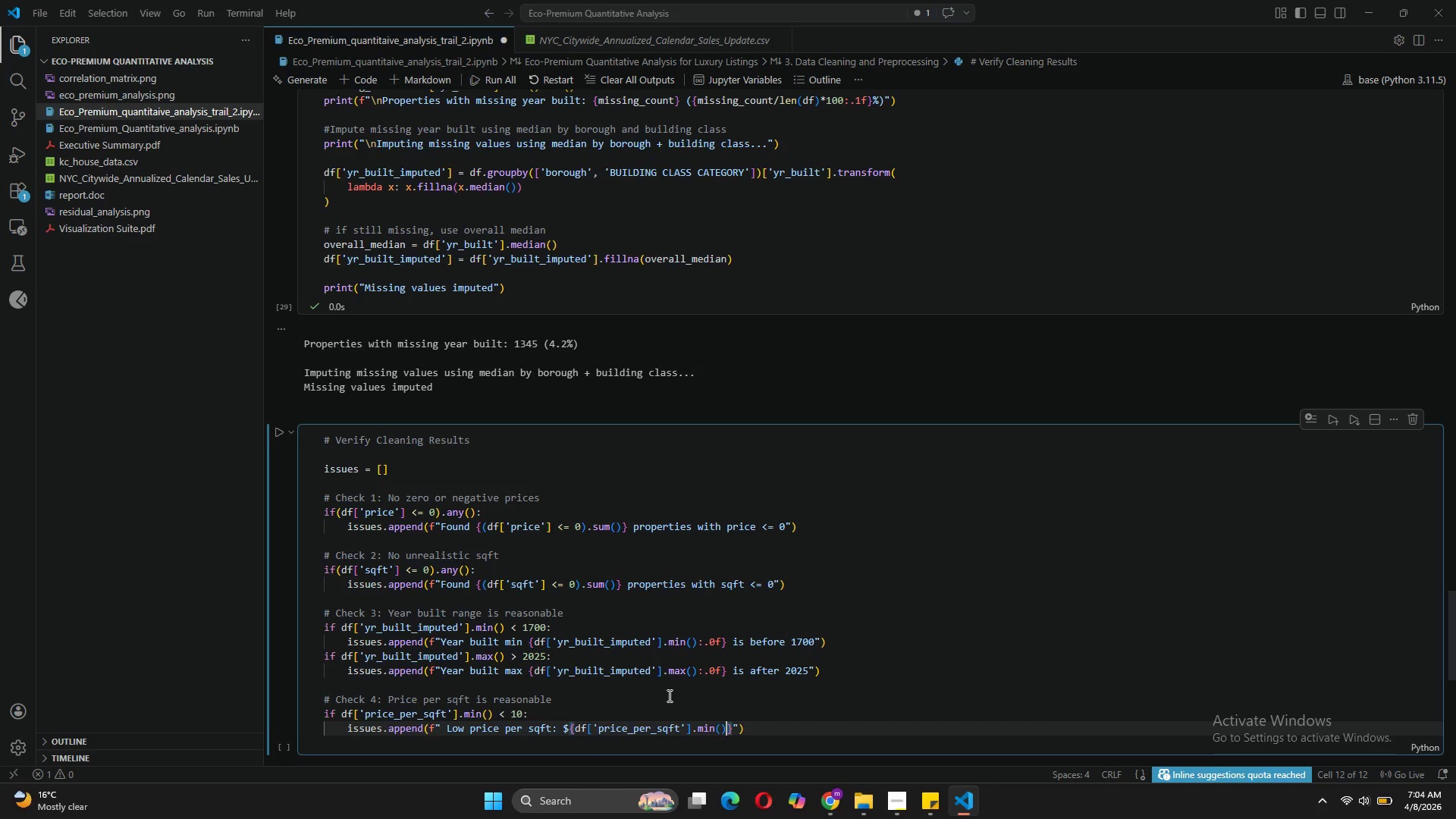 
type(:.0f)
 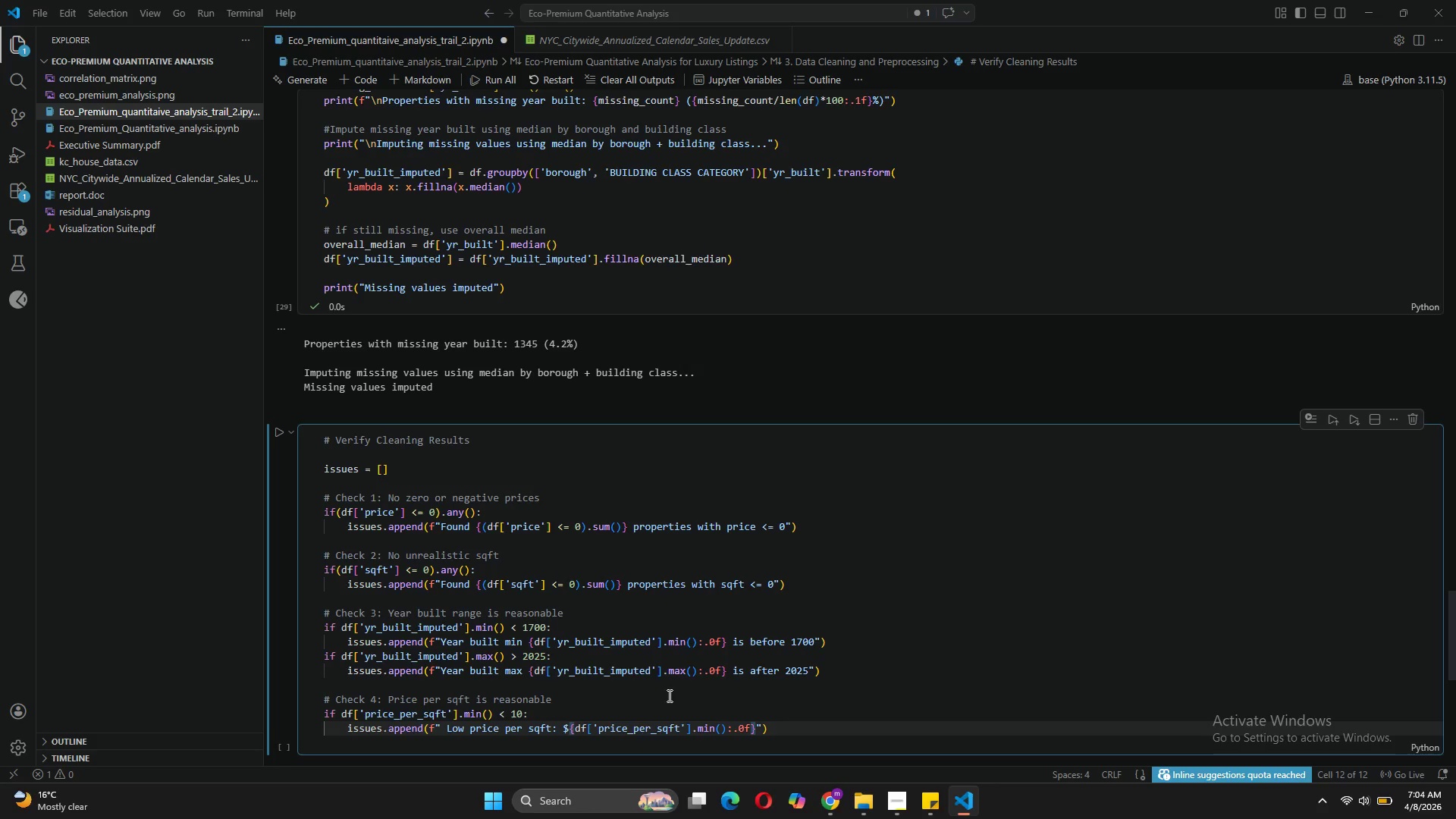 
key(ArrowRight)
 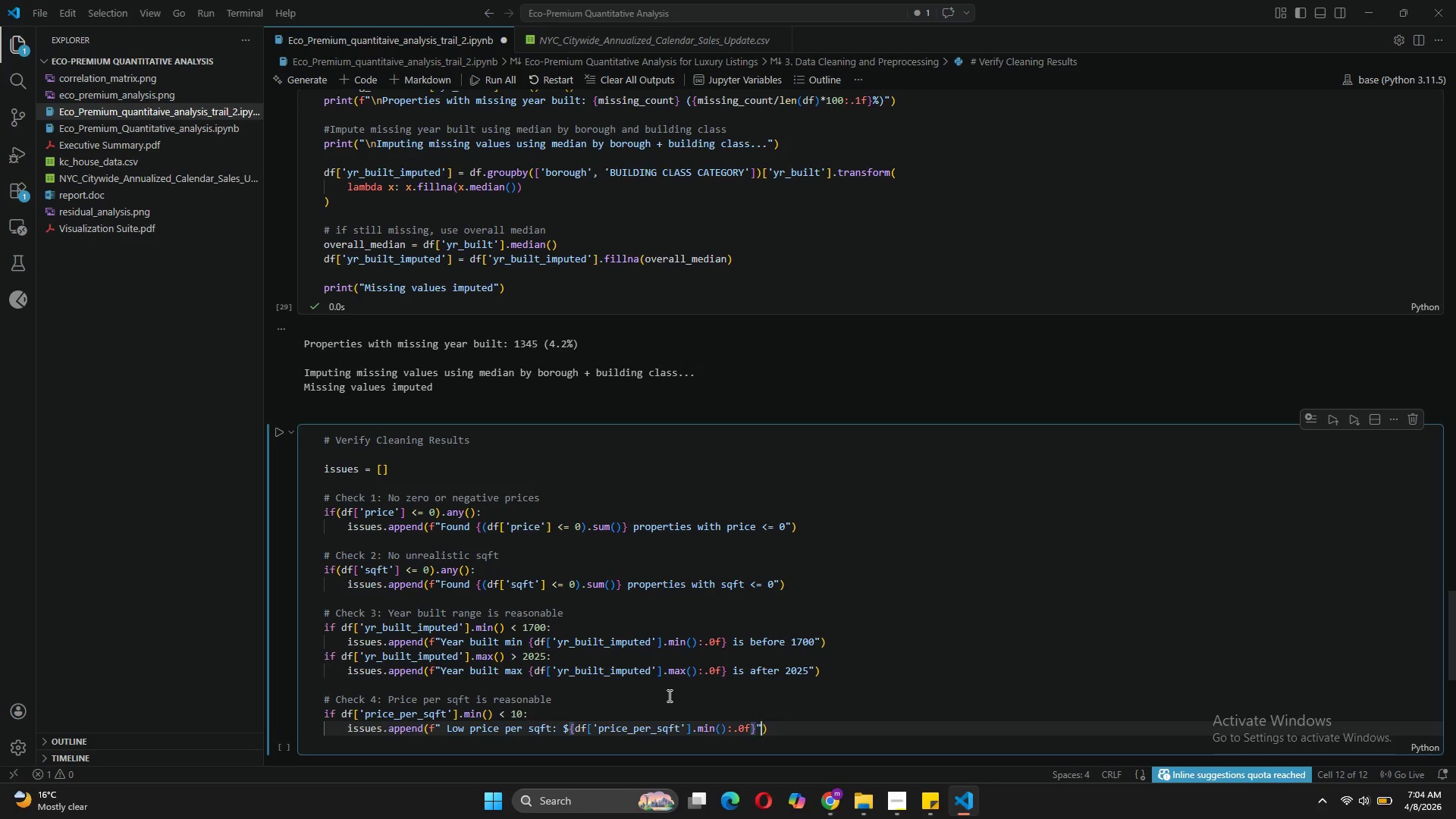 
key(ArrowRight)
 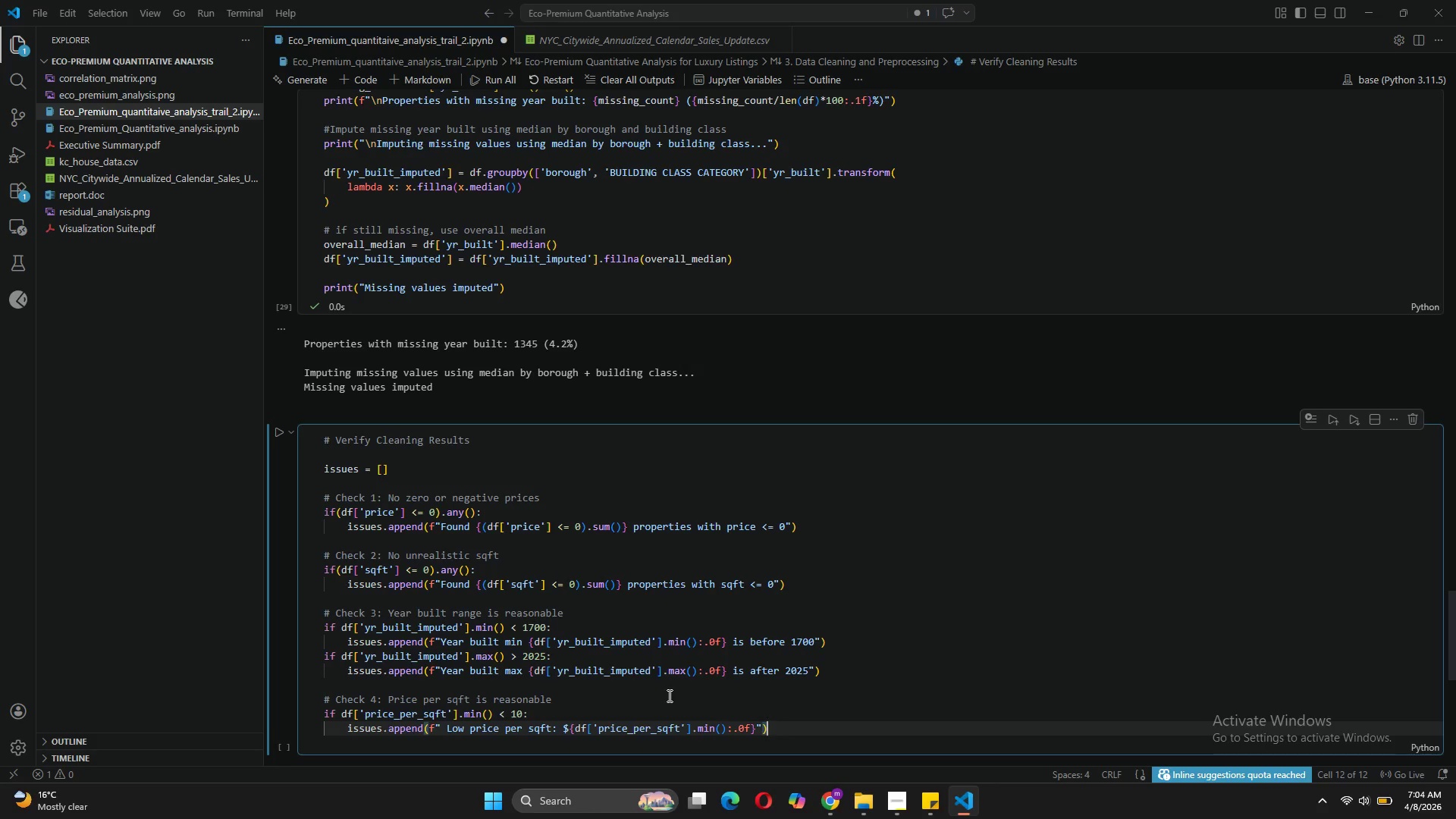 
key(ArrowRight)
 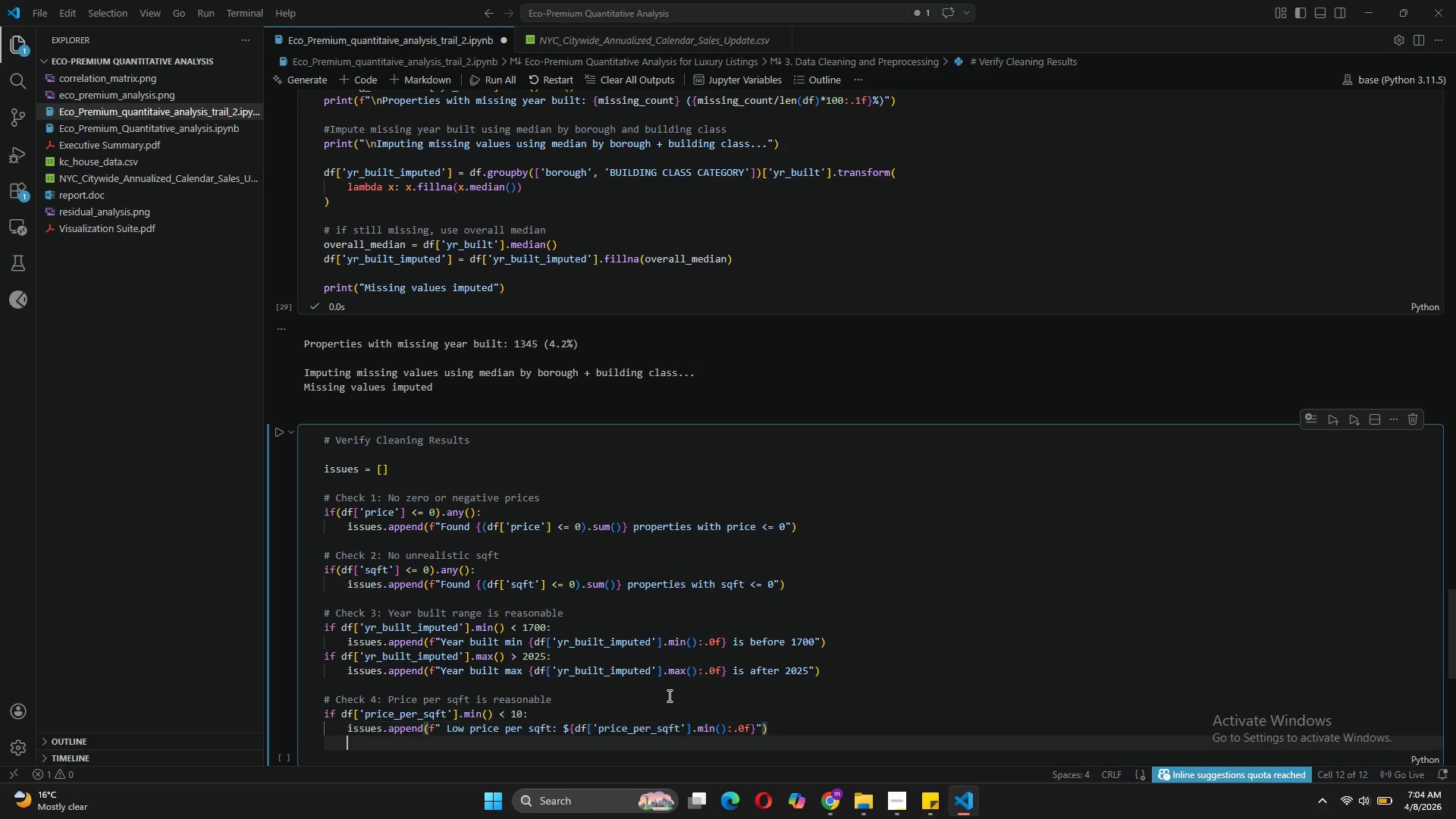 
key(Enter)
 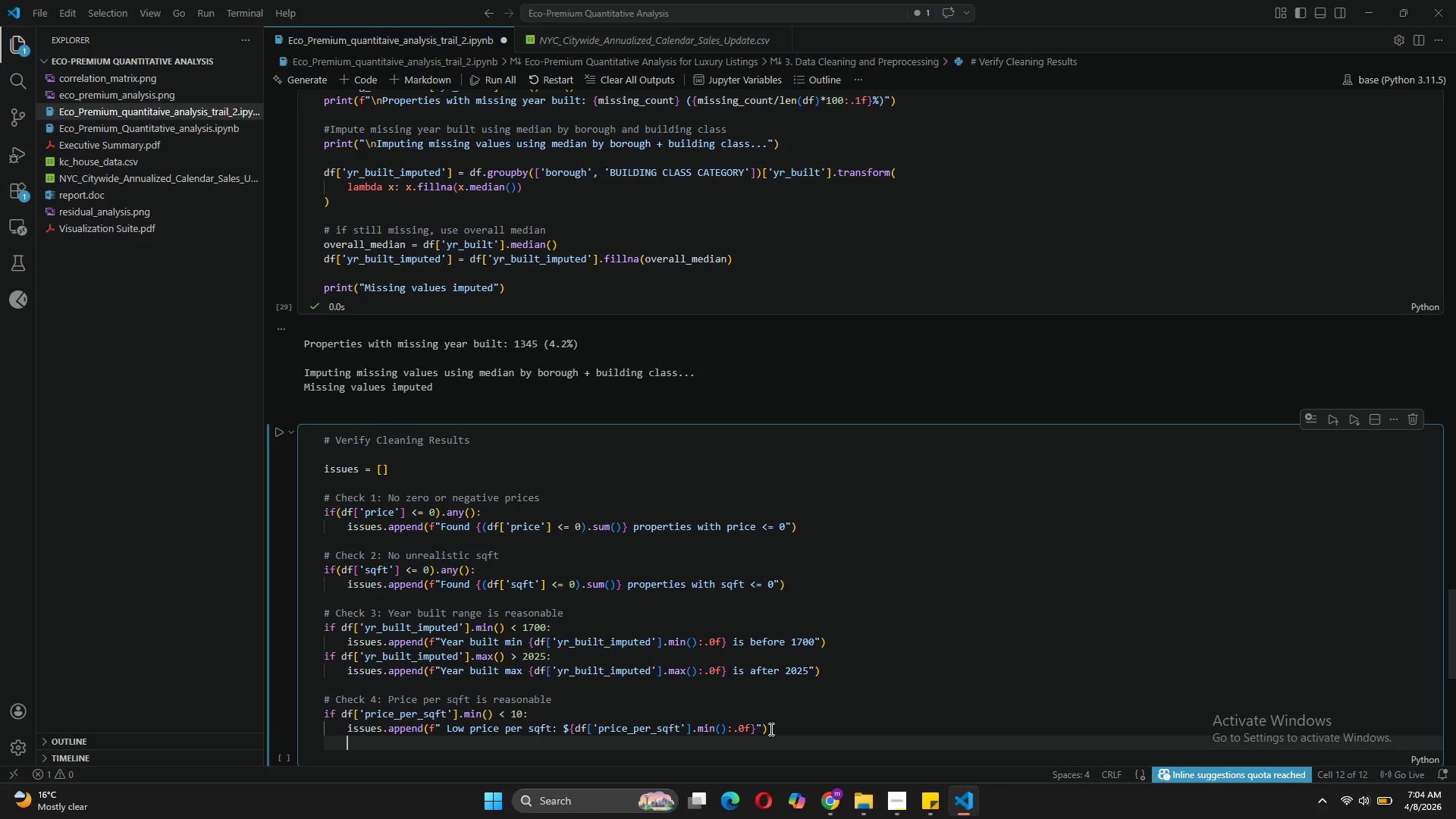 
left_click_drag(start_coordinate=[770, 729], to_coordinate=[323, 717])
 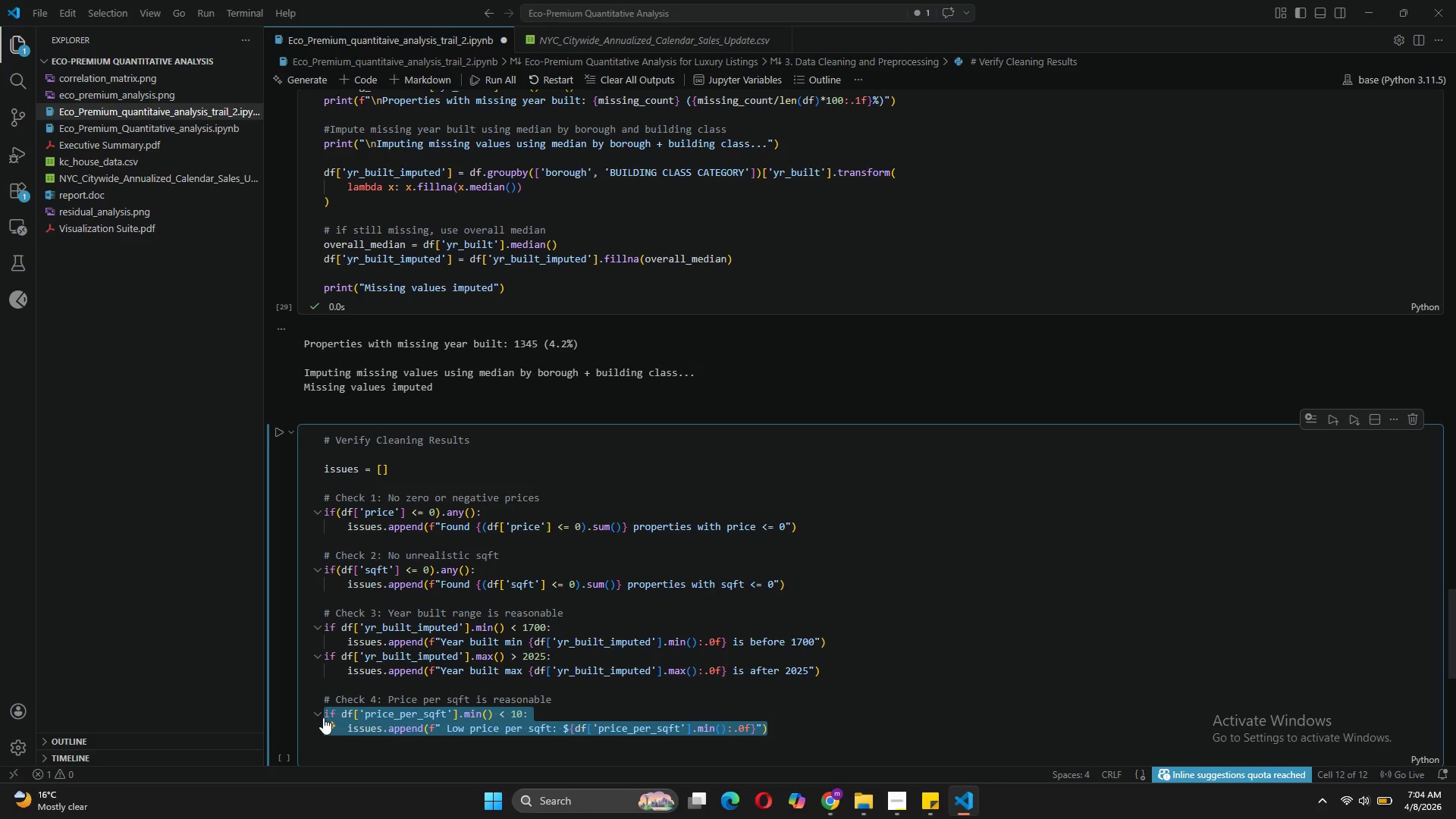 
key(Control+ControlLeft)
 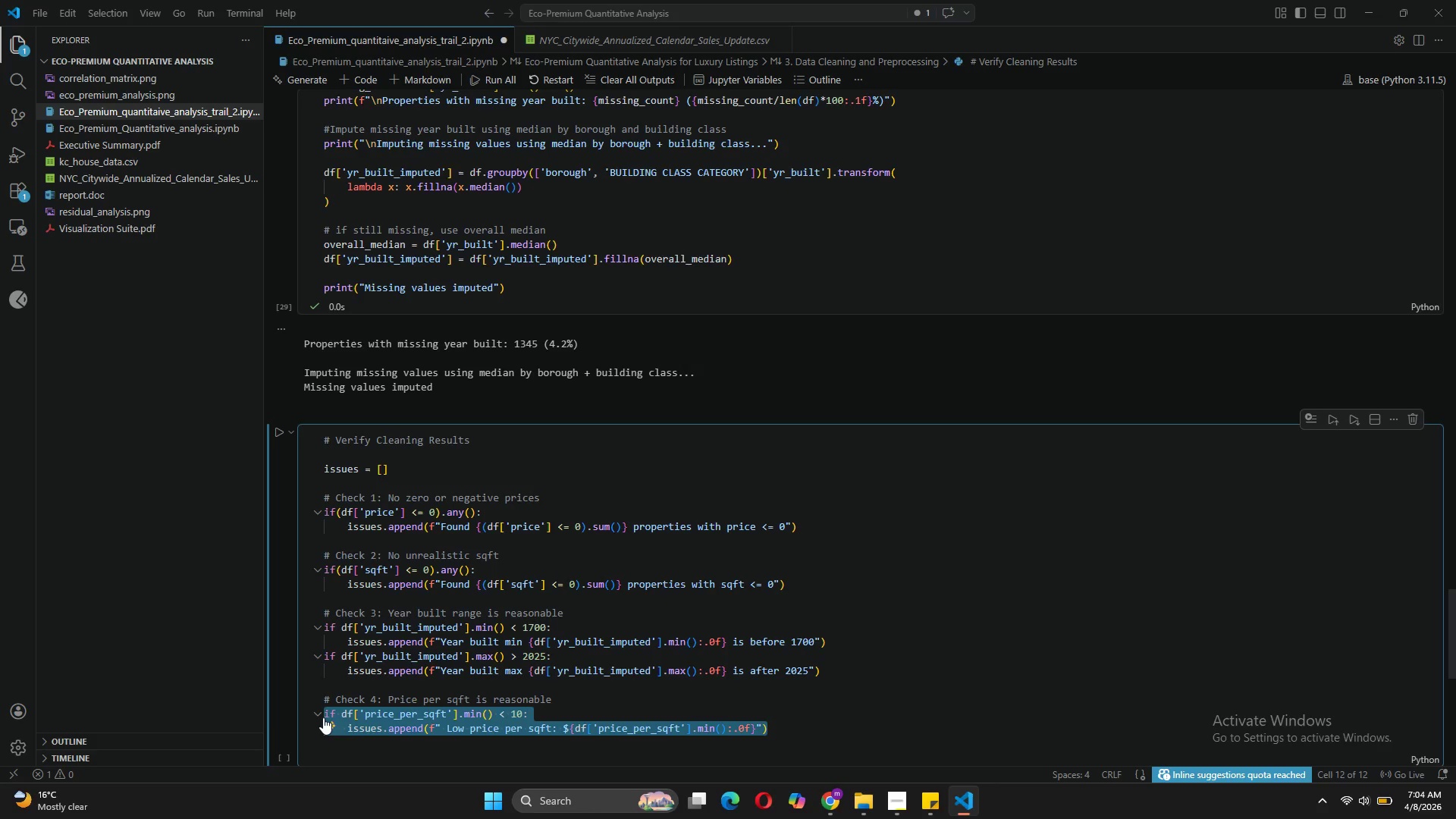 
key(Control+C)
 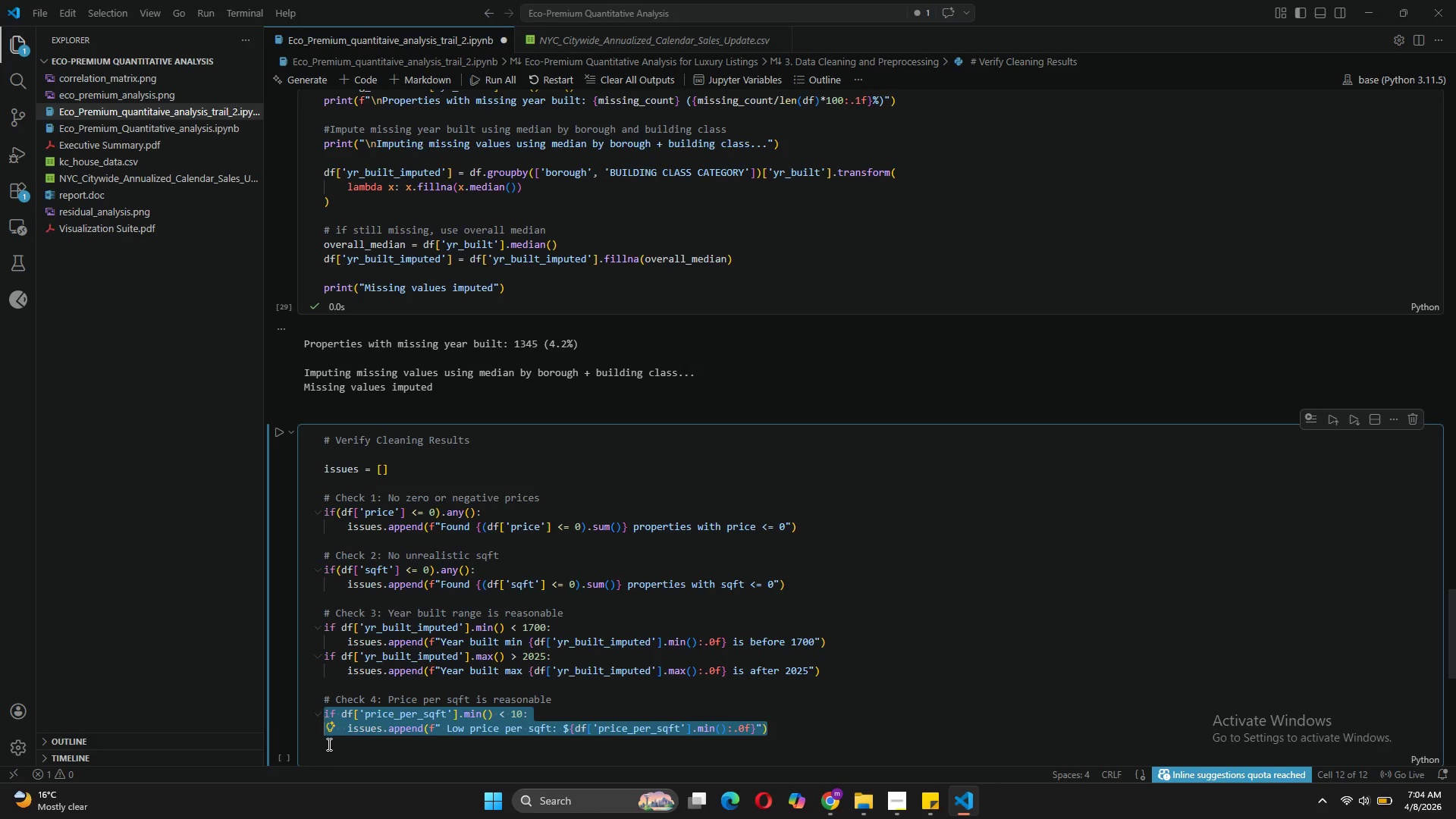 
left_click([328, 744])
 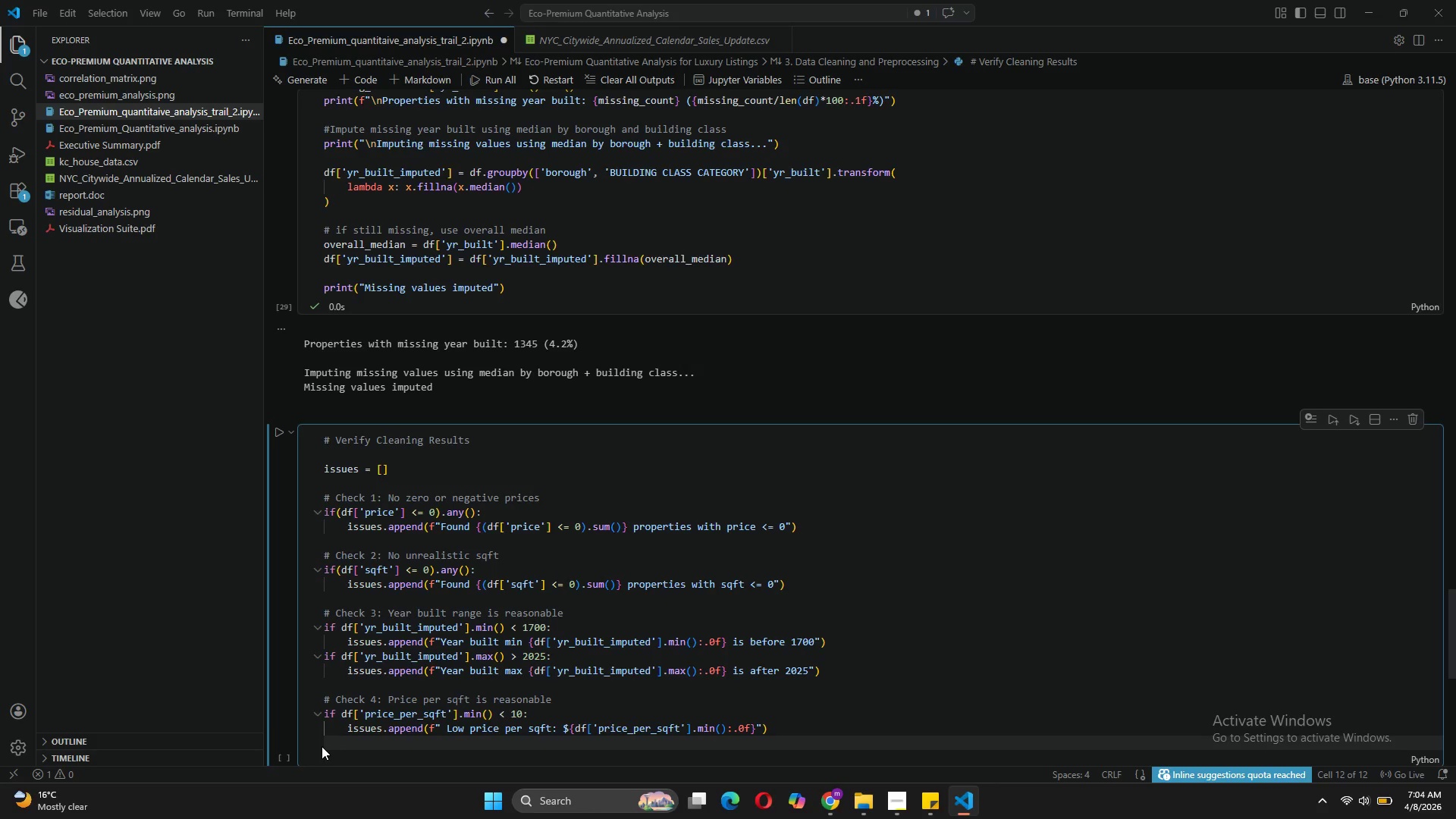 
key(Backspace)
 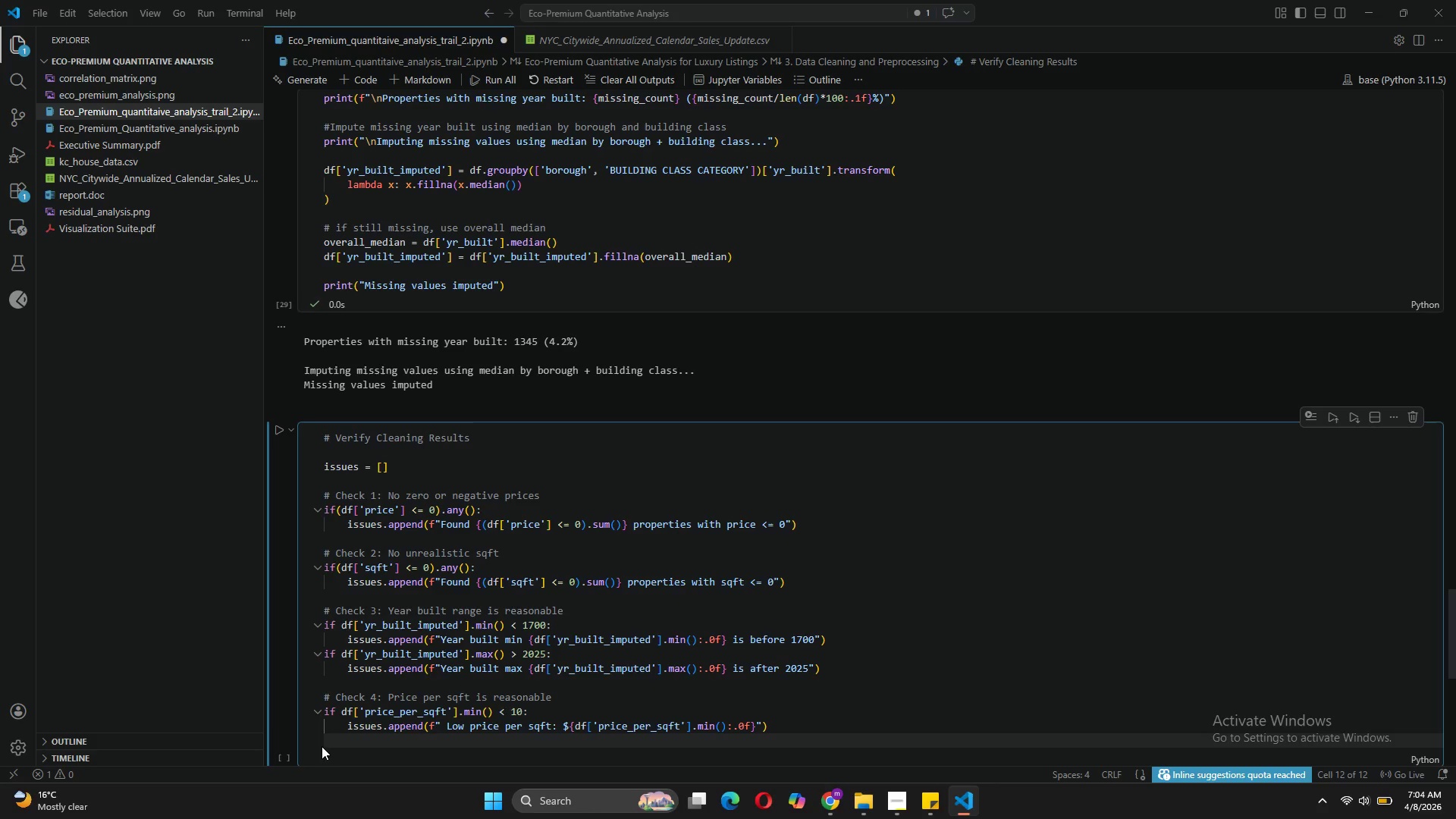 
key(Control+V)
 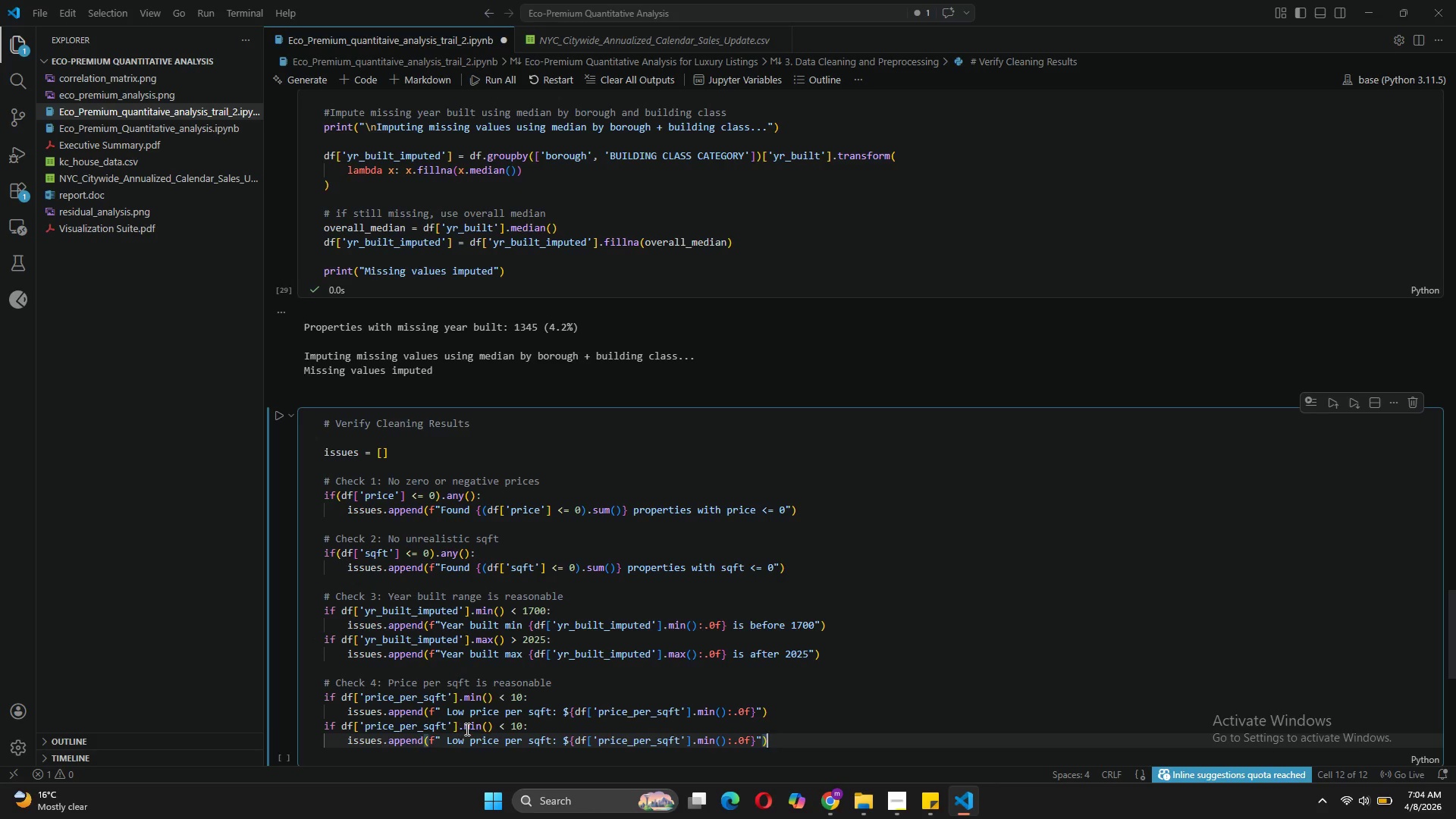 
wait(6.76)
 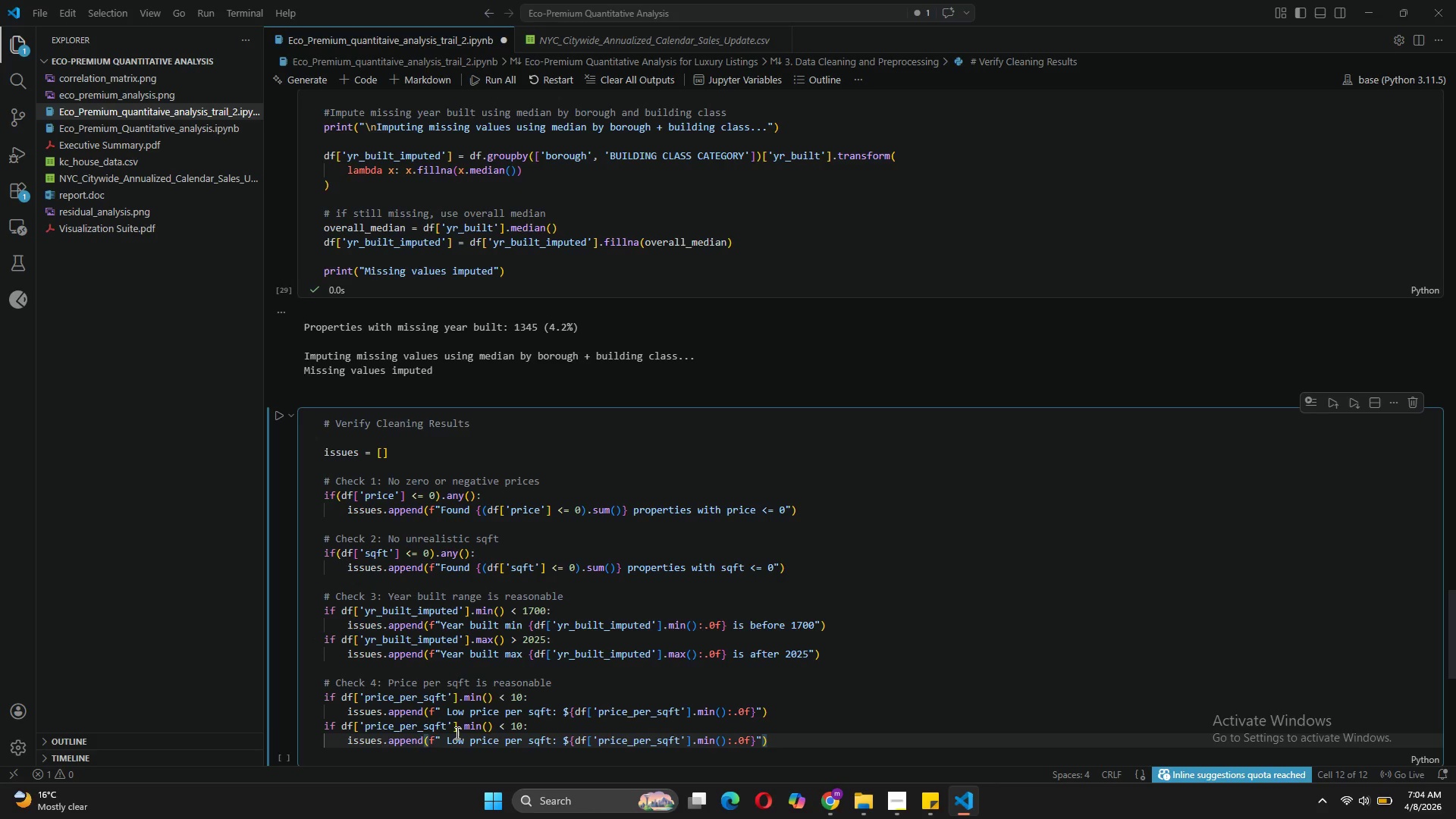 
left_click([482, 726])
 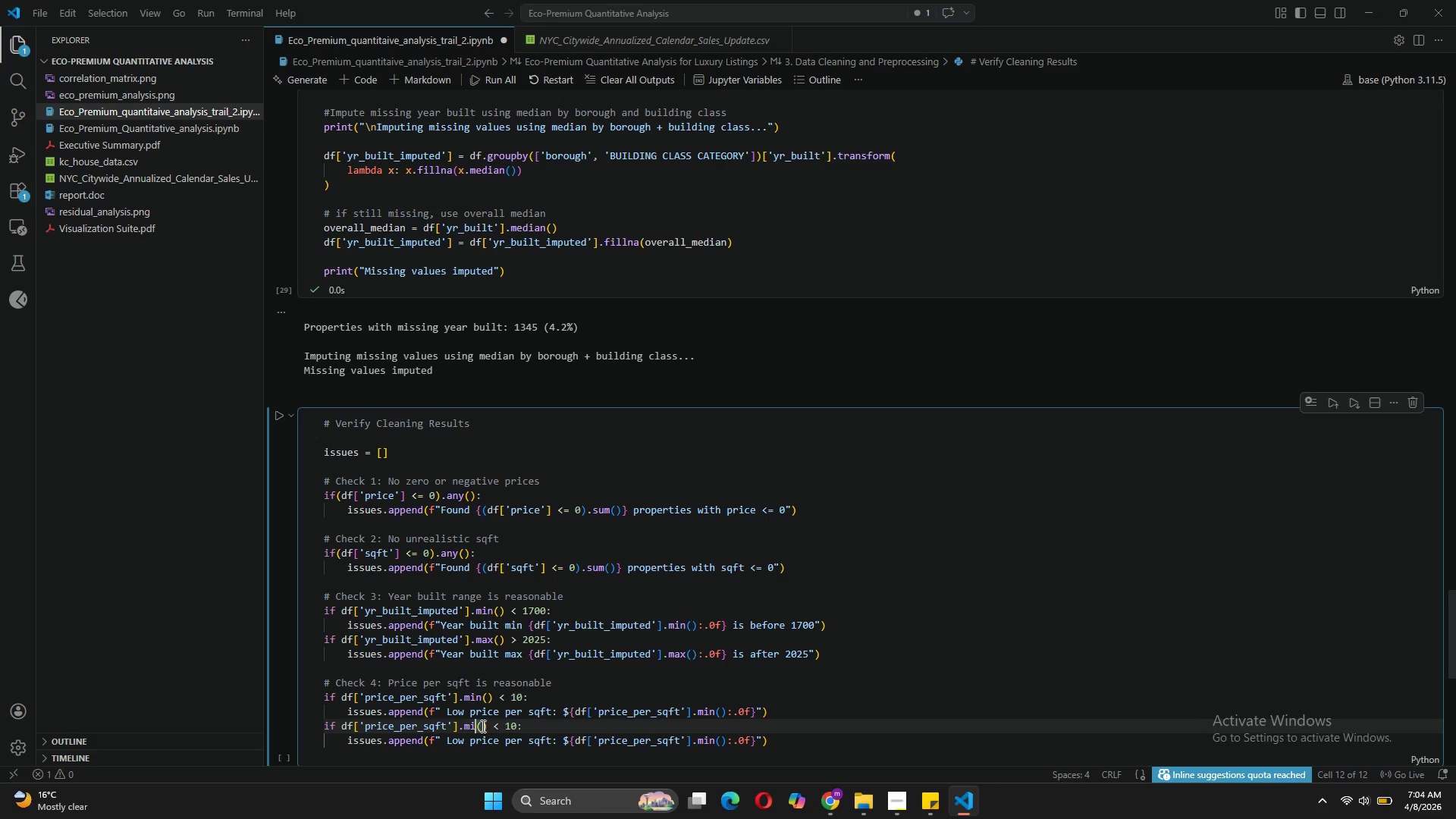 
key(Backspace)
key(Backspace)
type(ac)
key(Backspace)
type(x)
 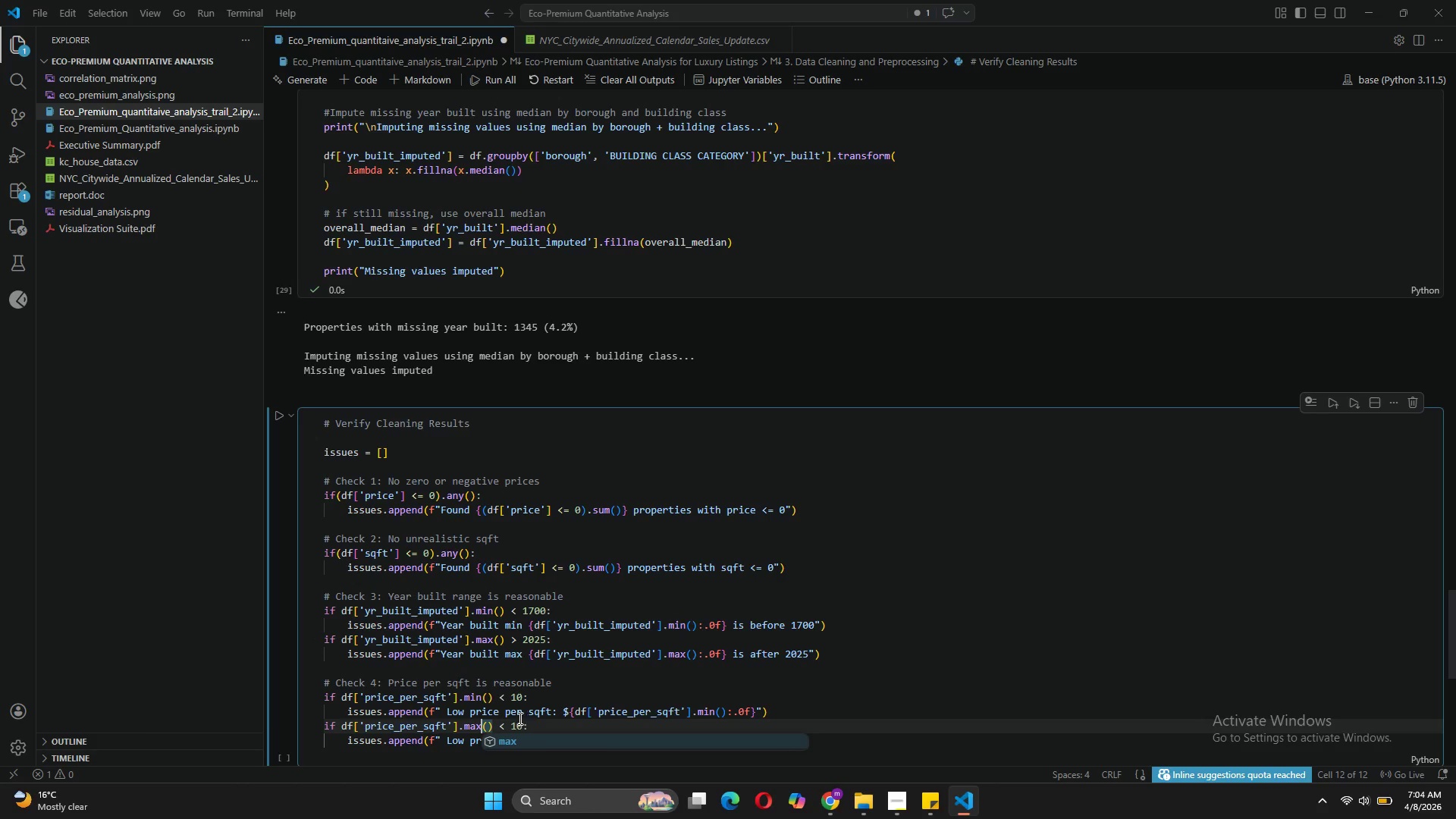 
left_click([519, 692])
 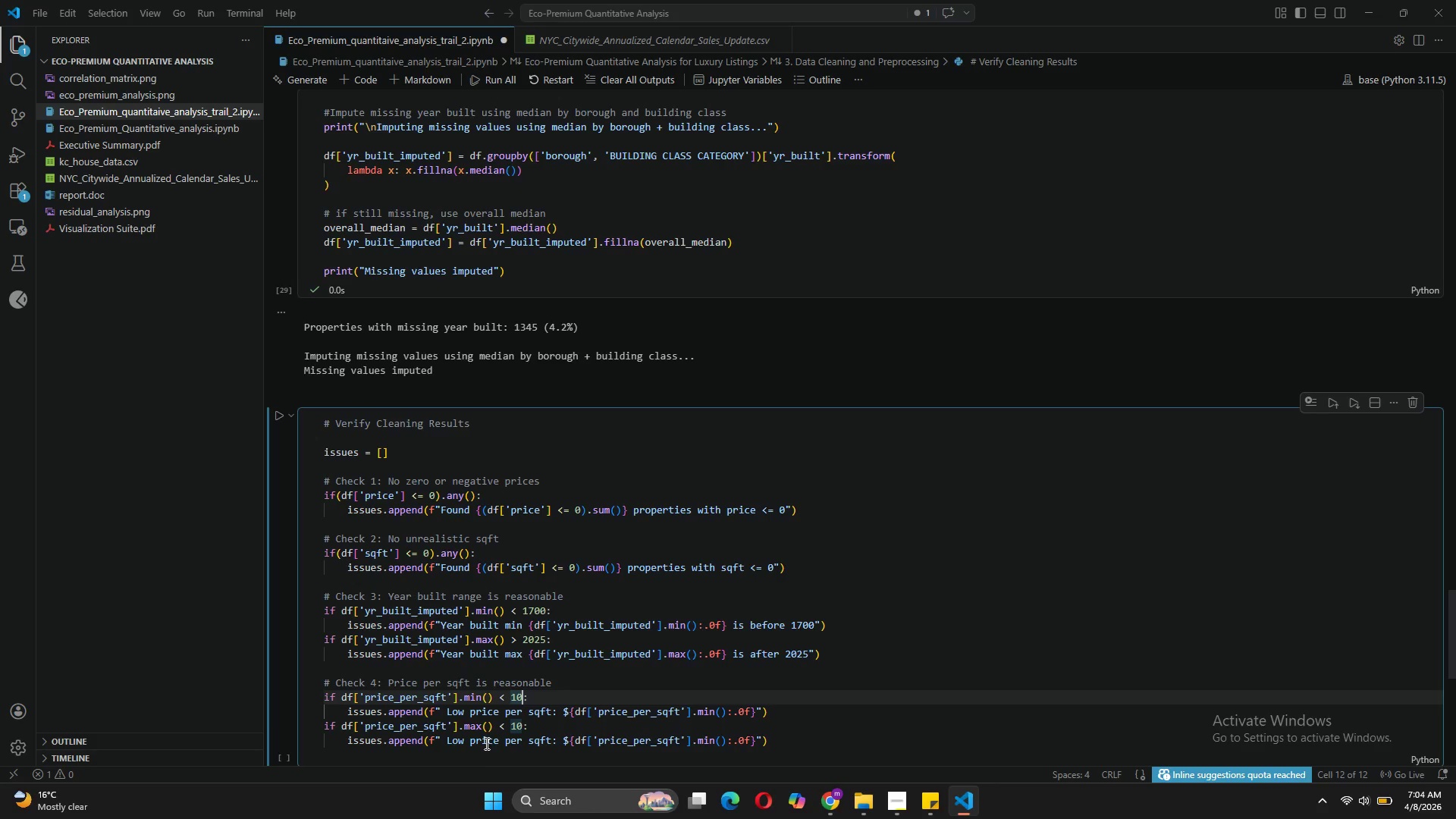 
left_click([504, 723])
 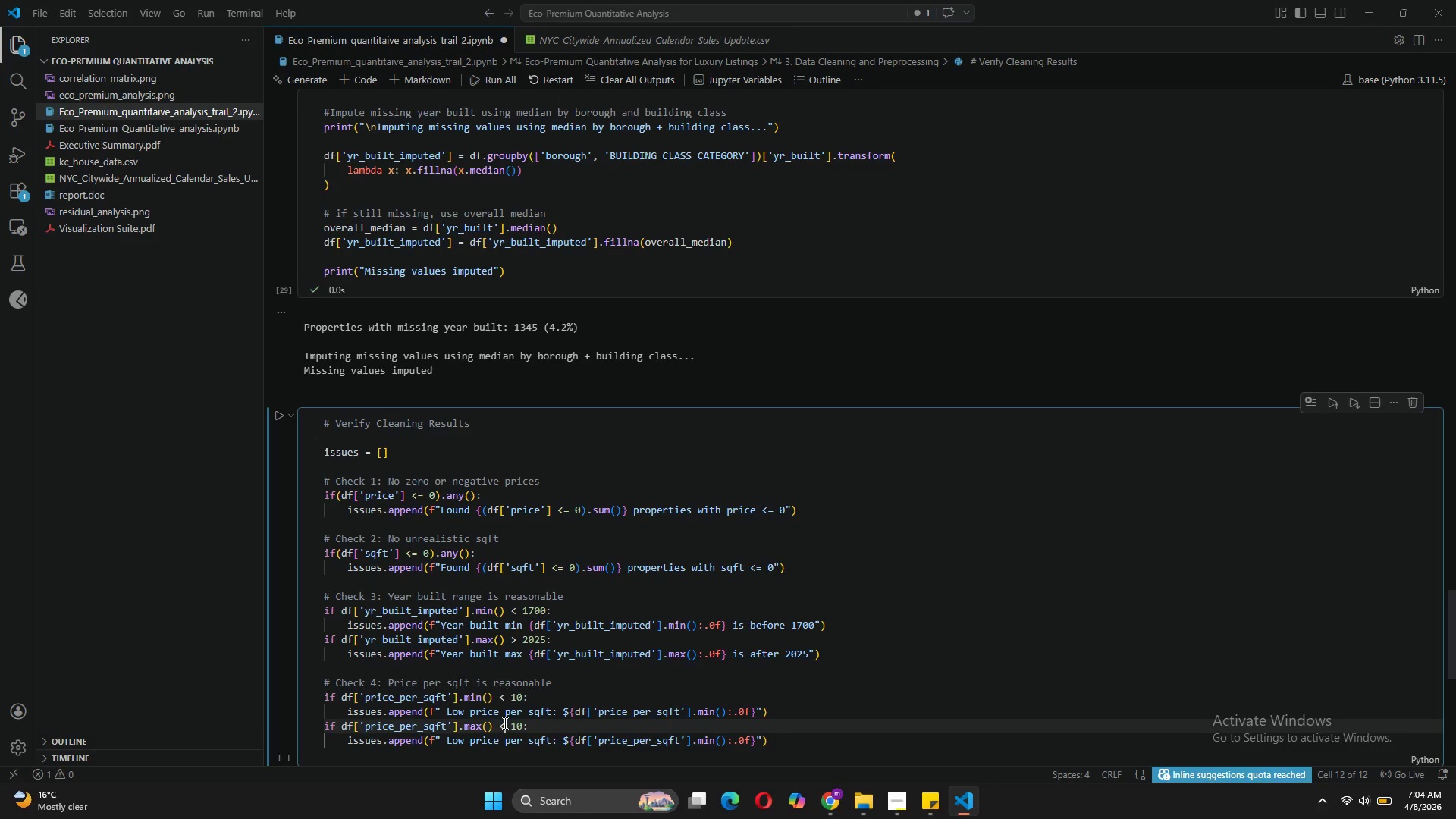 
key(Backspace)
 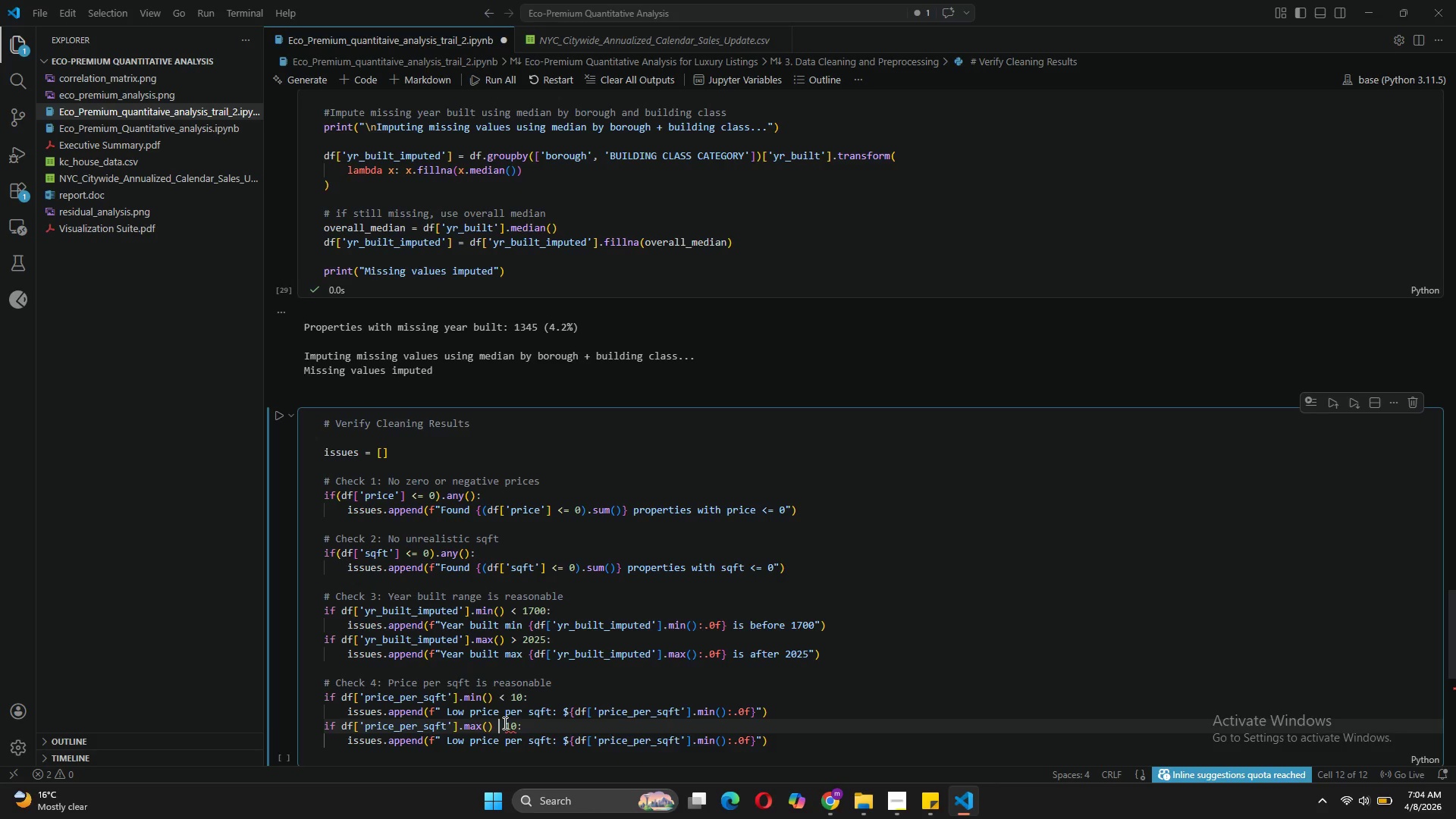 
key(Shift+ShiftLeft)
 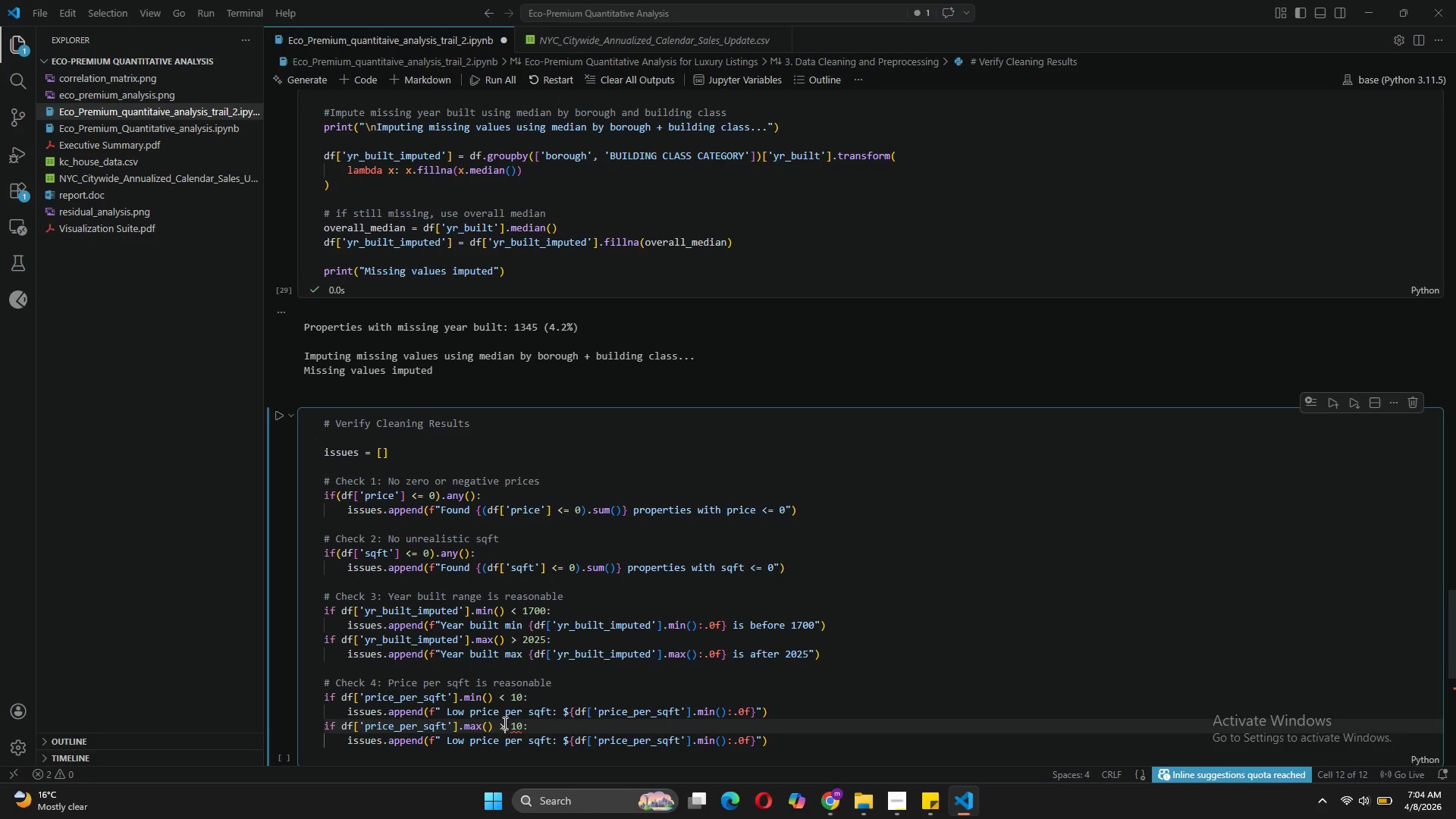 
key(Shift+Period)
 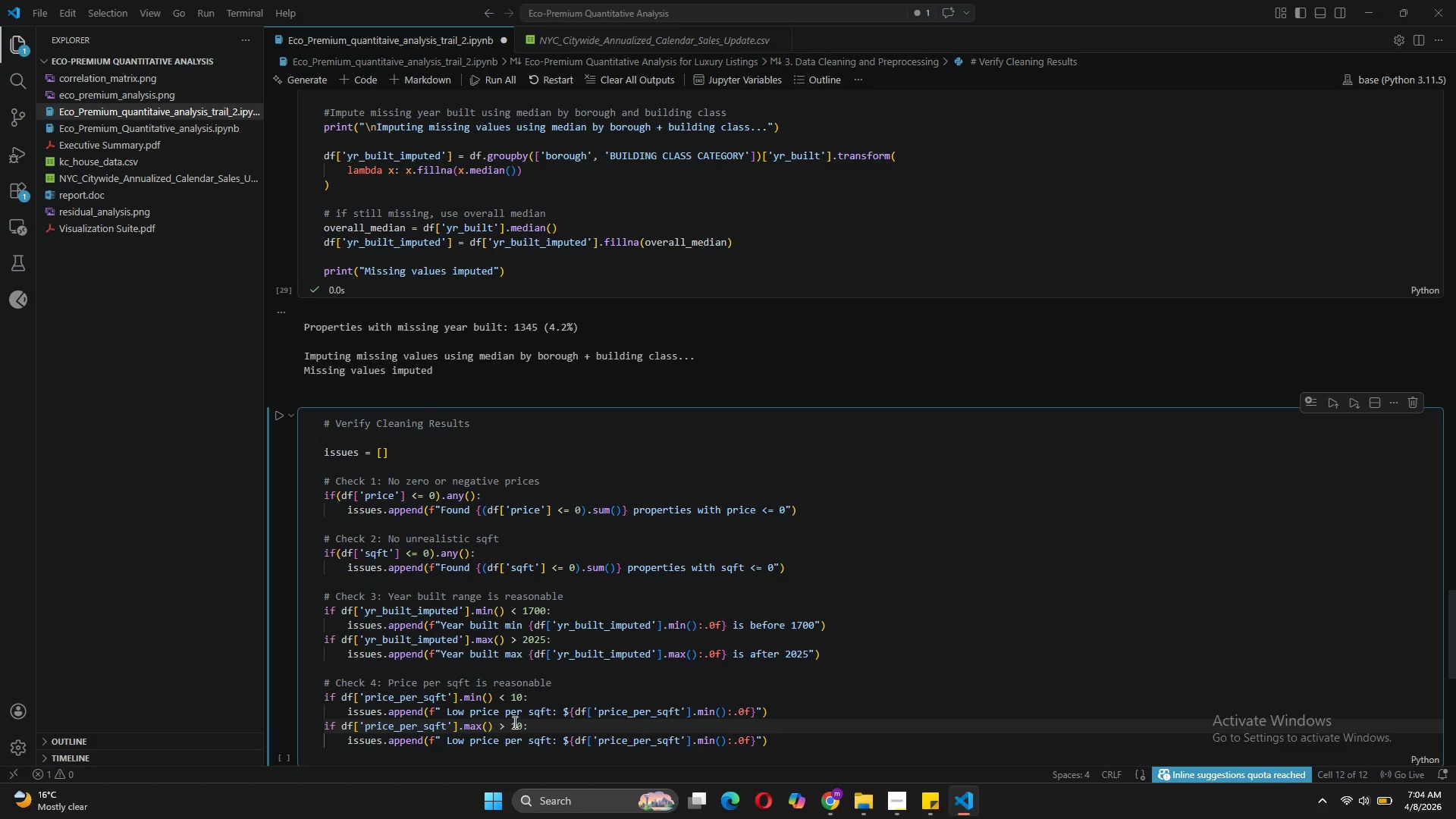 
left_click([515, 722])
 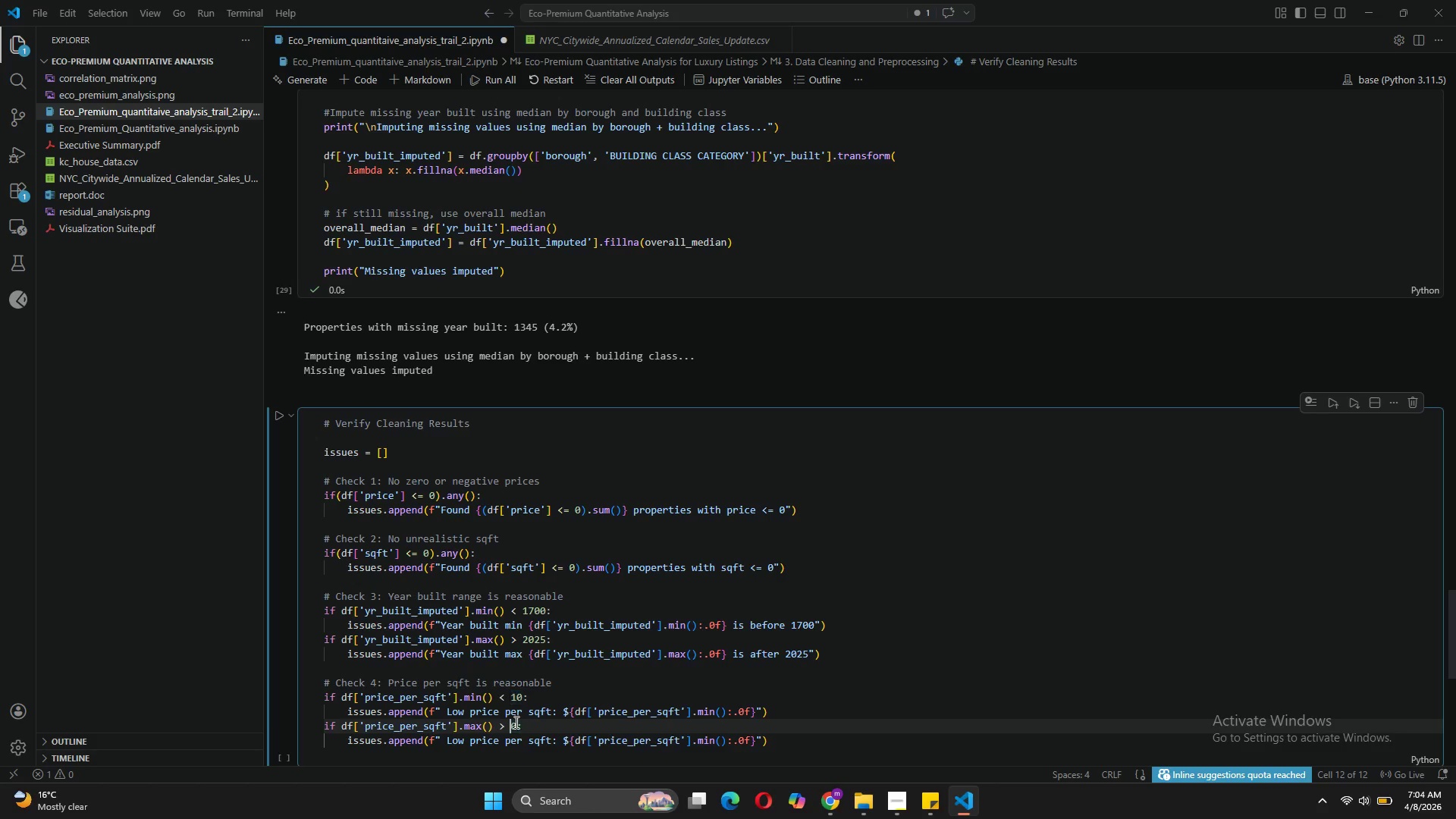 
key(Backspace)
type(500)
 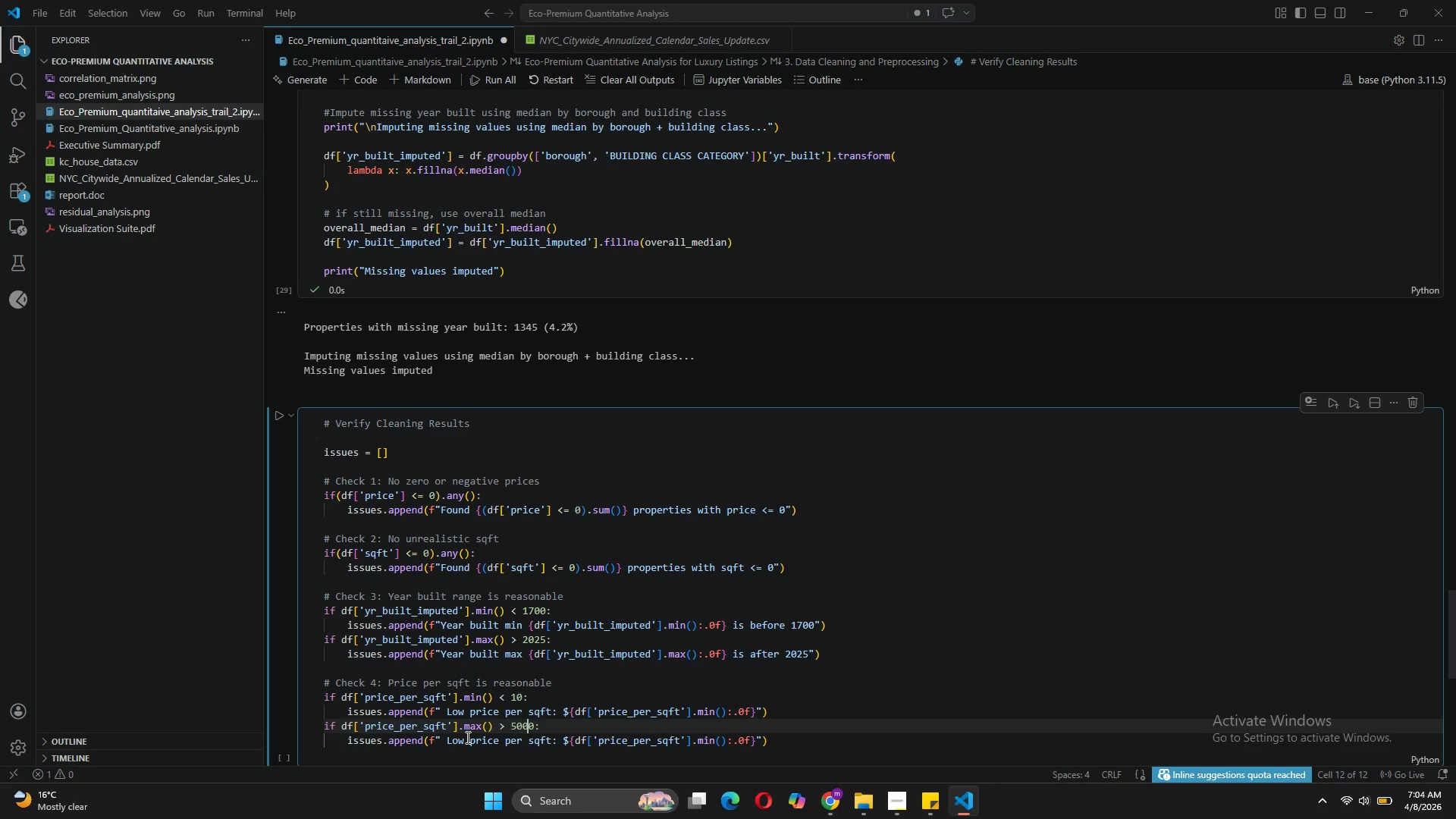 
wait(6.91)
 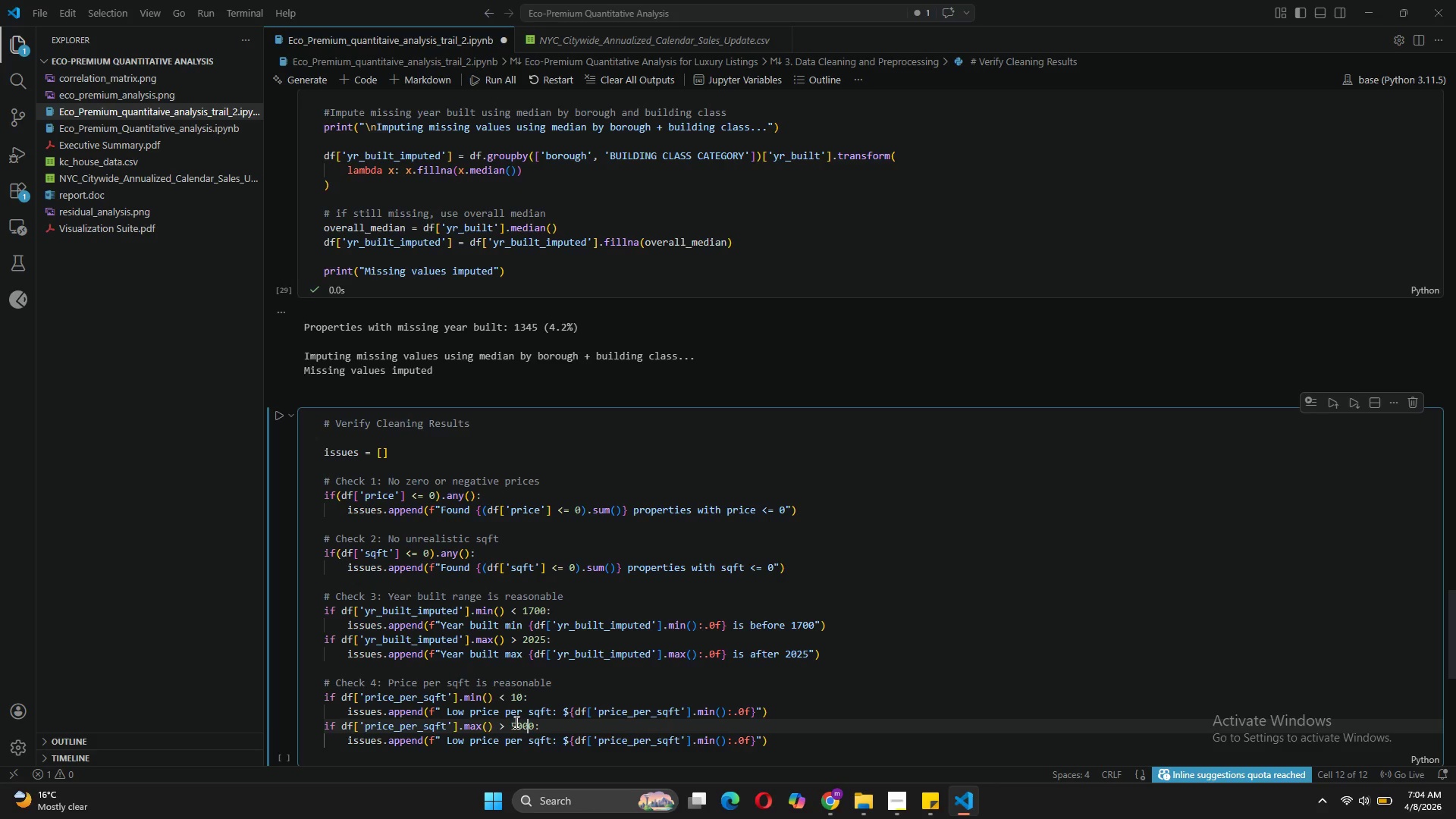 
left_click([466, 737])
 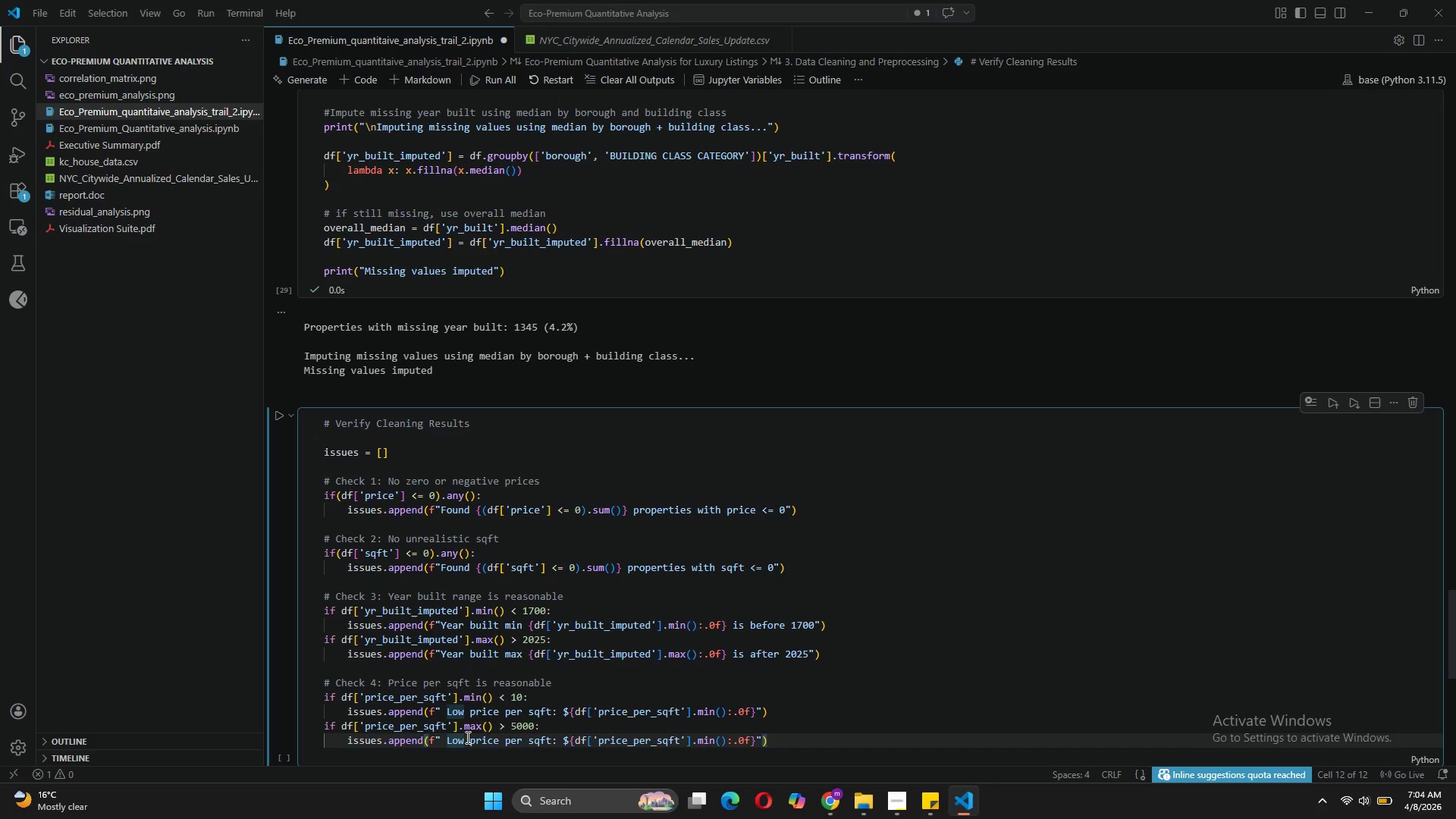 
key(Backspace)
key(Backspace)
key(Backspace)
type(high)
 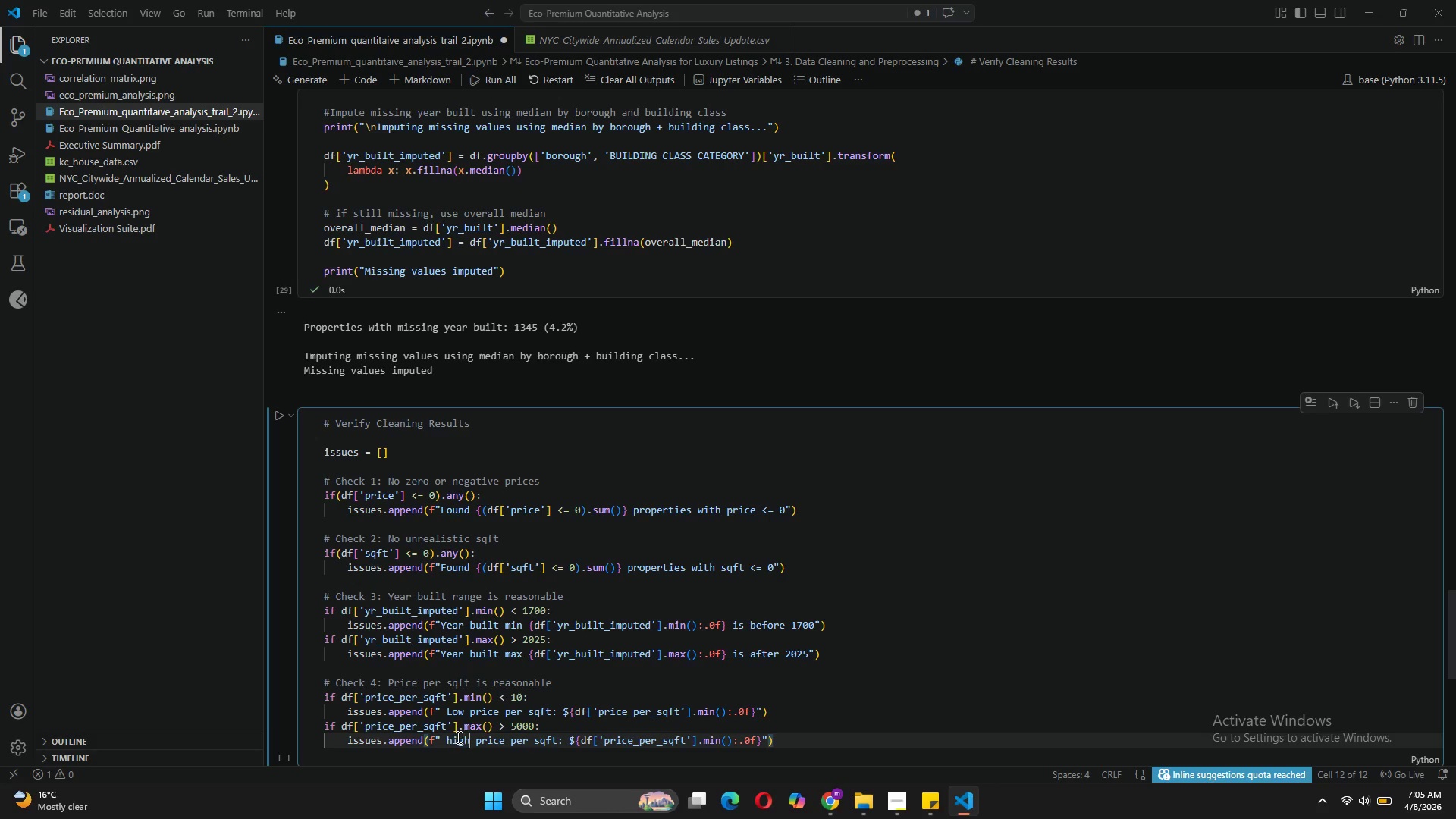 
left_click([457, 737])
 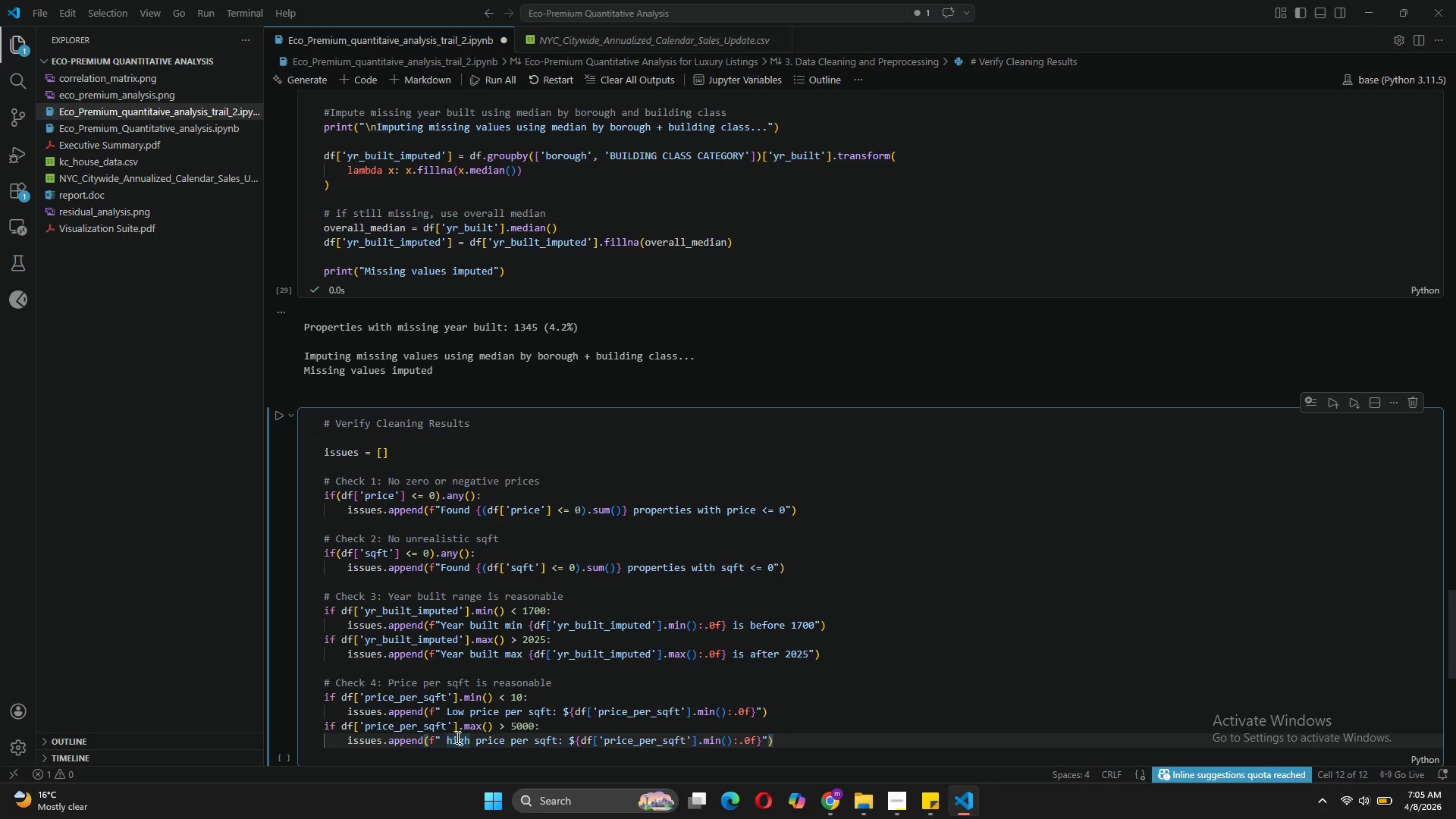 
key(ArrowLeft)
 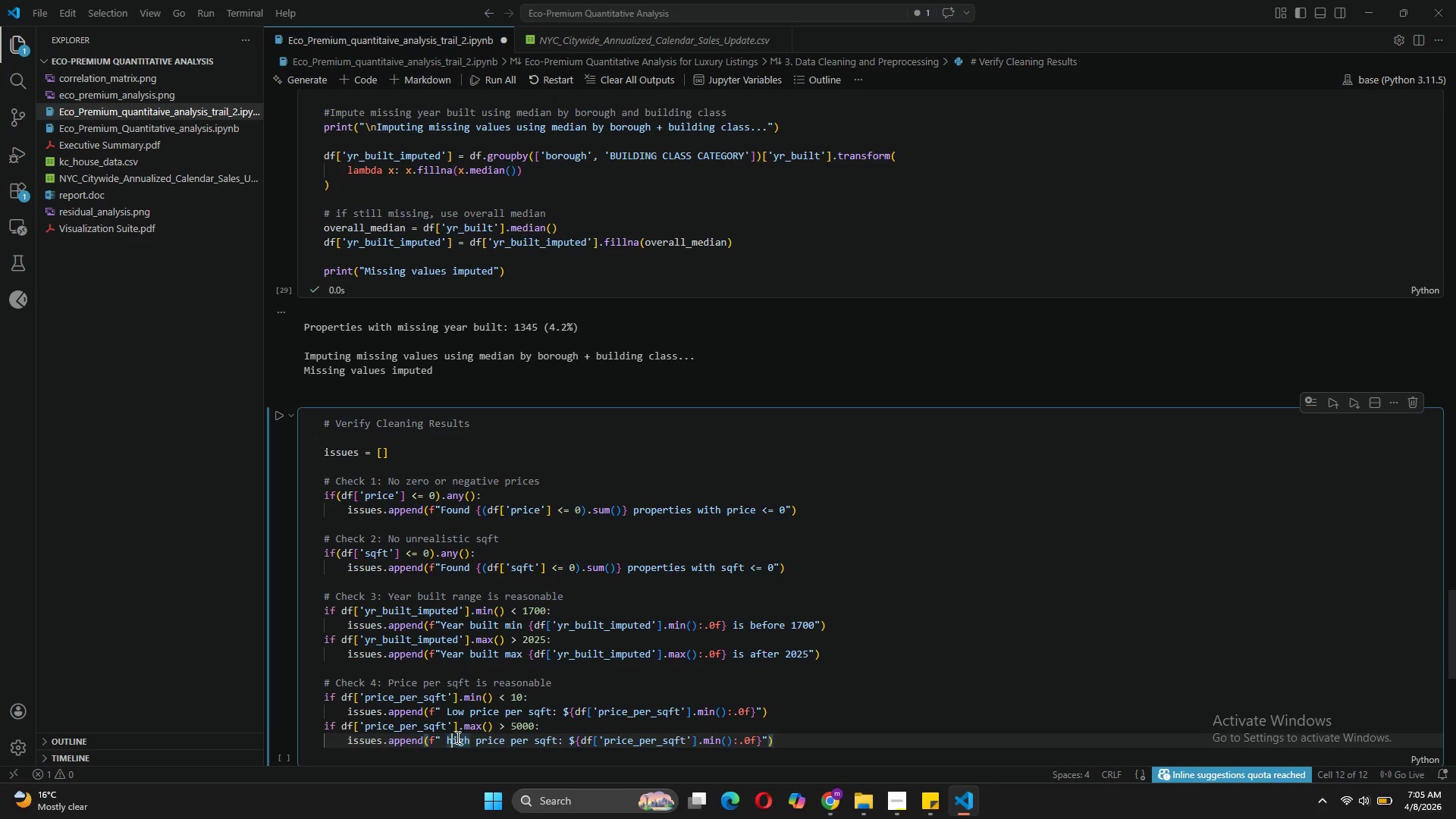 
key(Backspace)
 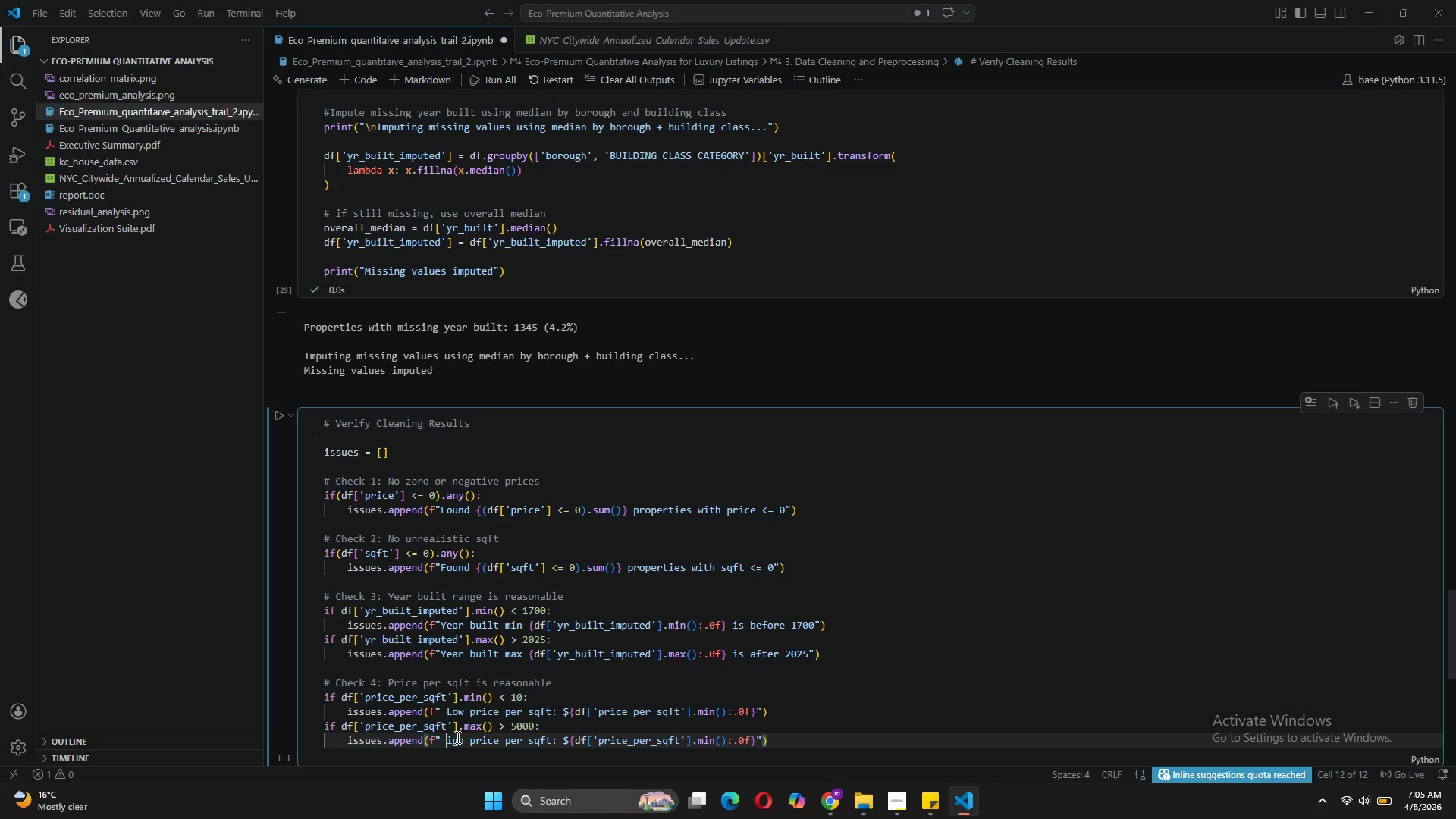 
key(CapsLock)
 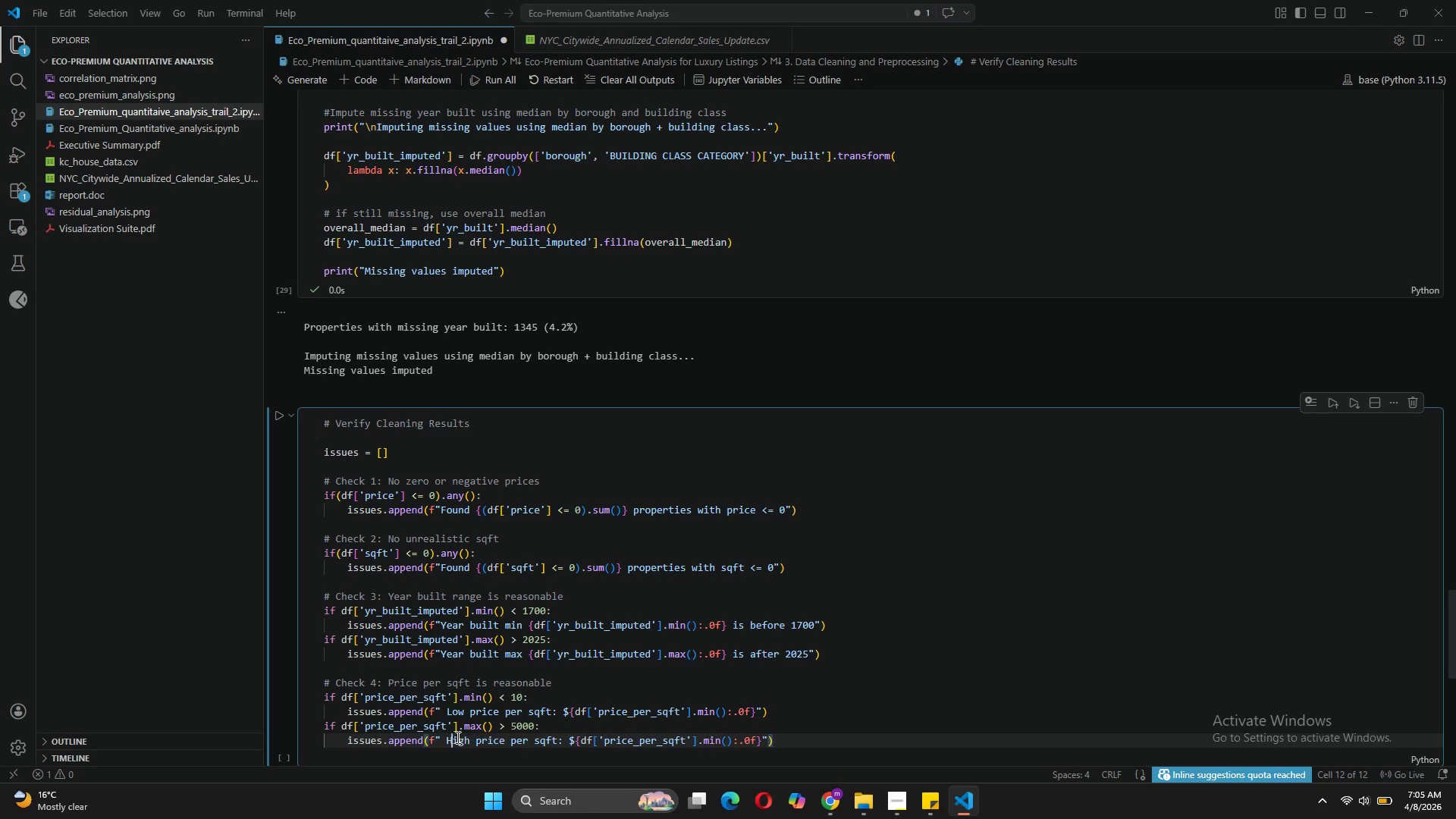 
key(H)
 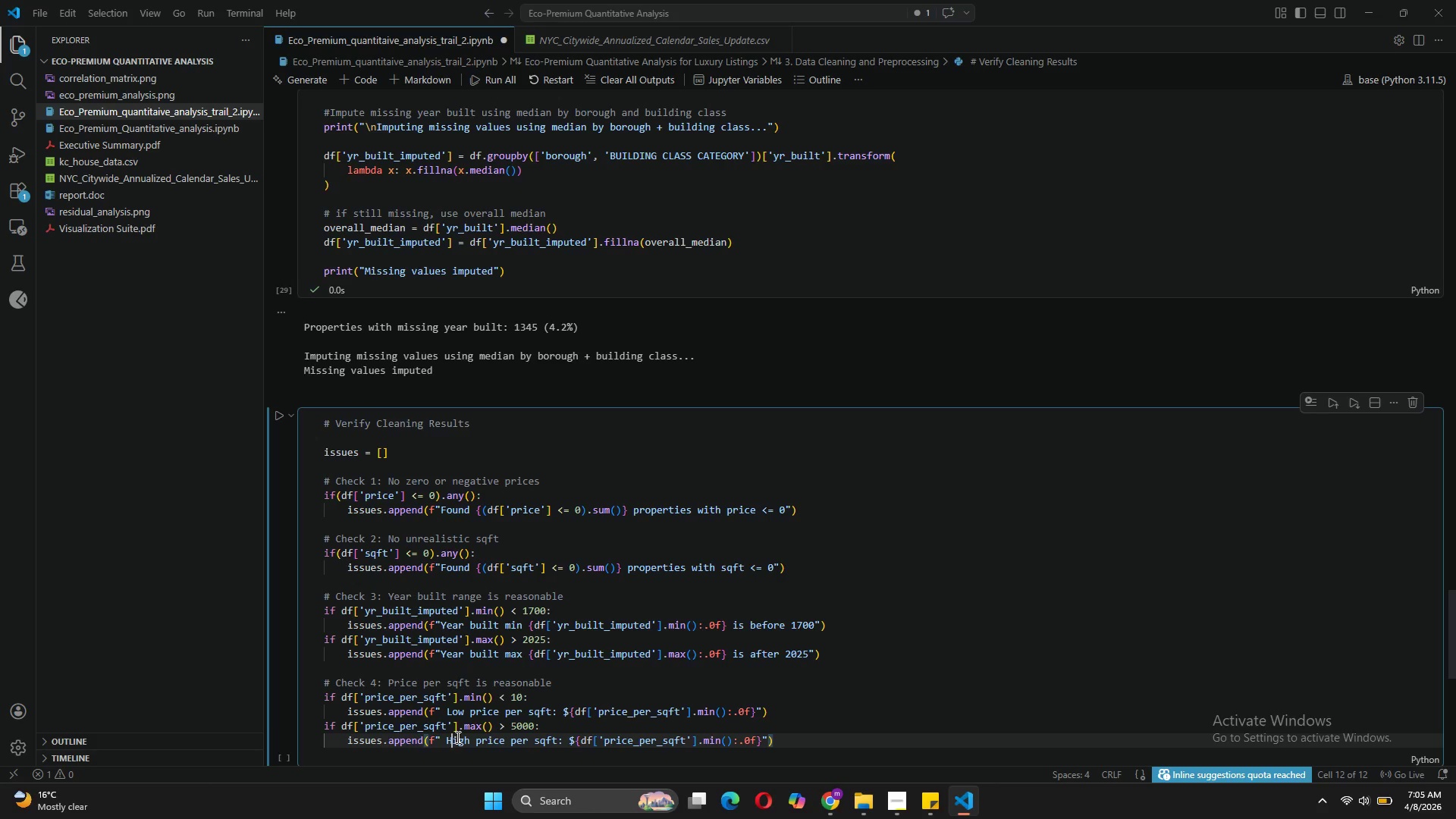 
key(CapsLock)
 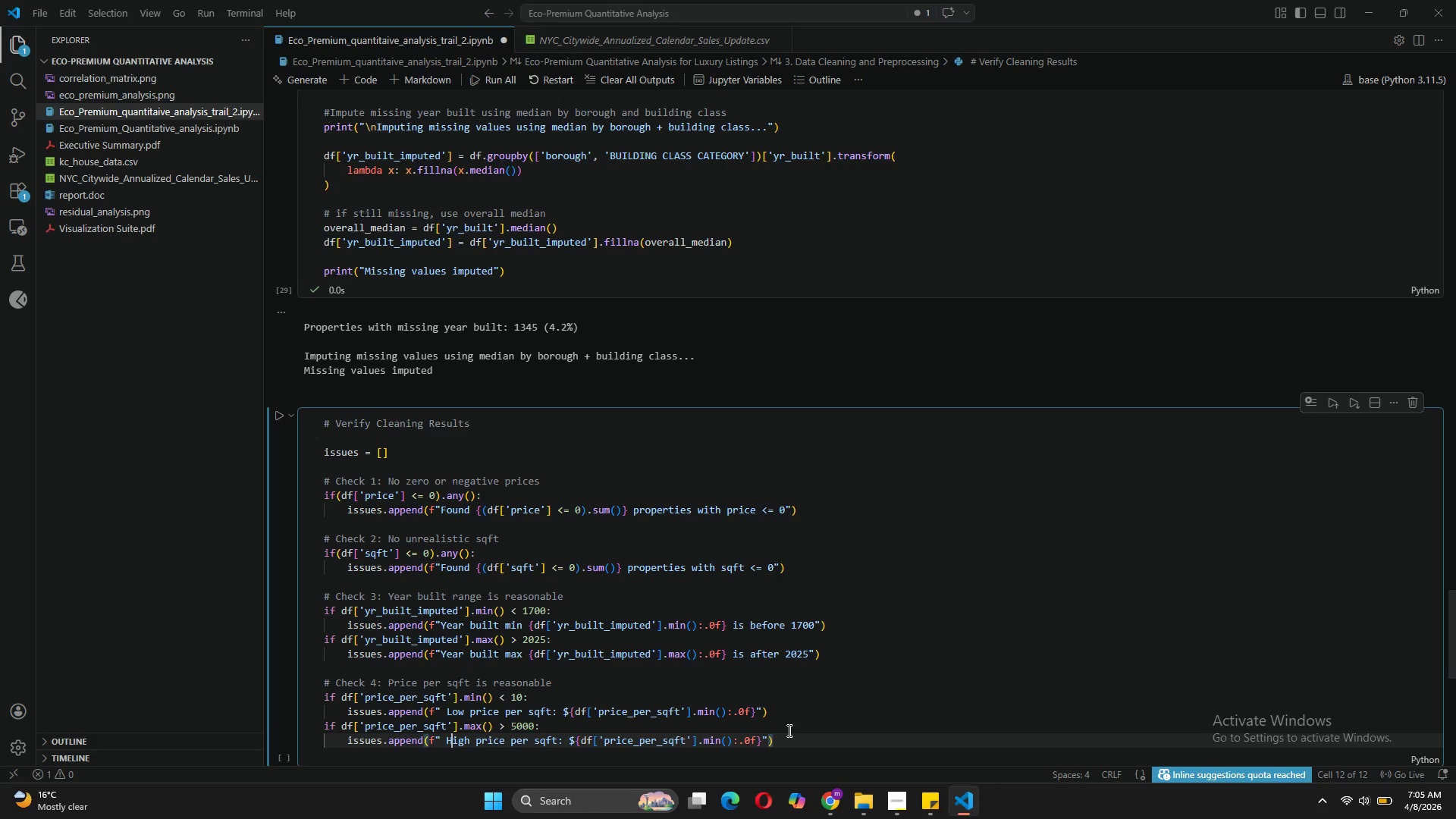 
wait(12.23)
 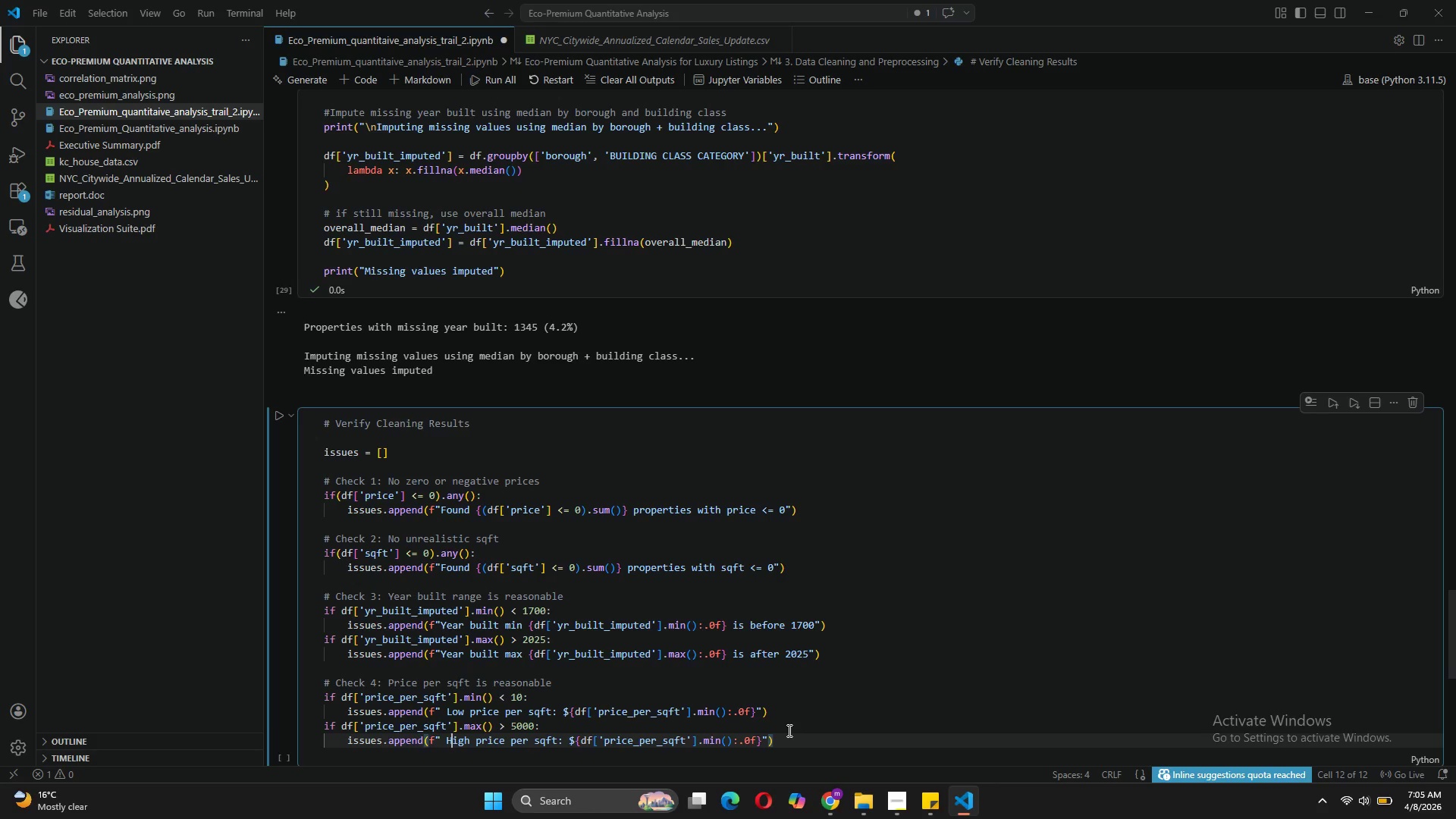 
left_click([782, 748])
 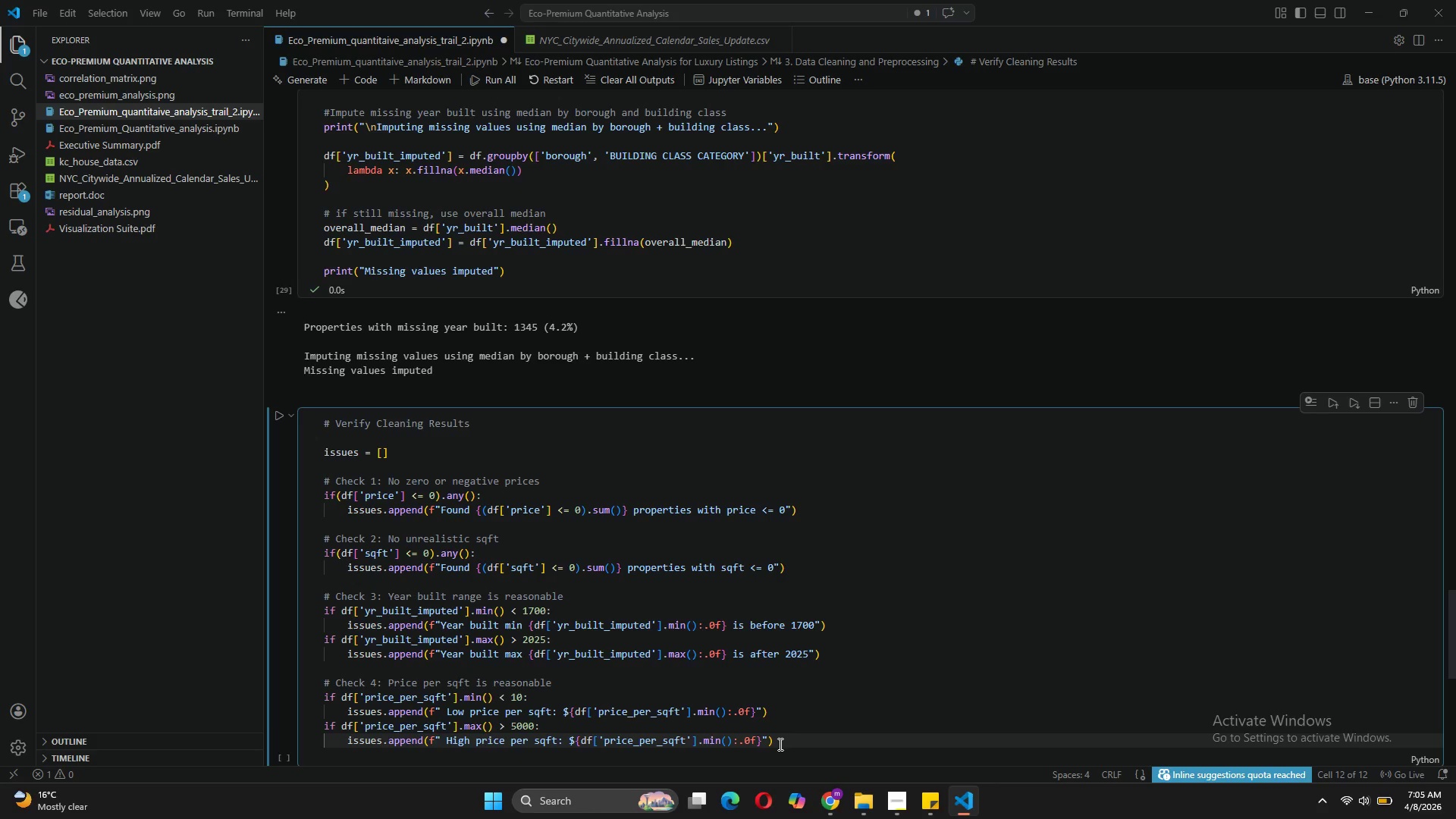 
left_click([779, 744])
 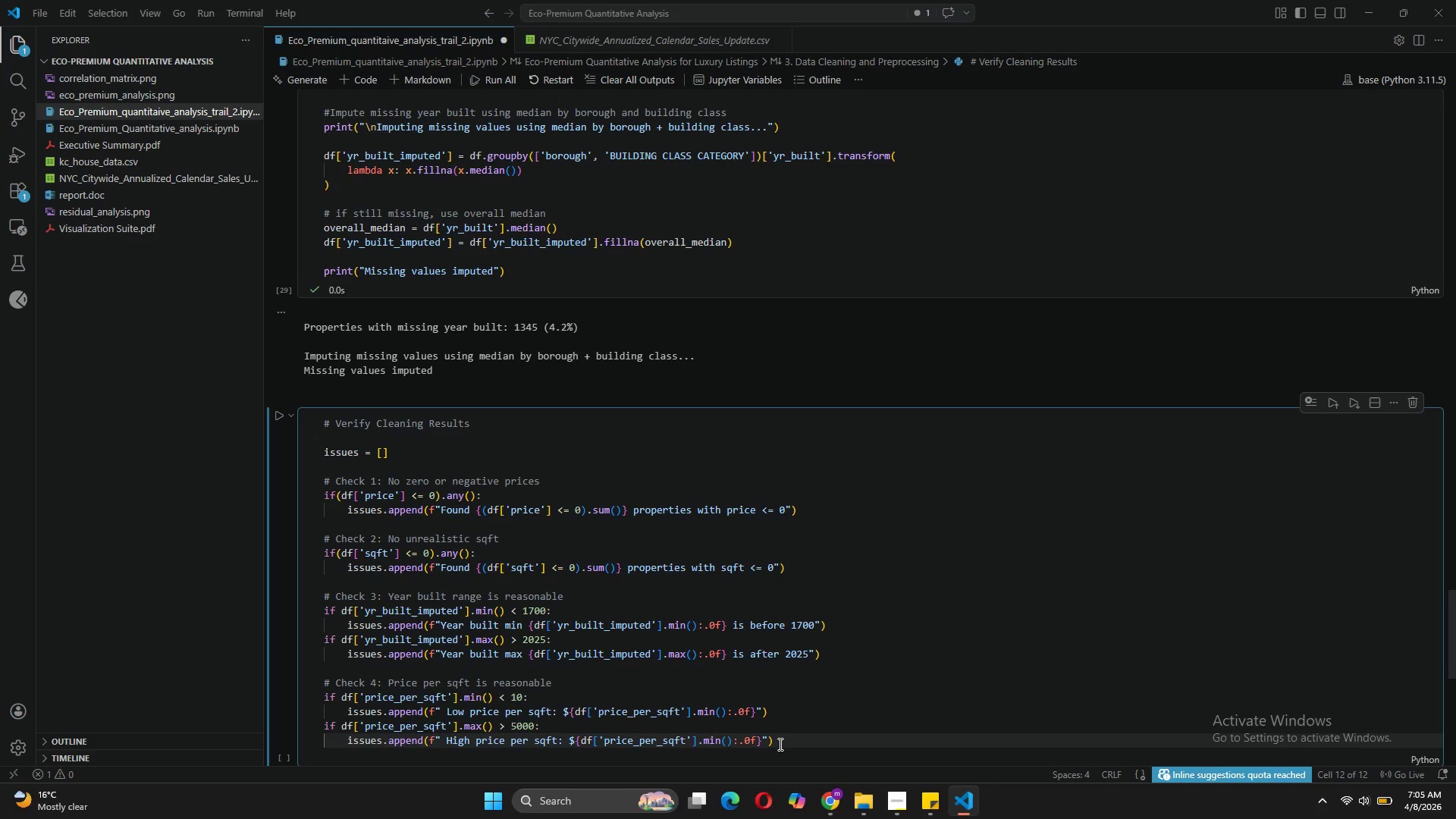 
key(Backspace)
 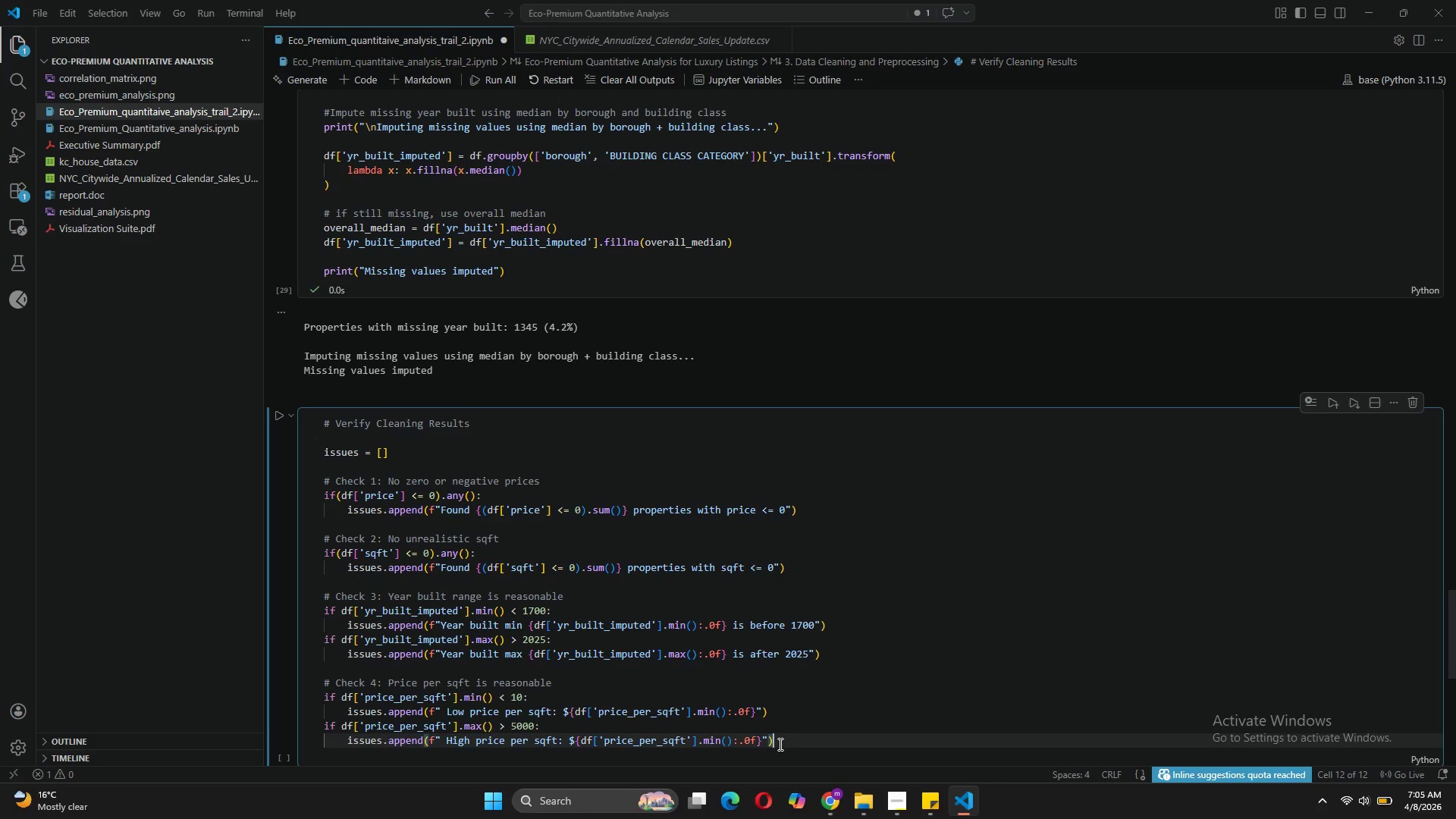 
key(Enter)
 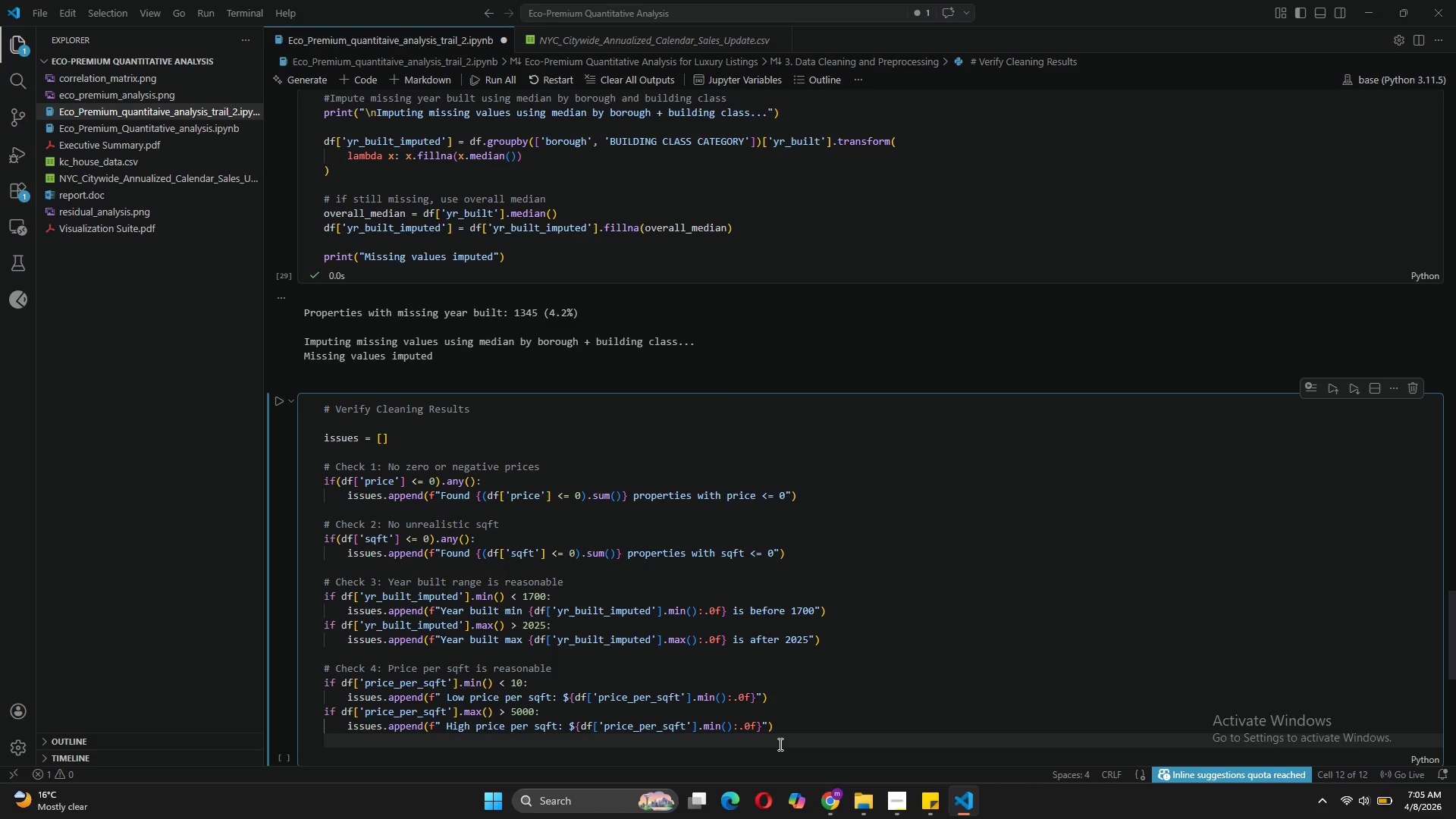 
key(Backspace)
 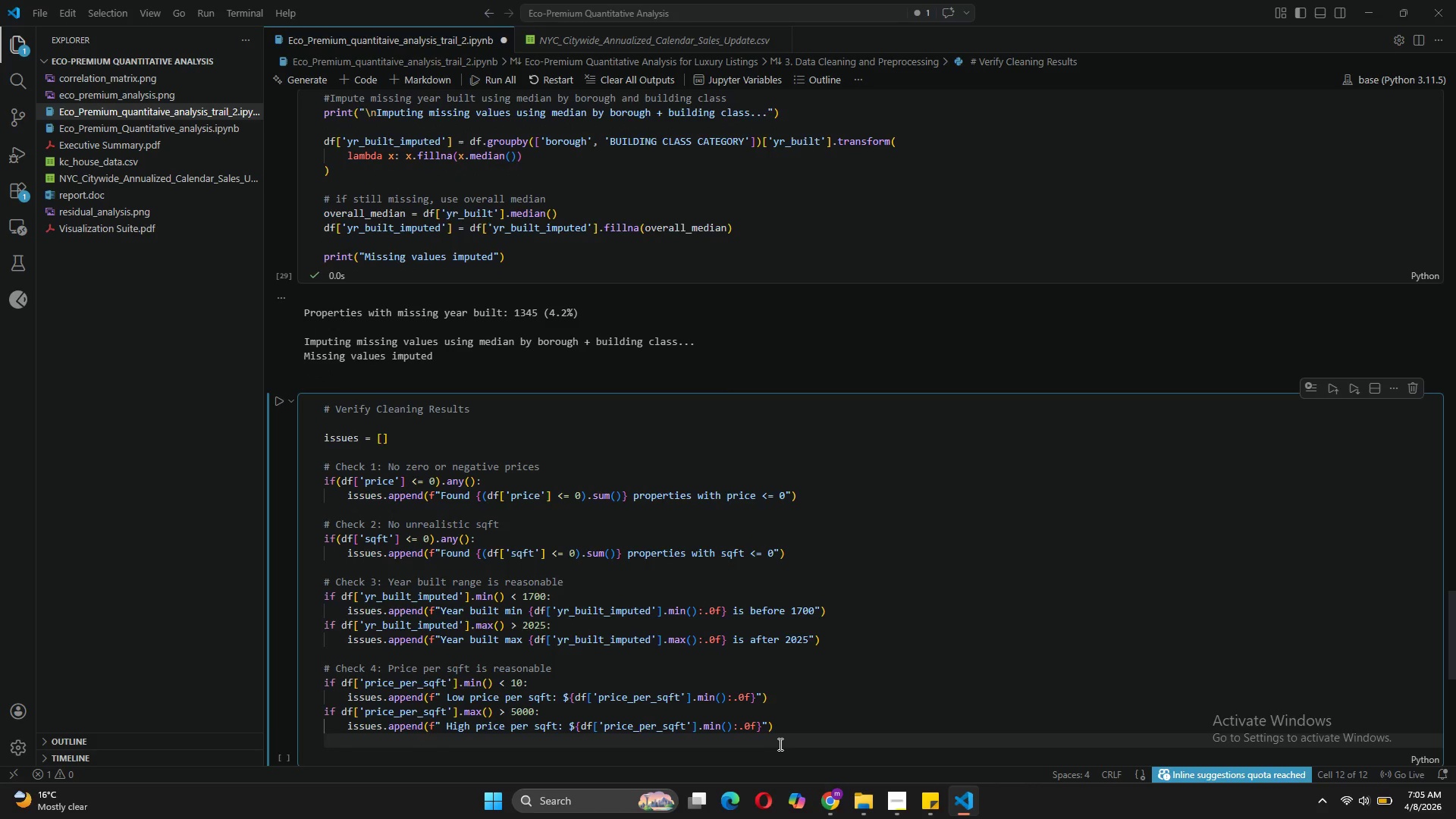 
key(Enter)
 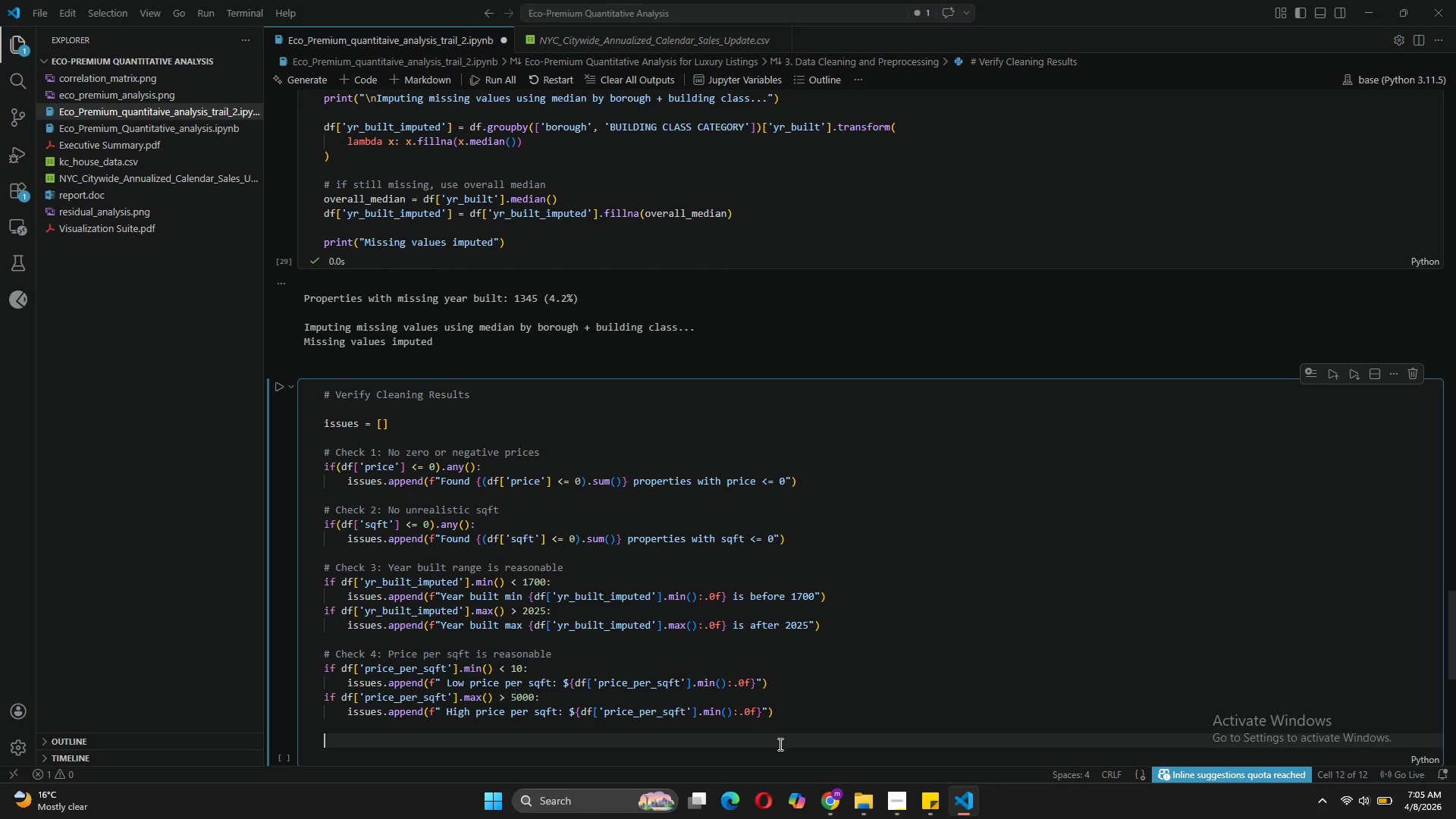 
type(if issues )
key(Backspace)
type(:)
 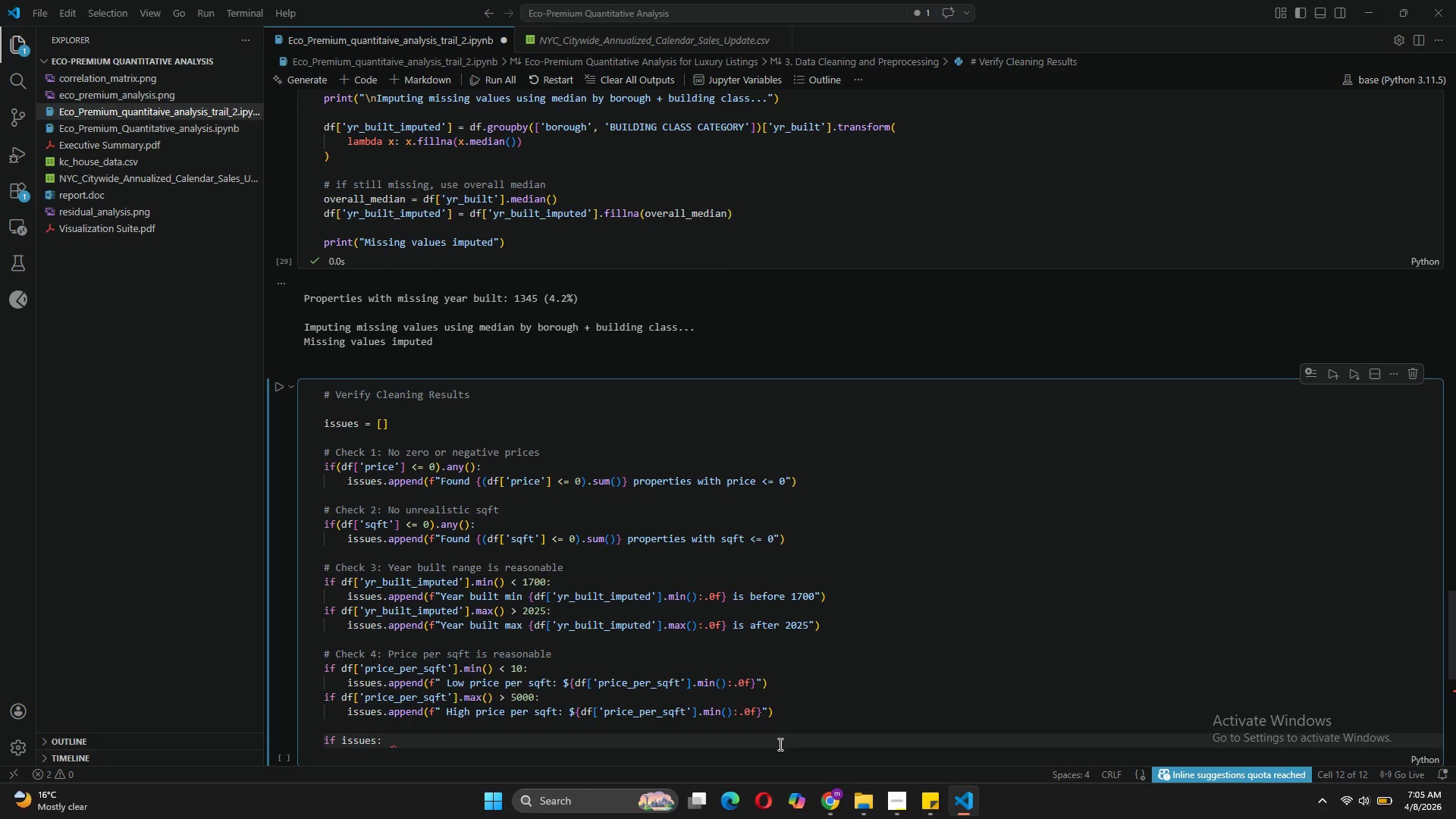 
key(Enter)
 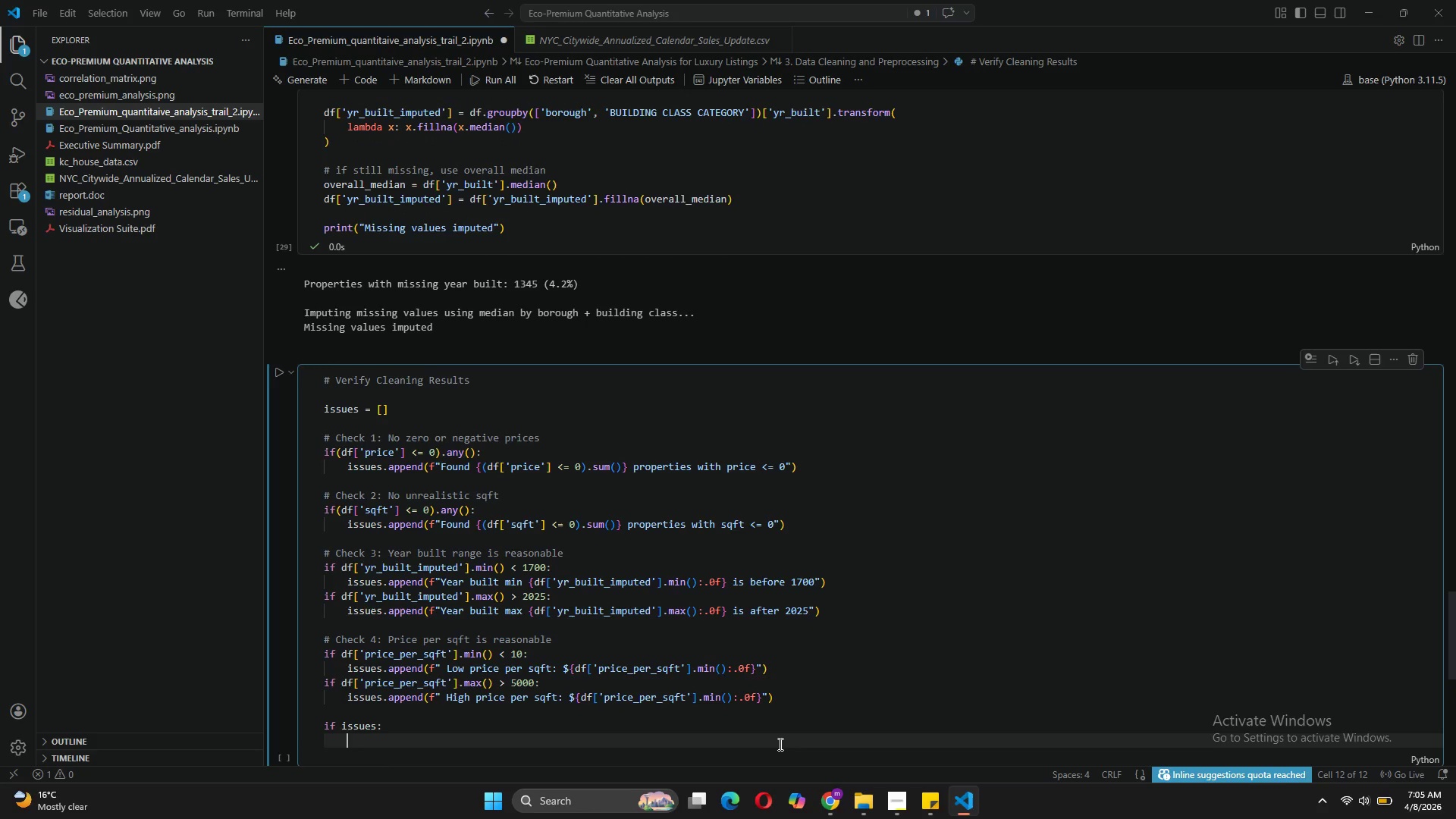 
type(print)
 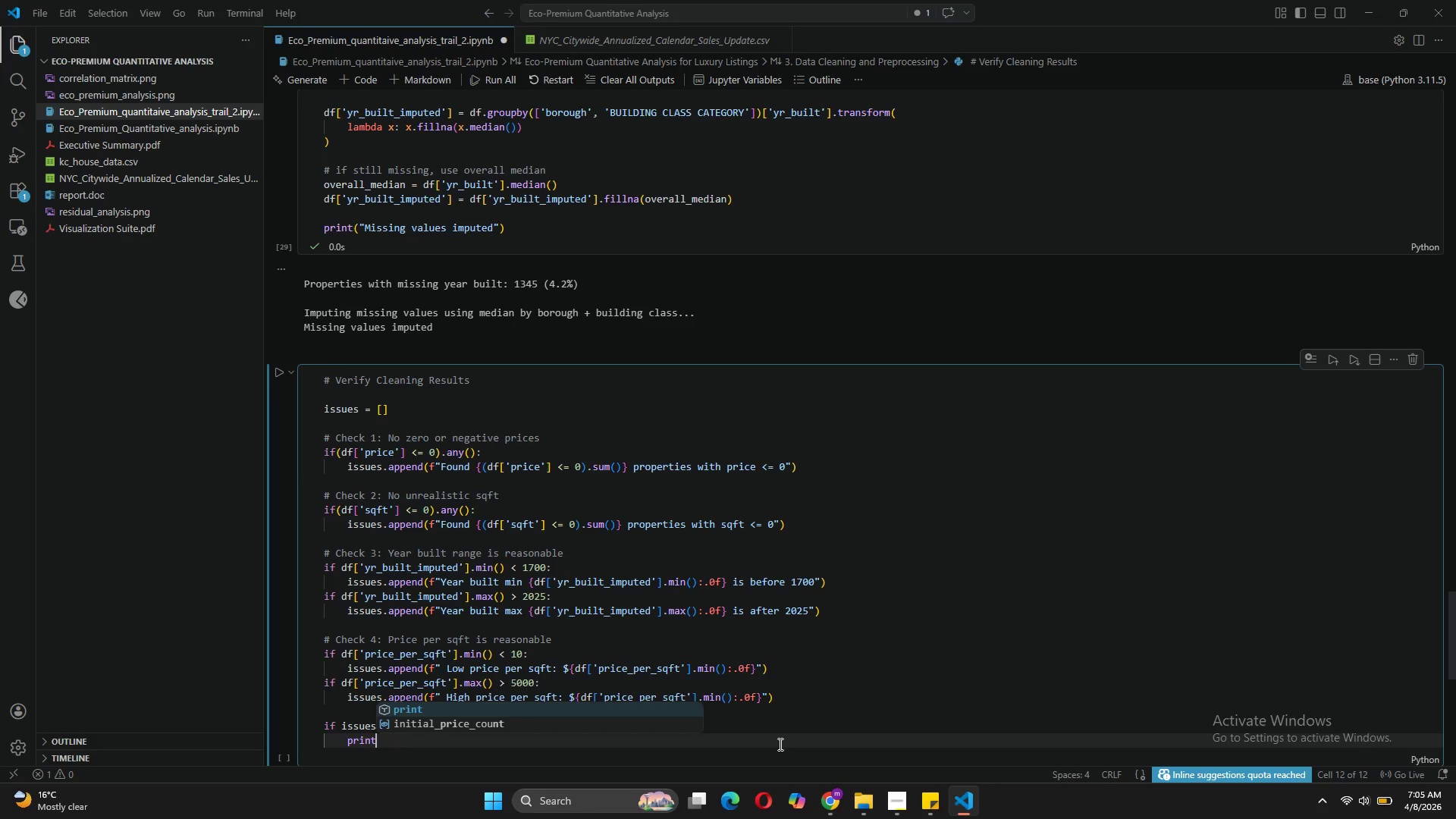 
type((\n Isu)
key(Backspace)
type(sue)
 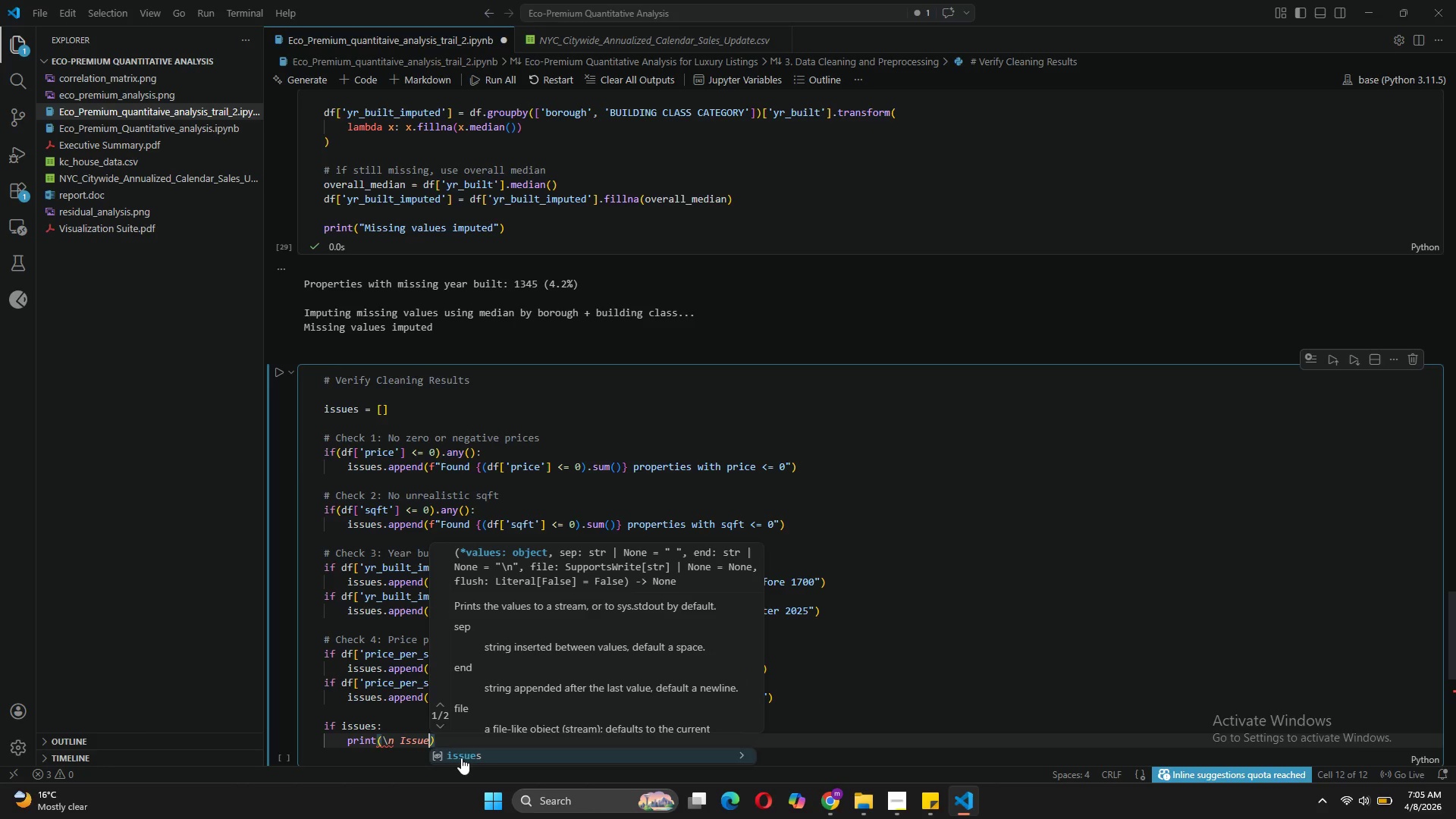 
left_click([381, 740])
 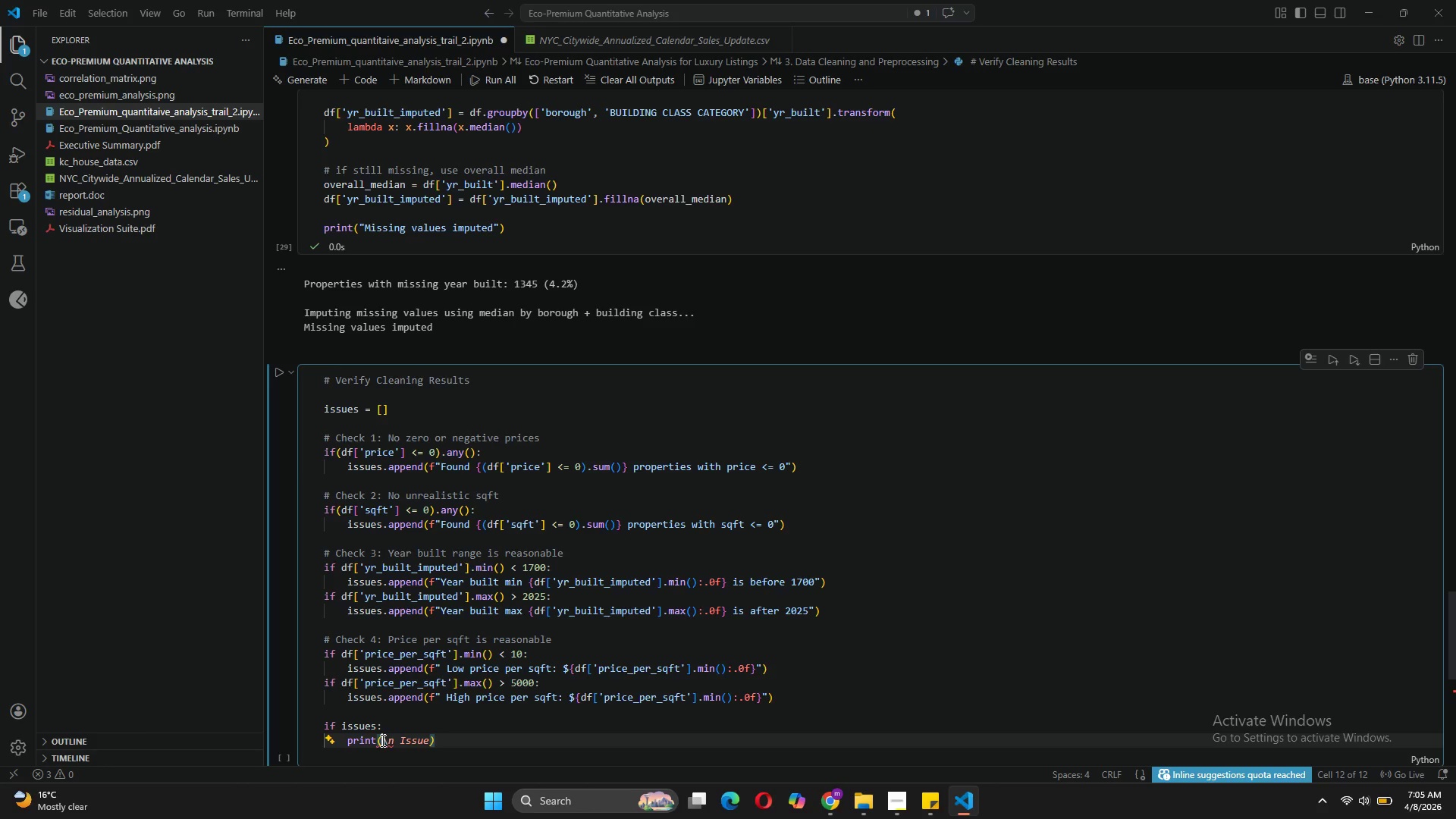 
key(Shift+ShiftLeft)
 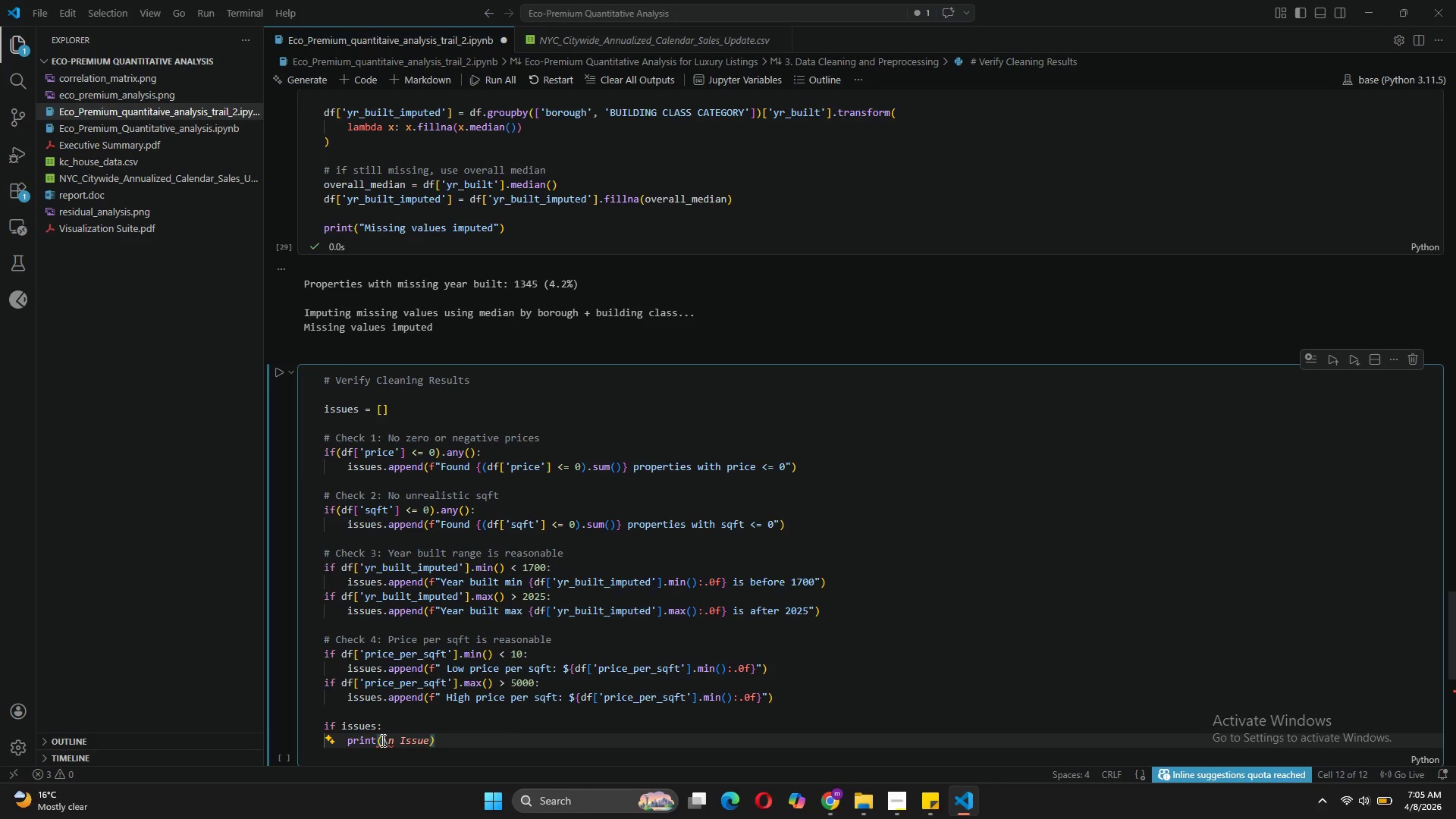 
key(Shift+Quote)
 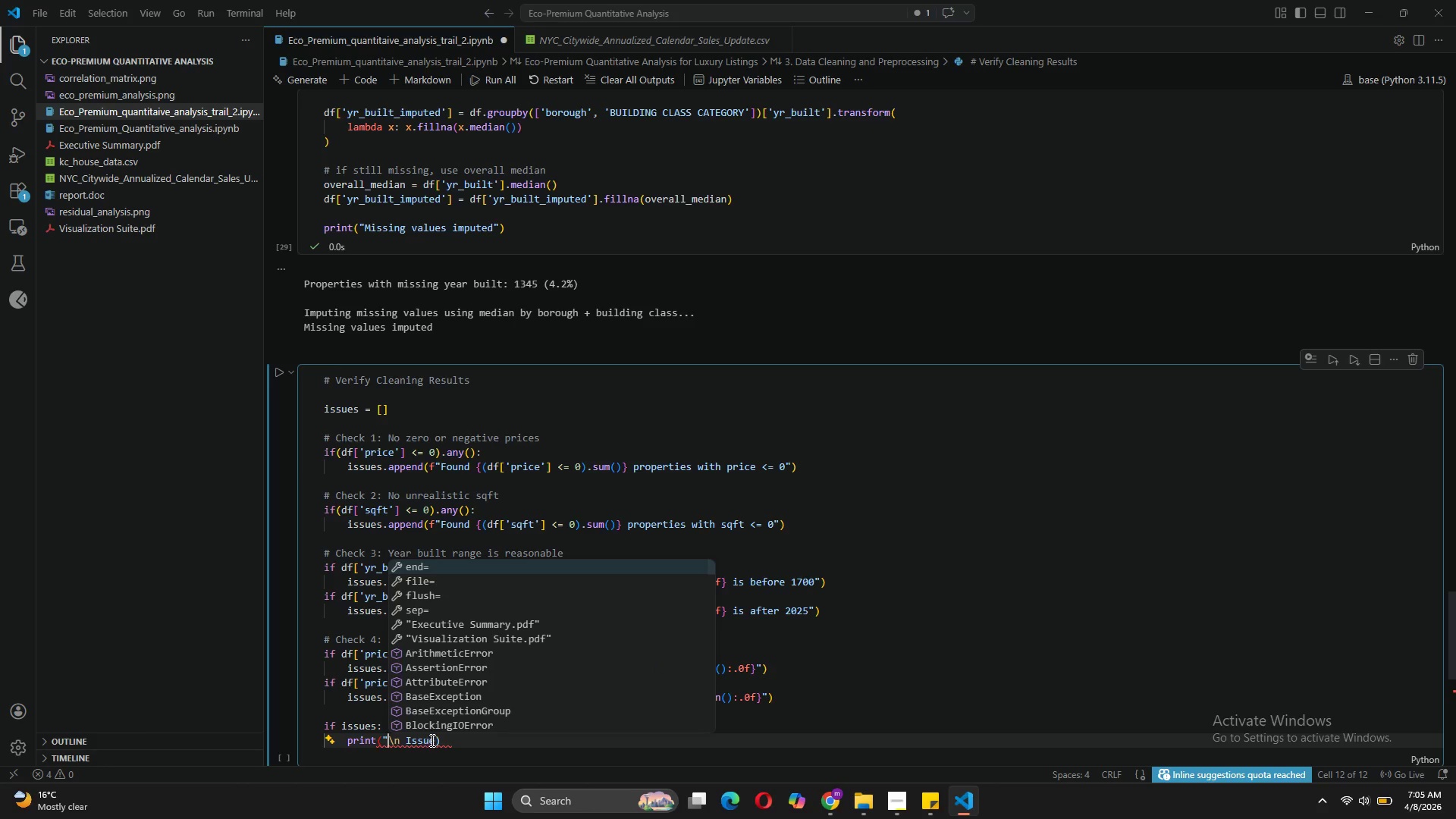 
left_click([434, 739])
 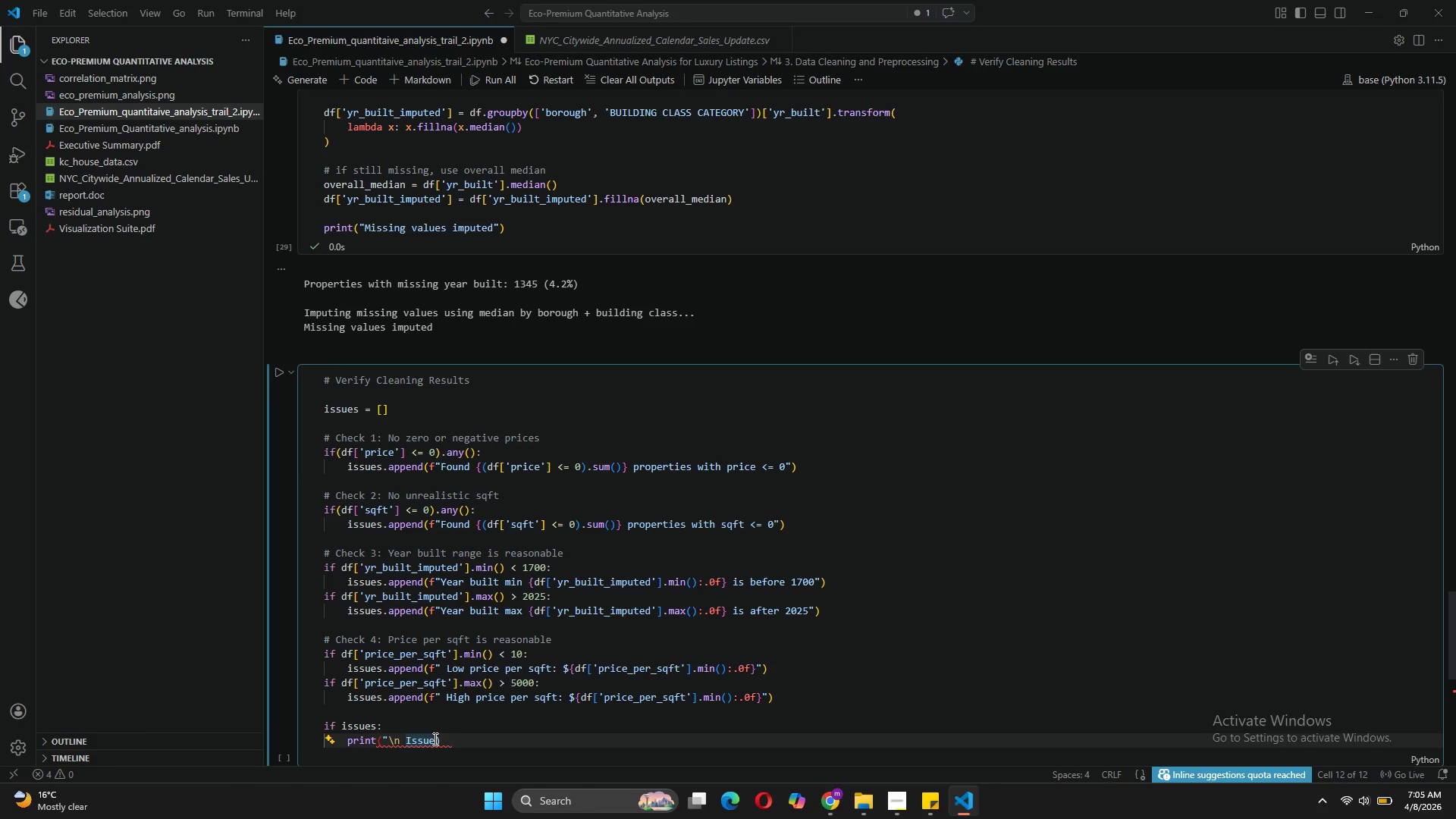 
type(s Found:")
 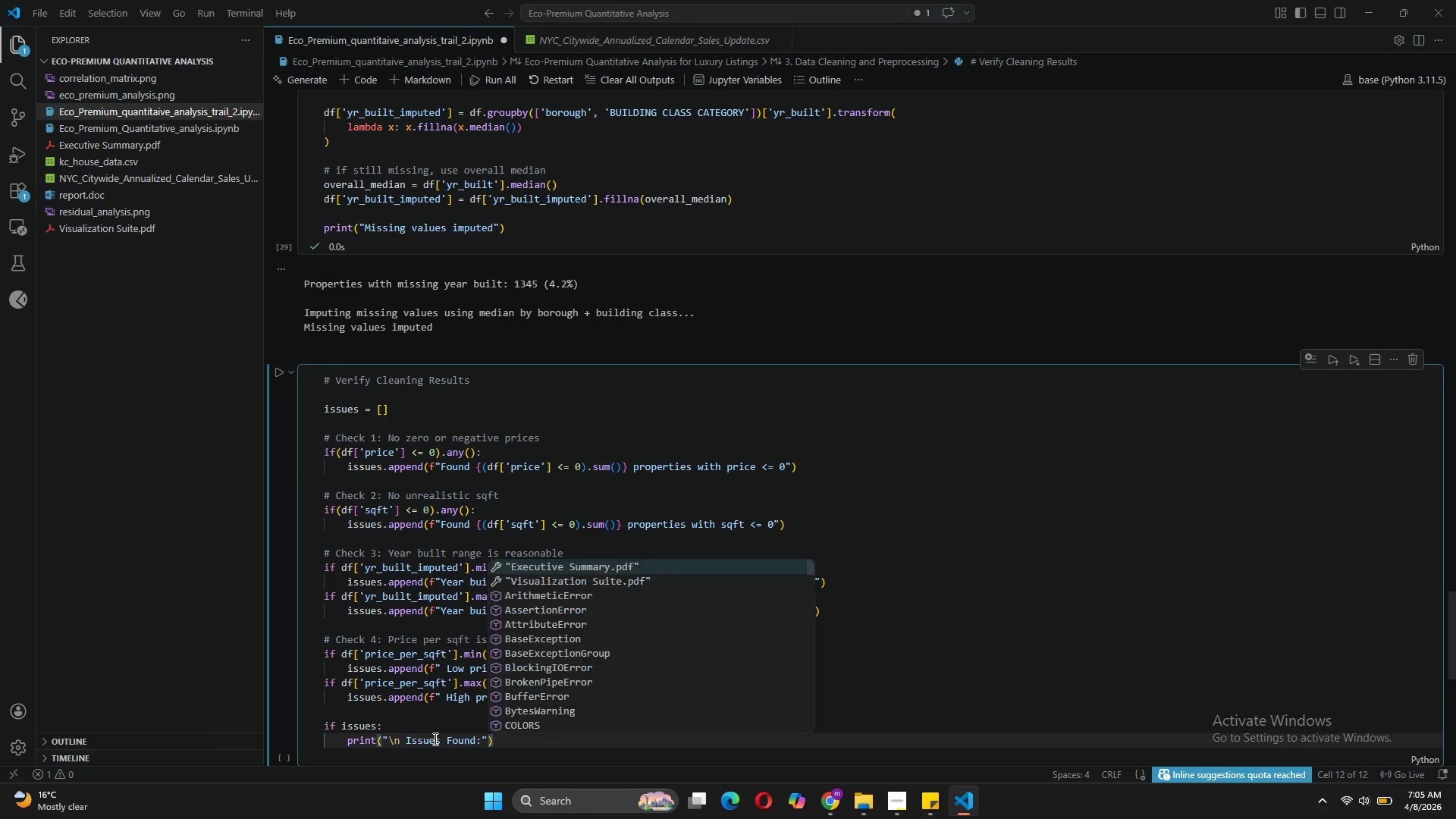 
left_click([391, 703])
 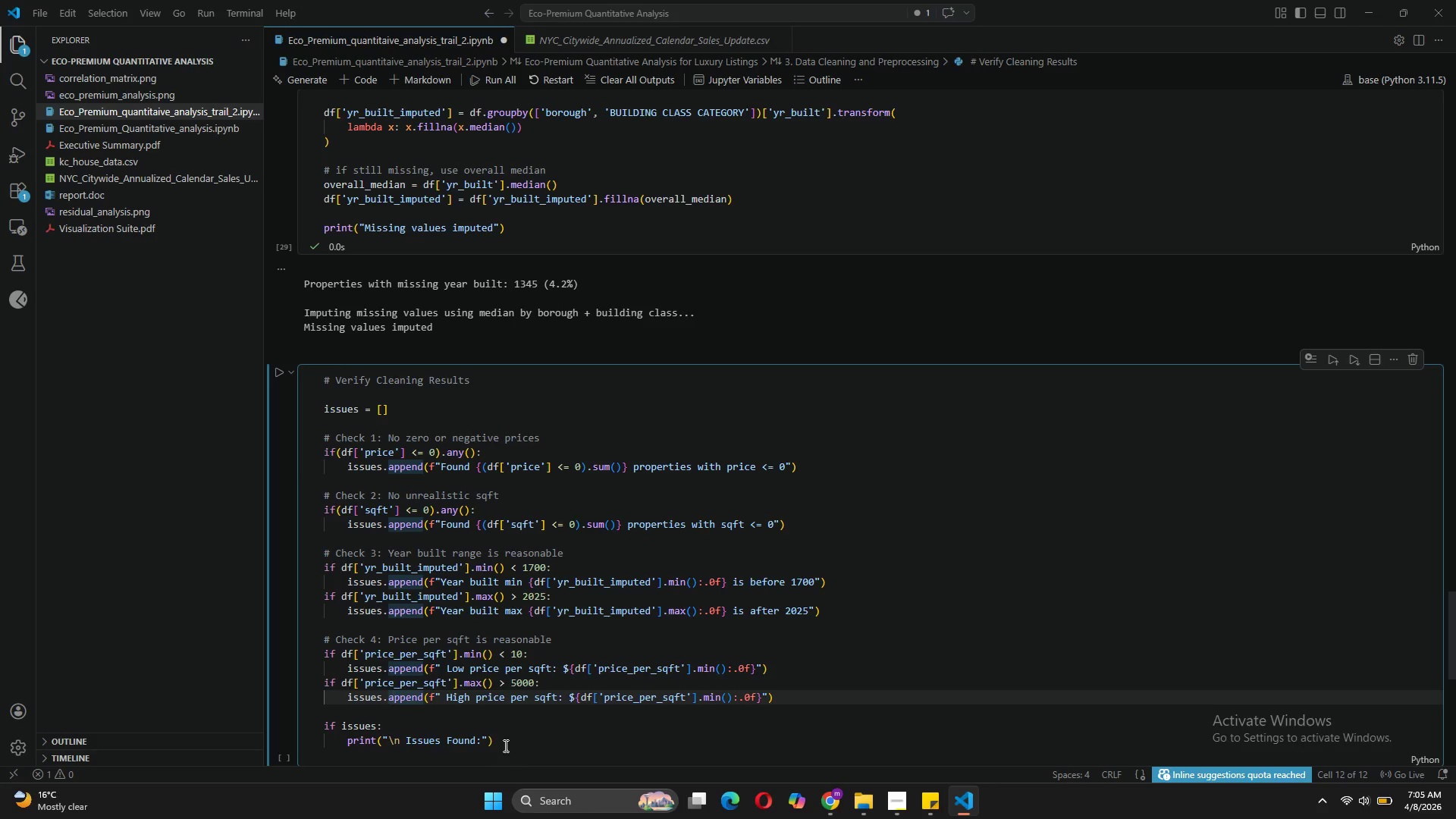 
left_click([504, 744])
 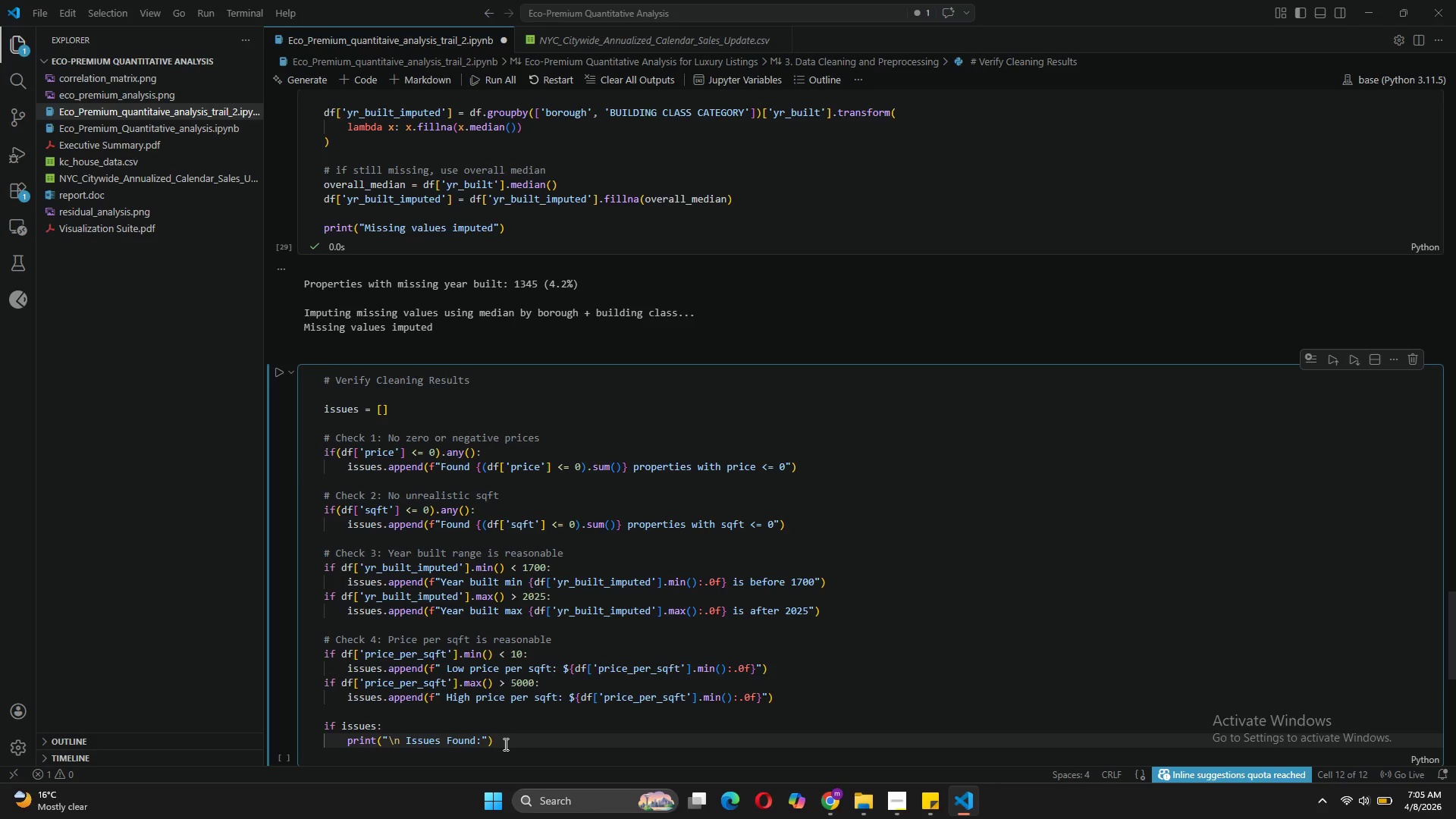 
key(Backspace)
 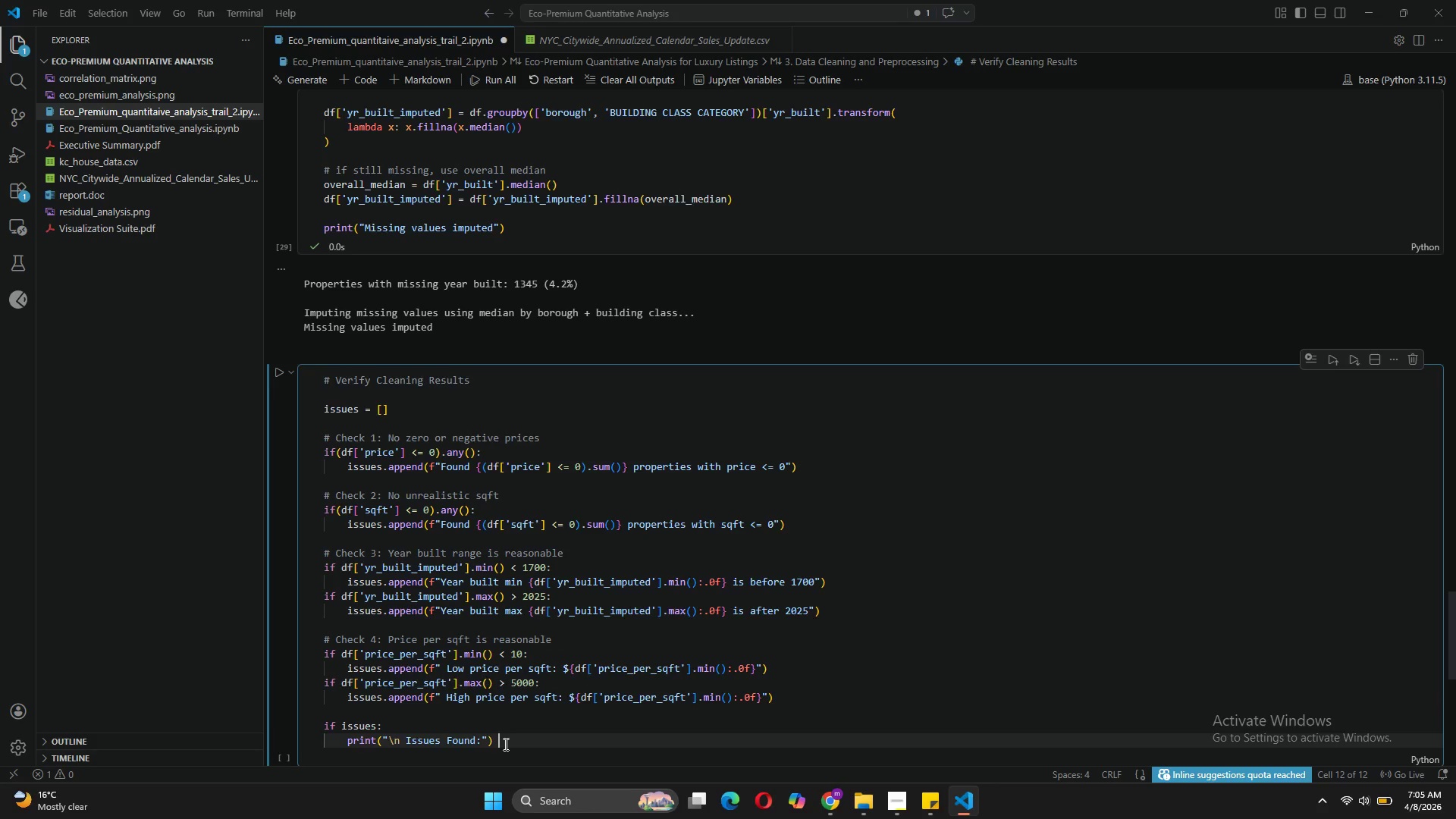 
key(Enter)
 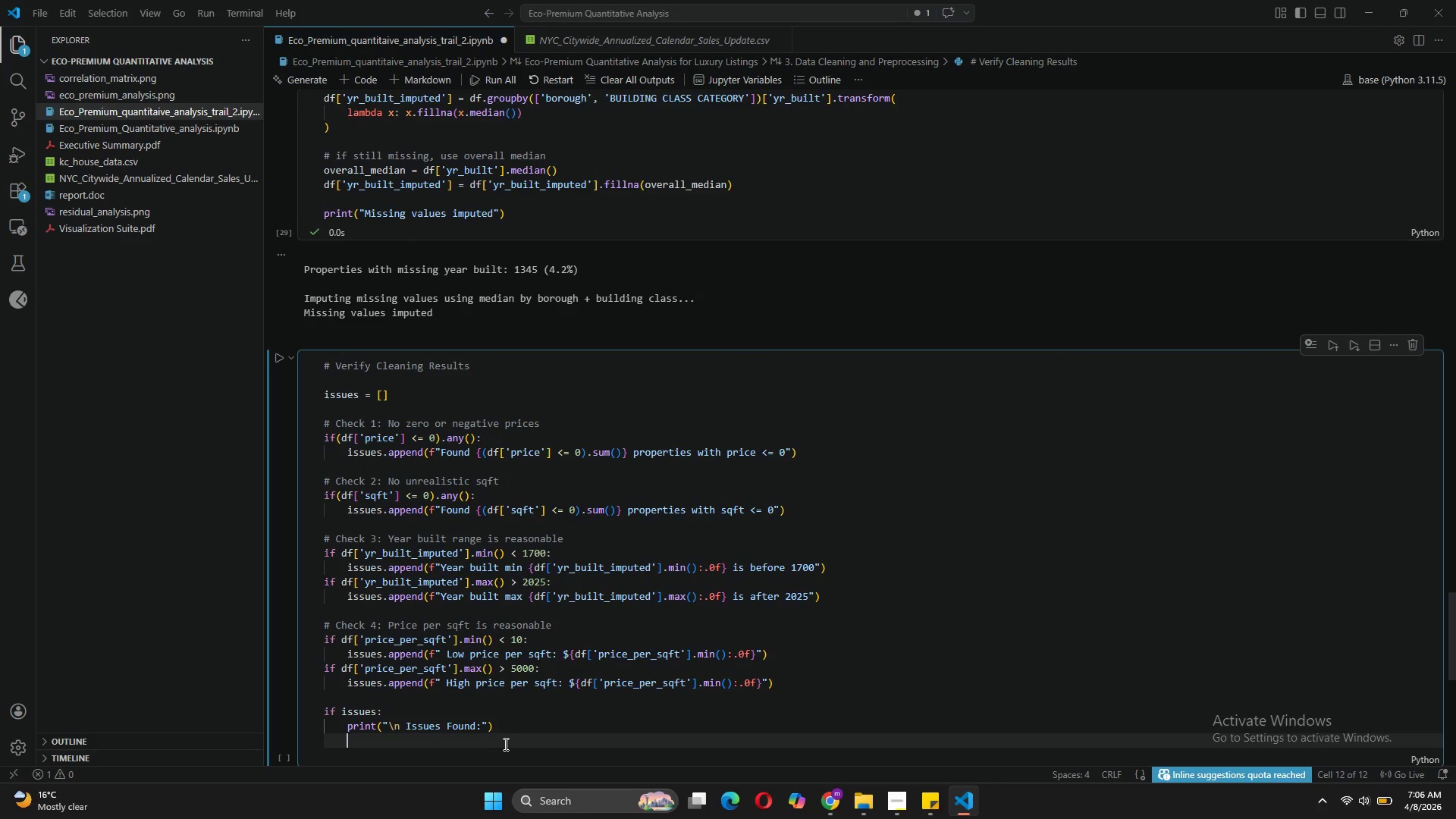 
type(for issue in issues)
 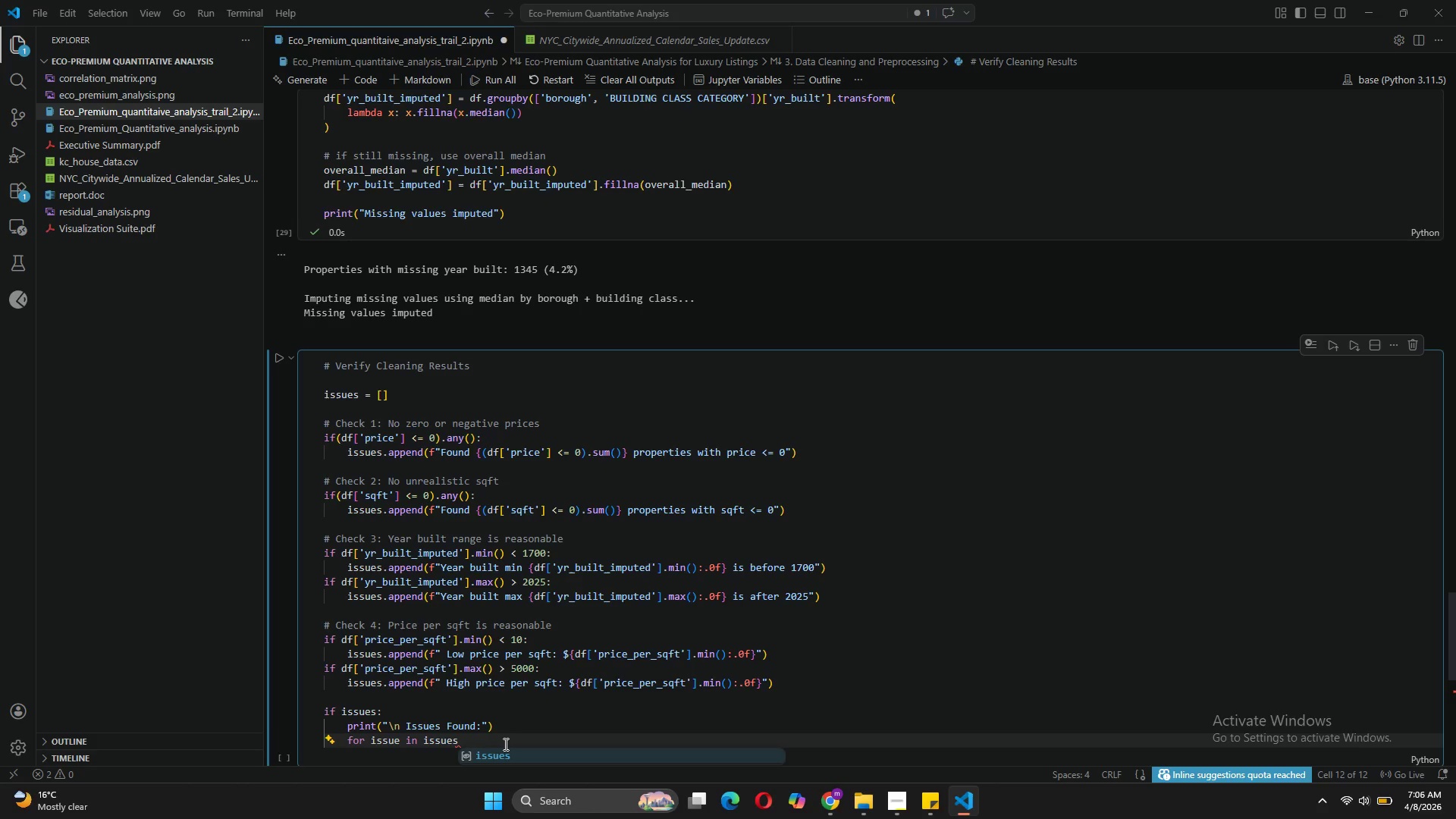 
key(Shift+Semicolon)
 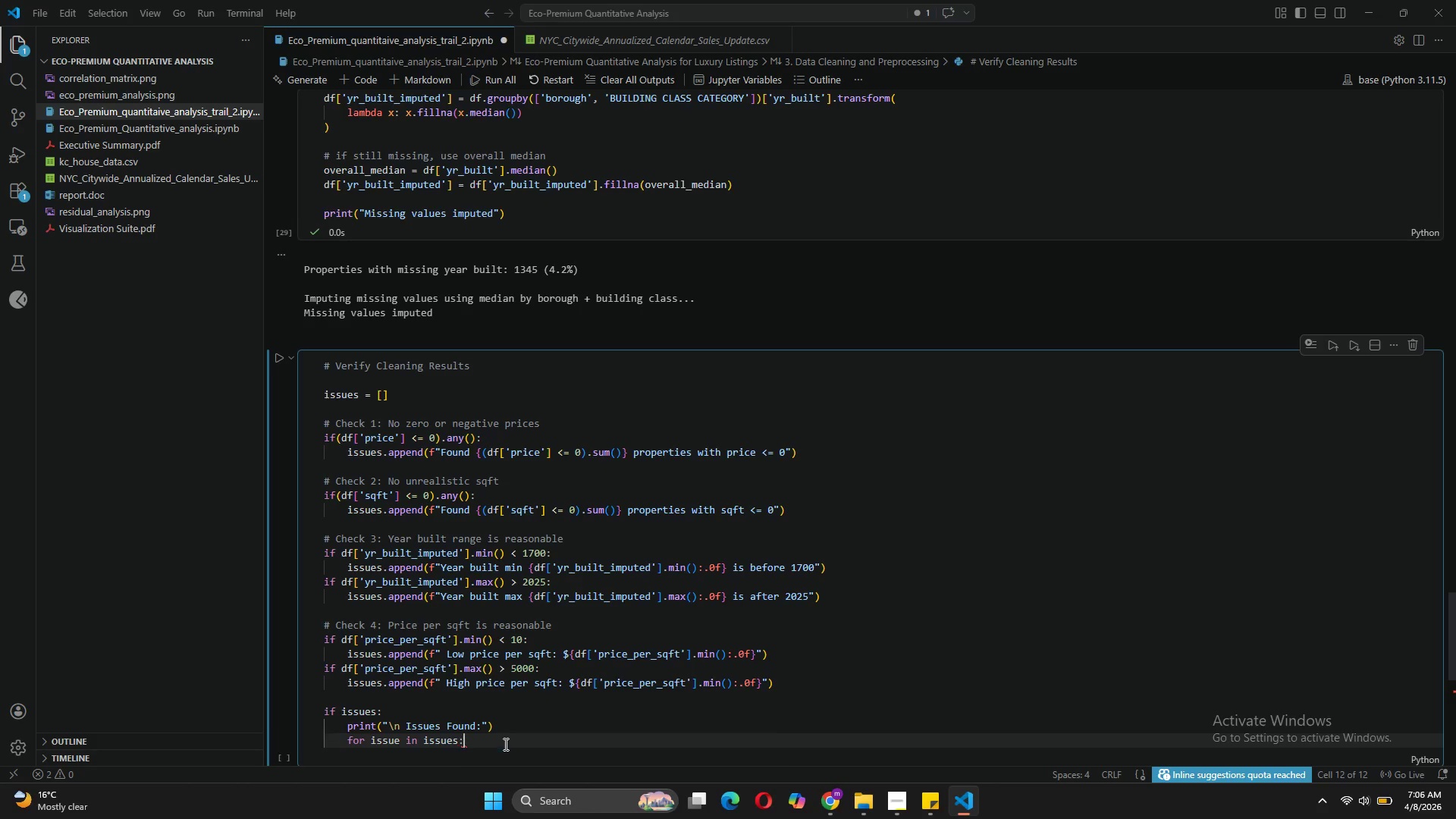 
key(Enter)
 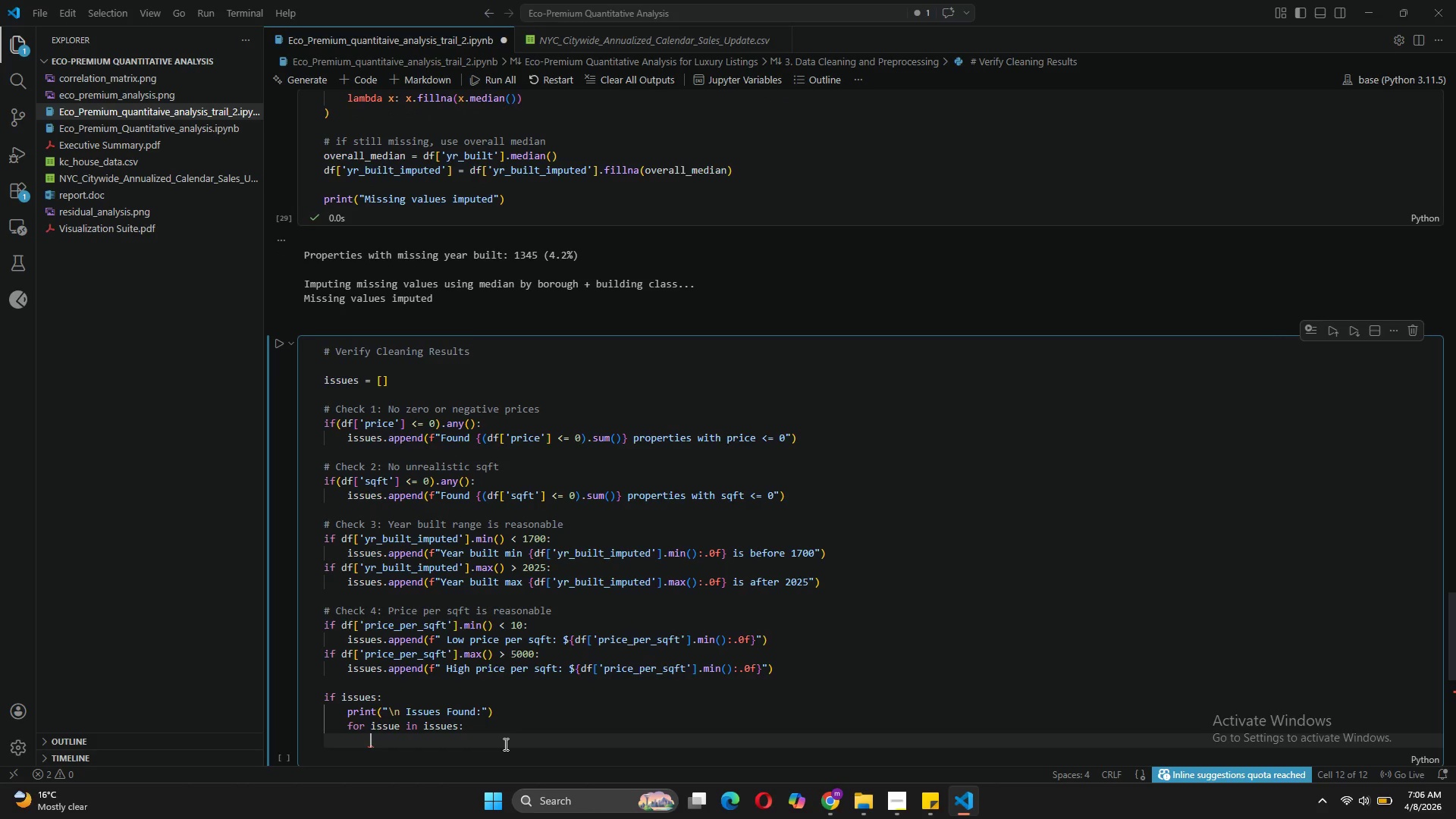 
type(print)
 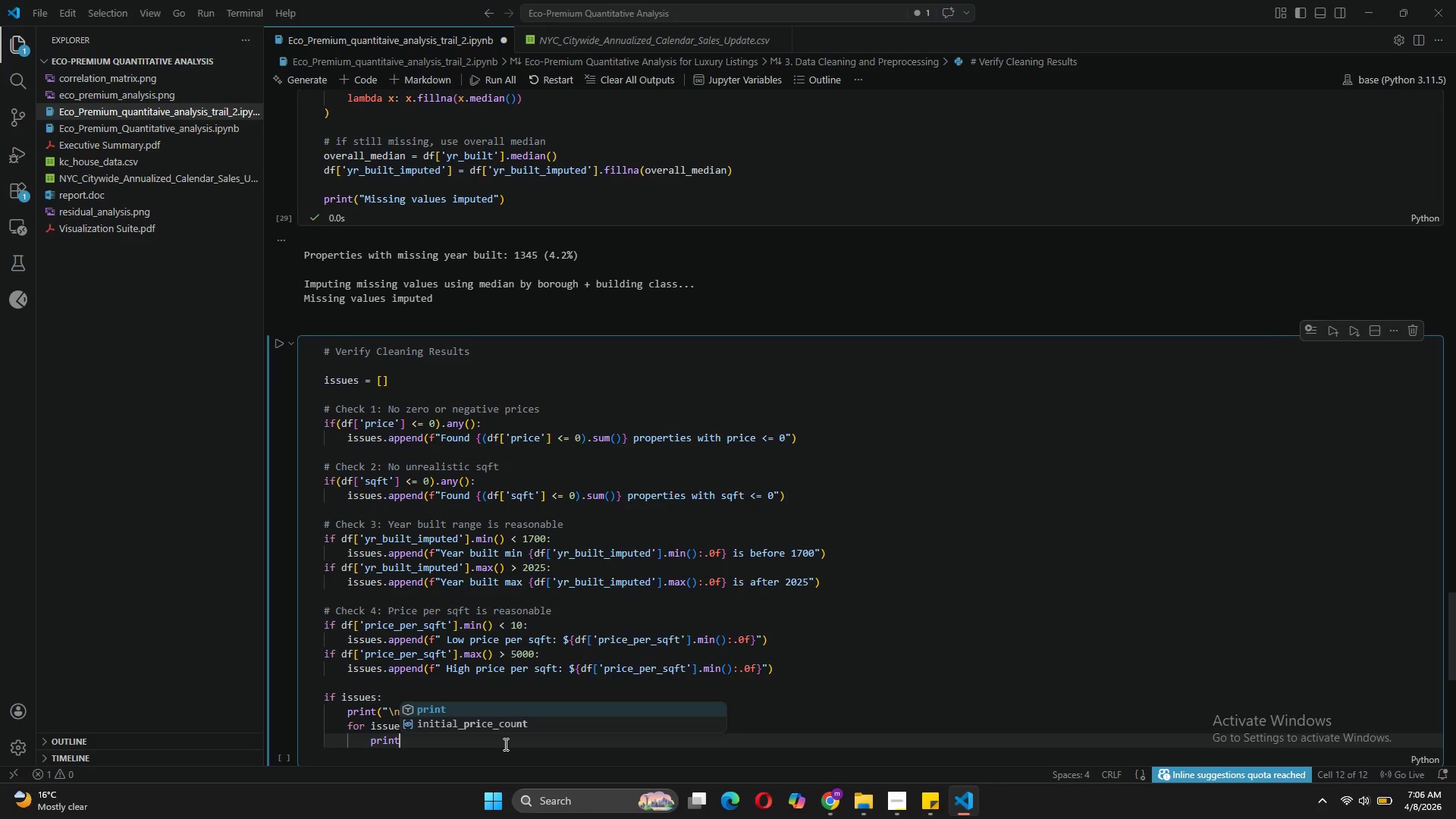 
type(( )
key(Backspace)
type(f')
key(Backspace)
type(" {issues)
 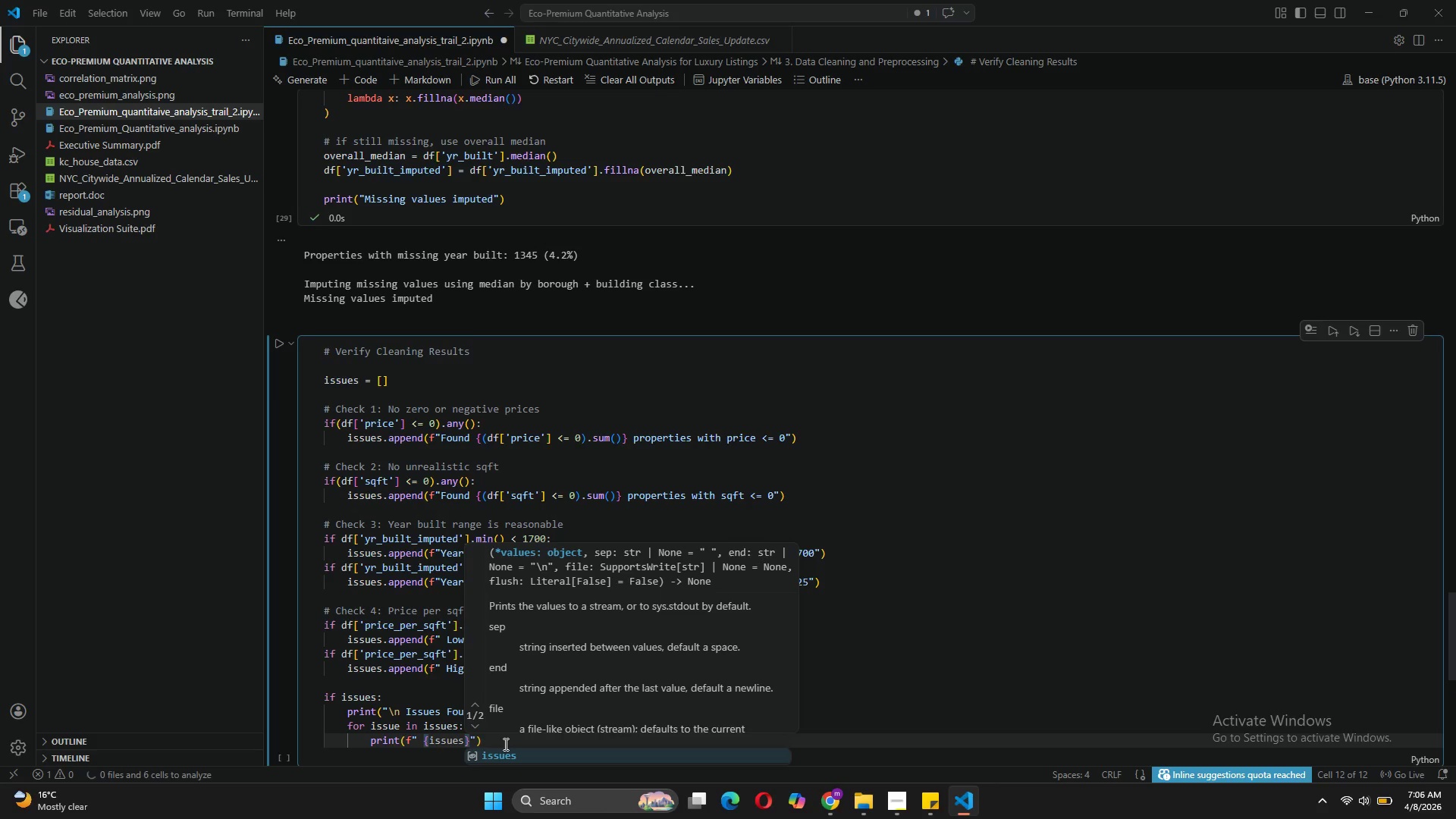 
left_click([428, 699])
 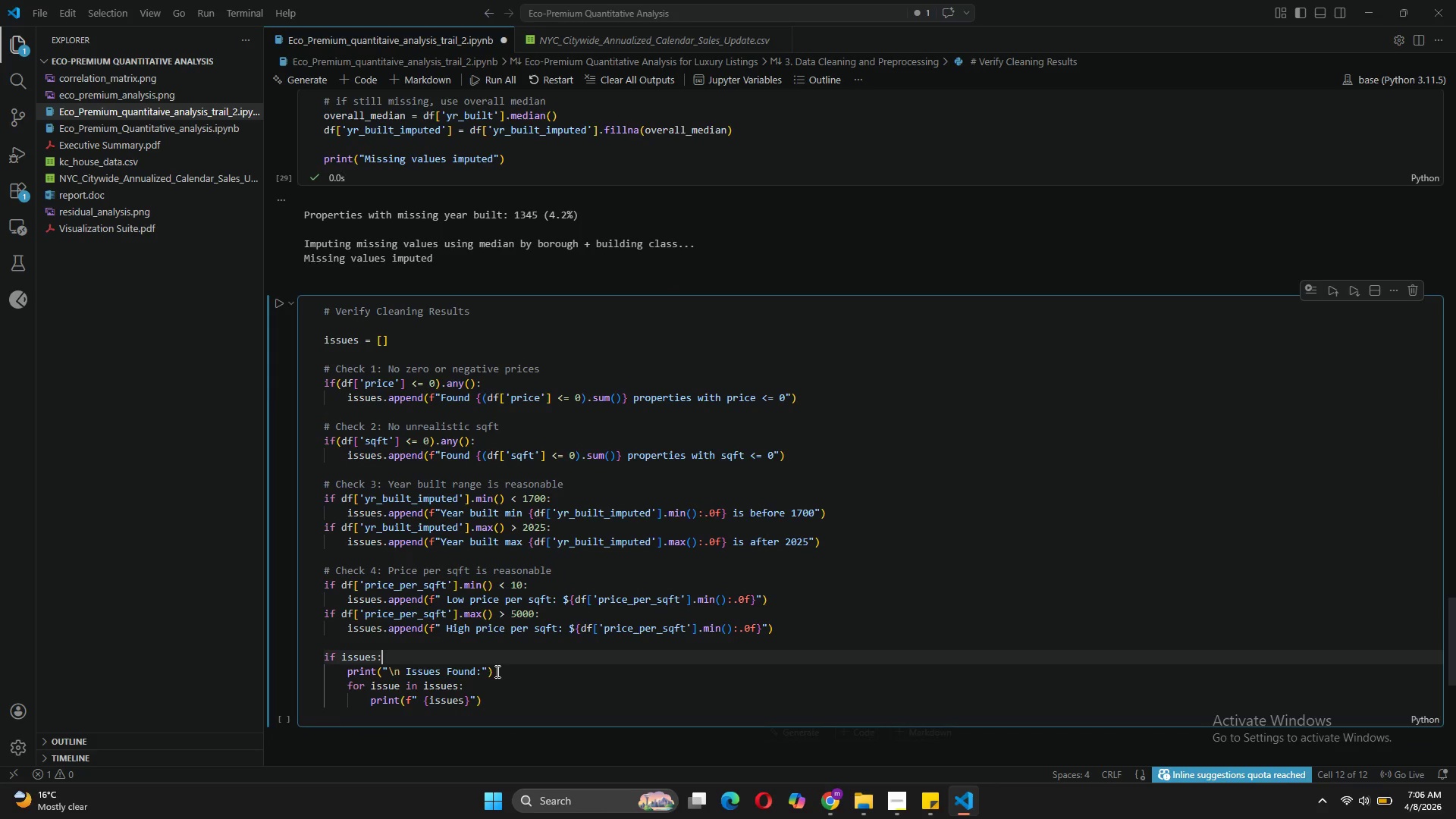 
left_click([488, 700])
 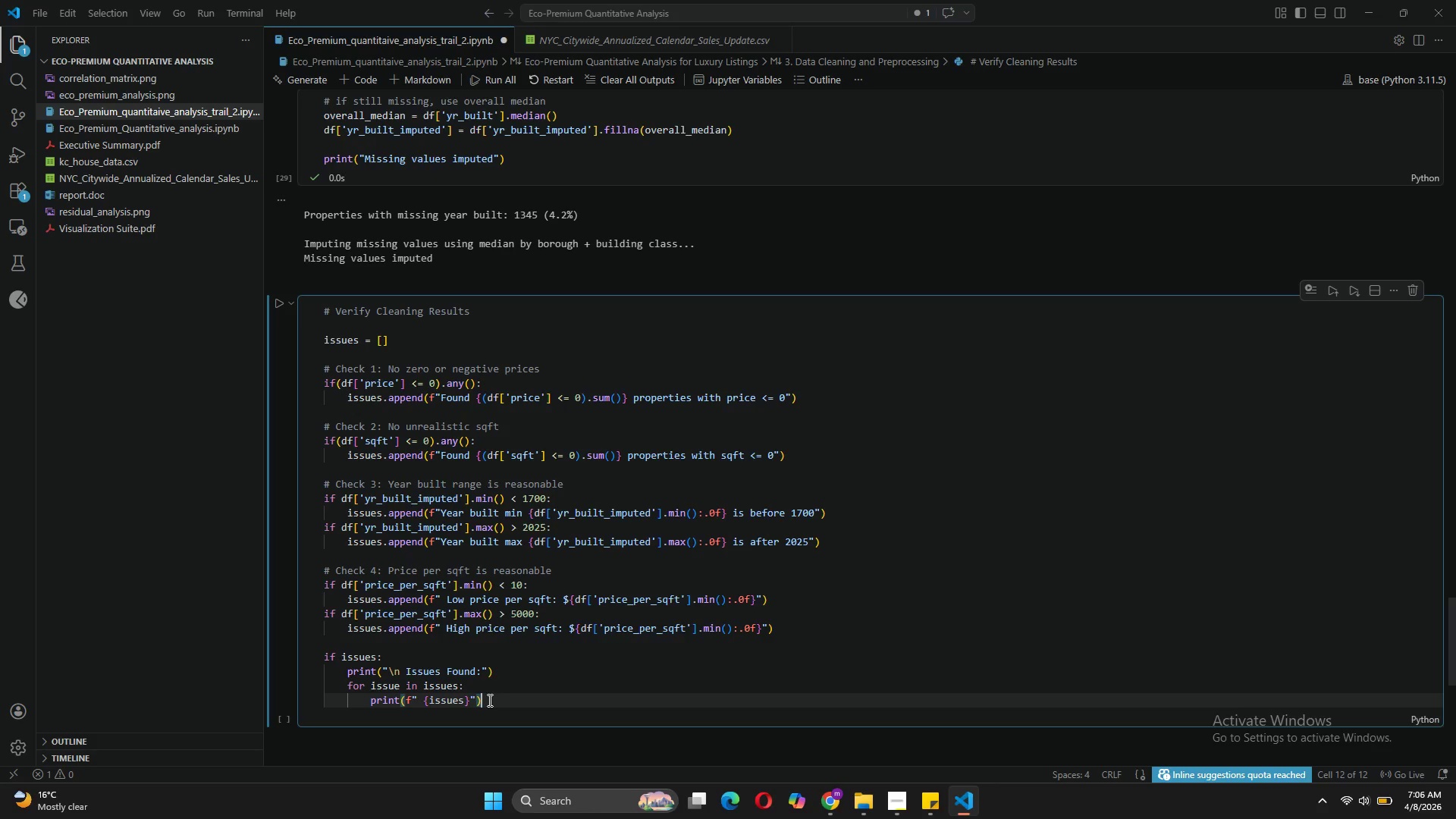 
key(Enter)
 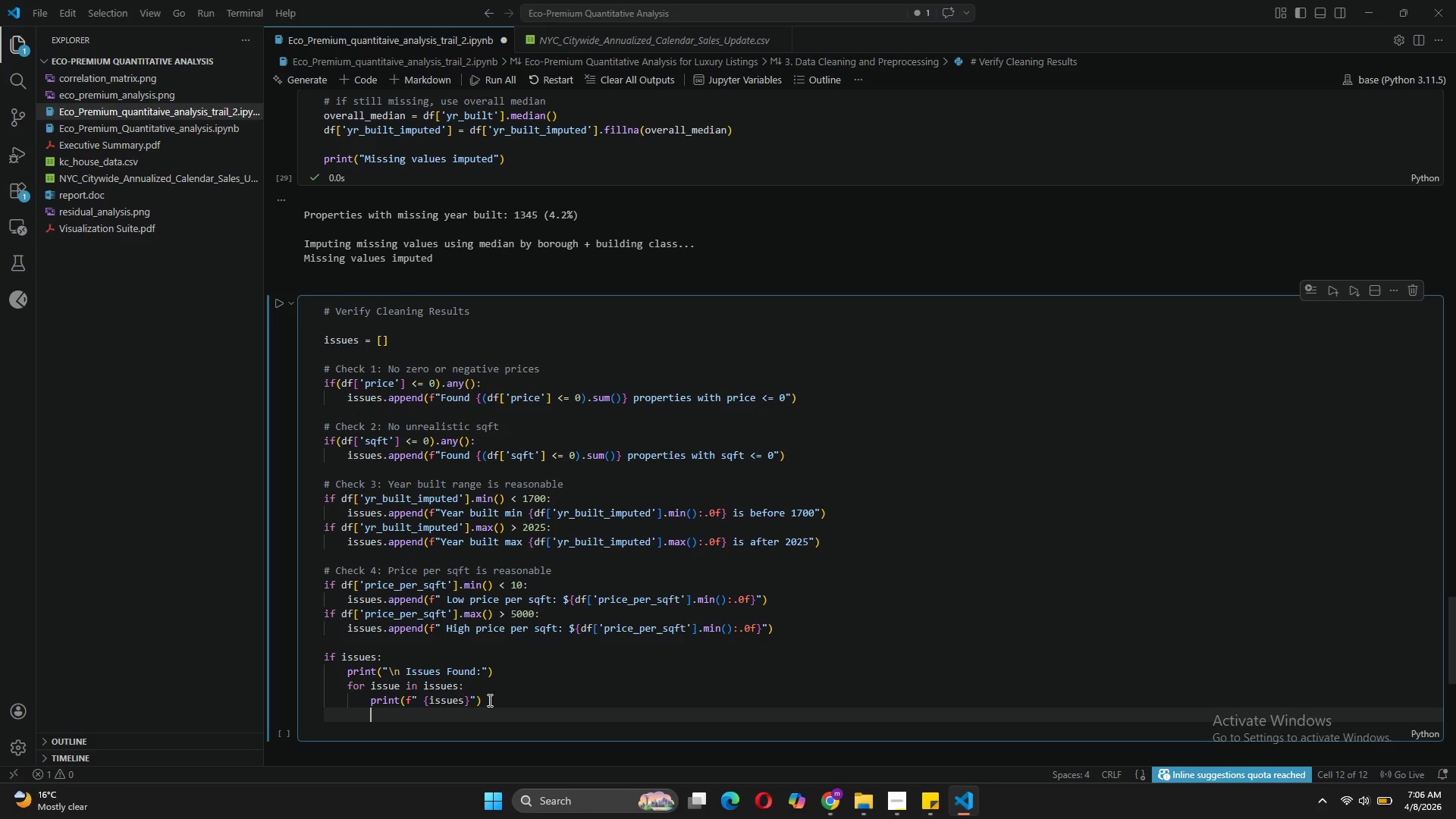 
key(Backspace)
key(Backspace)
type(else: )
key(Backspace)
 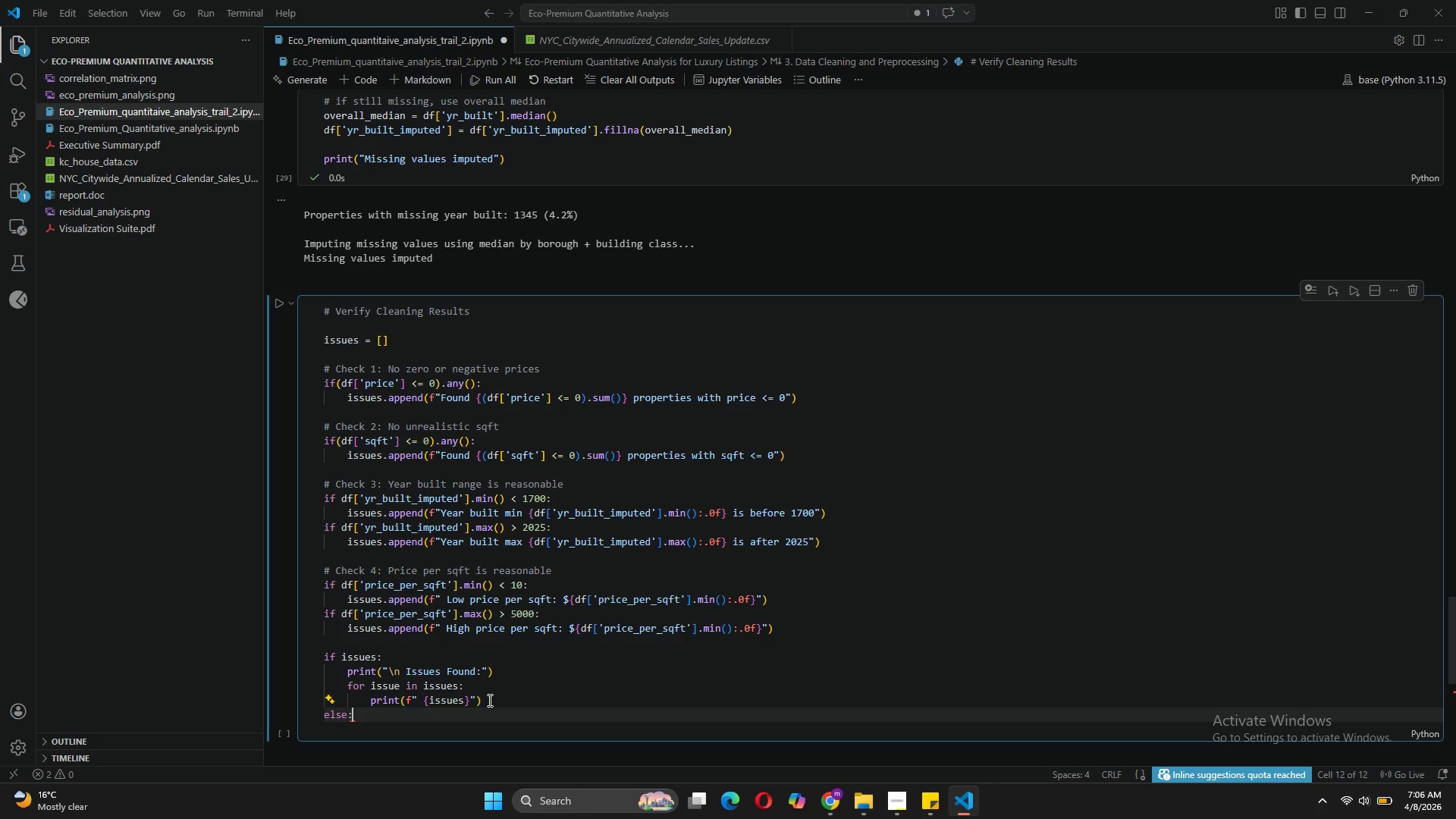 
key(Enter)
 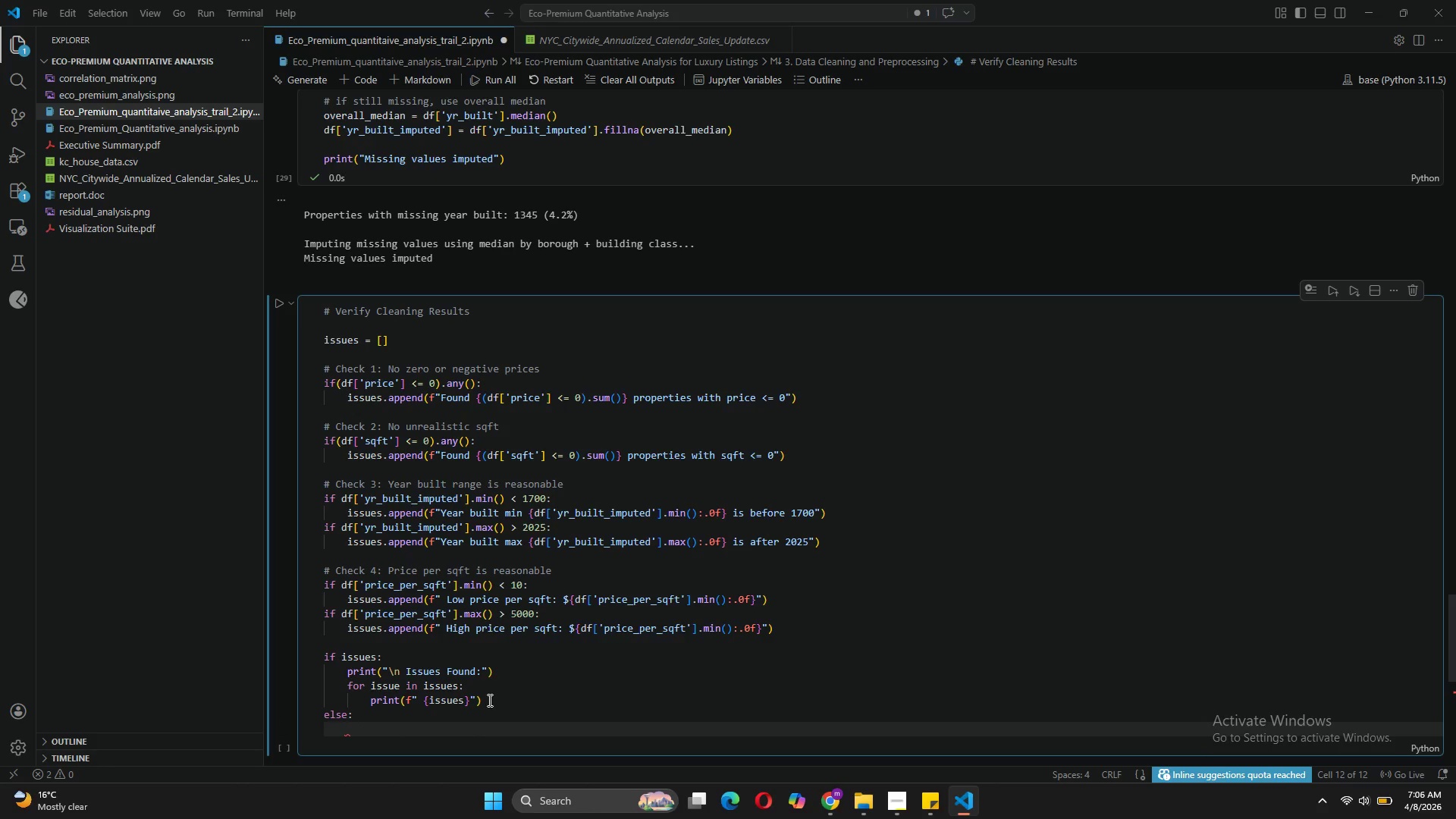 
type(print("\n All checks passed -Data )
 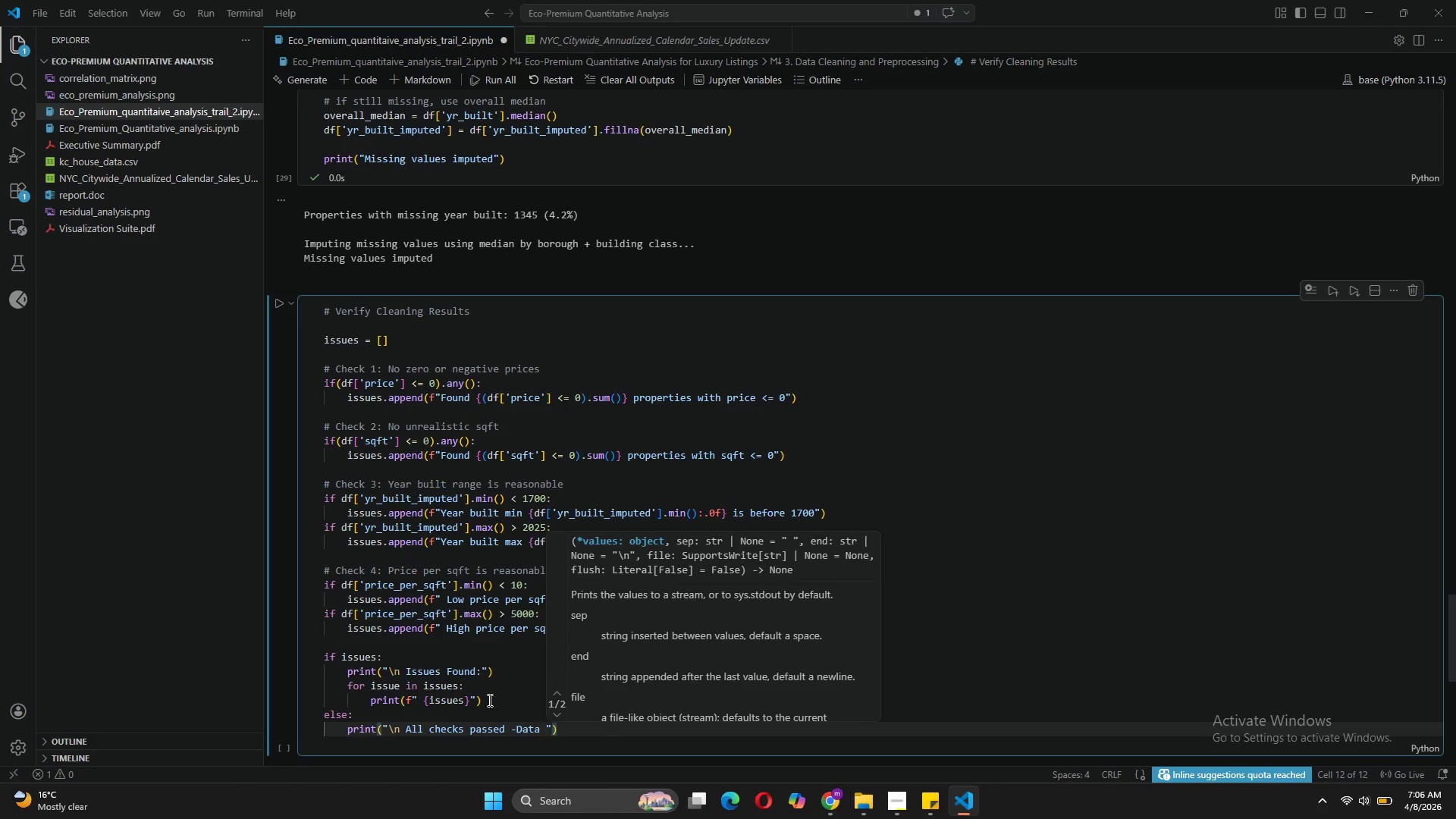 
key(ArrowLeft)
 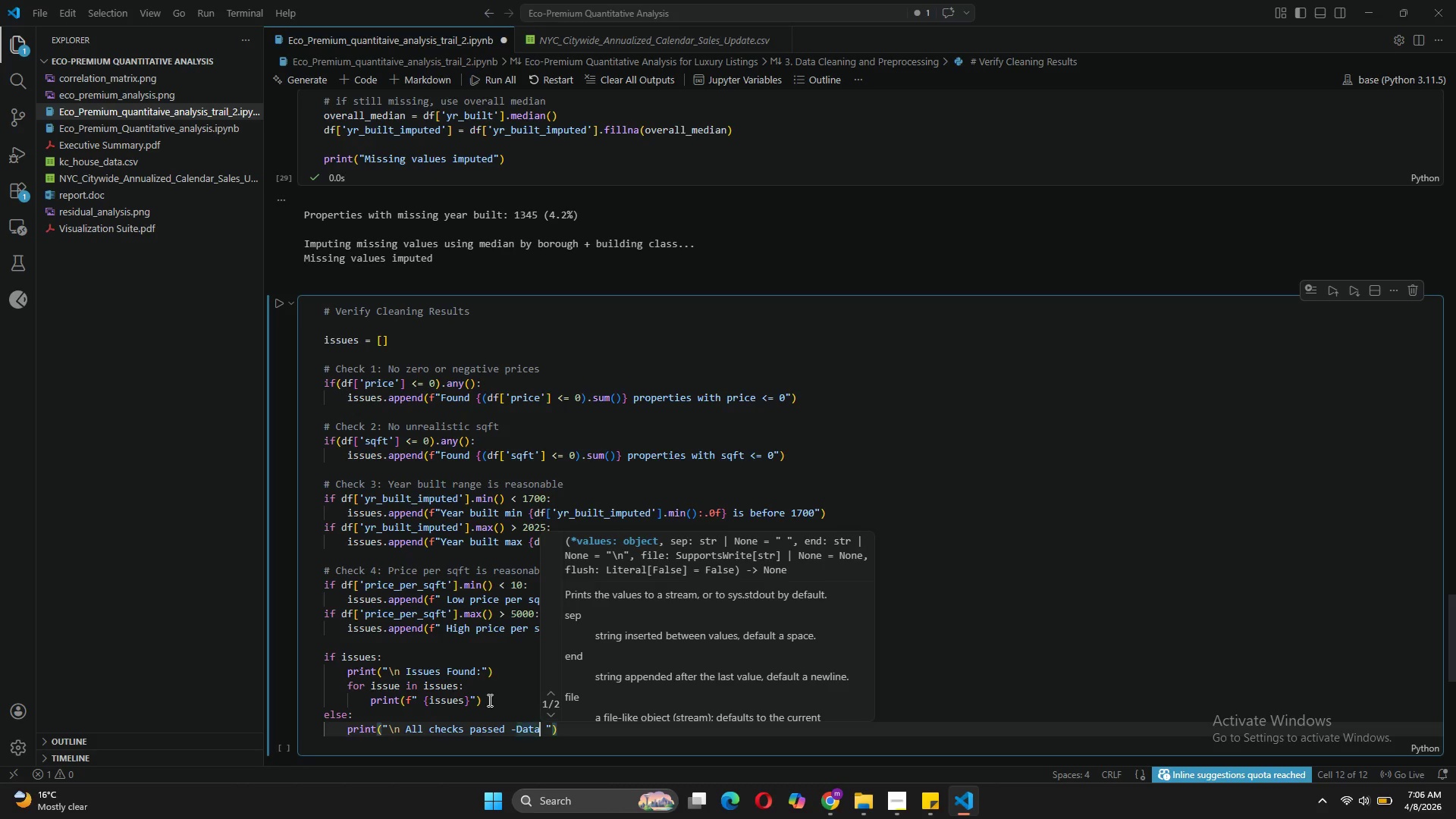 
key(ArrowLeft)
 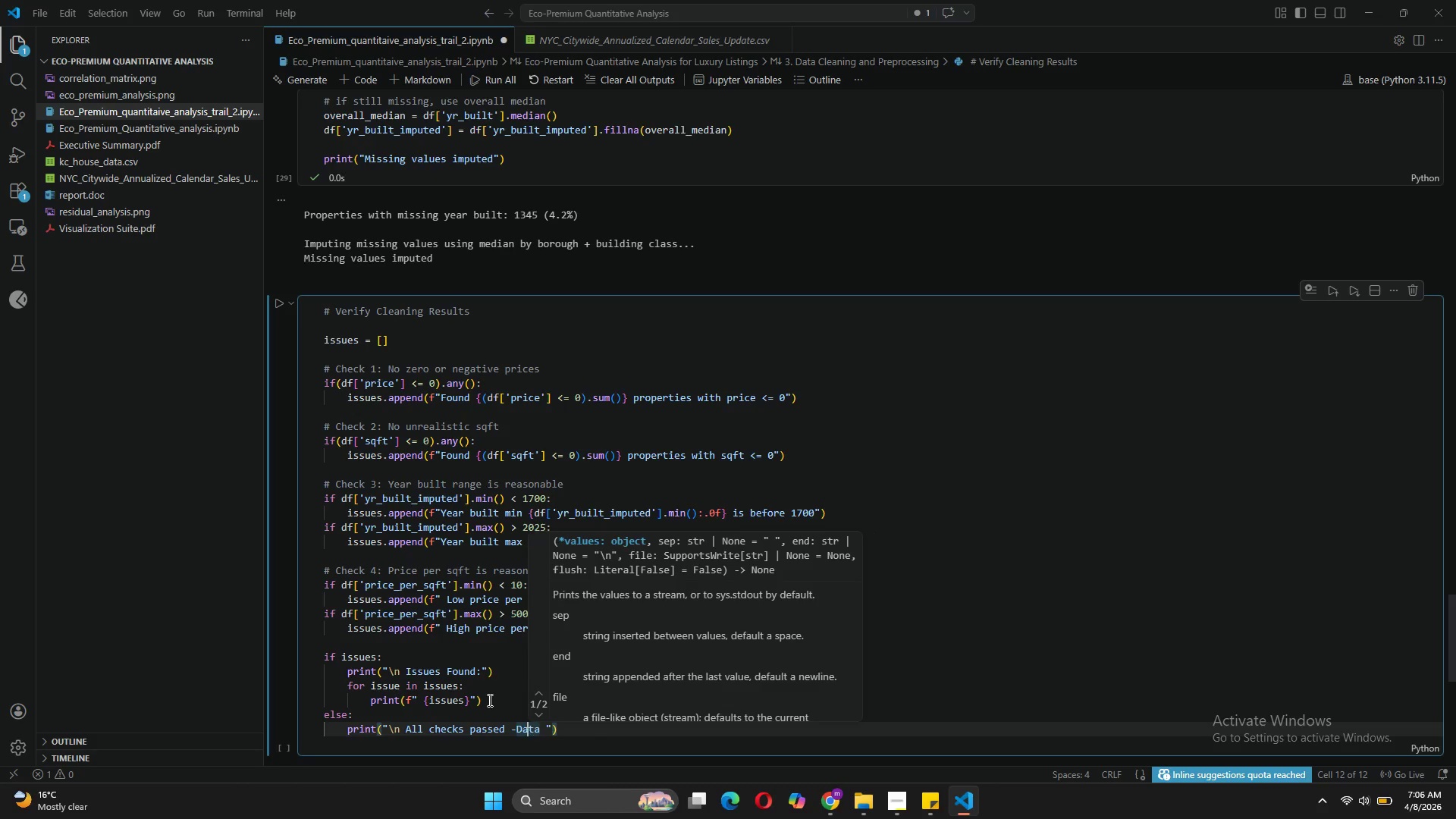 
key(ArrowLeft)
 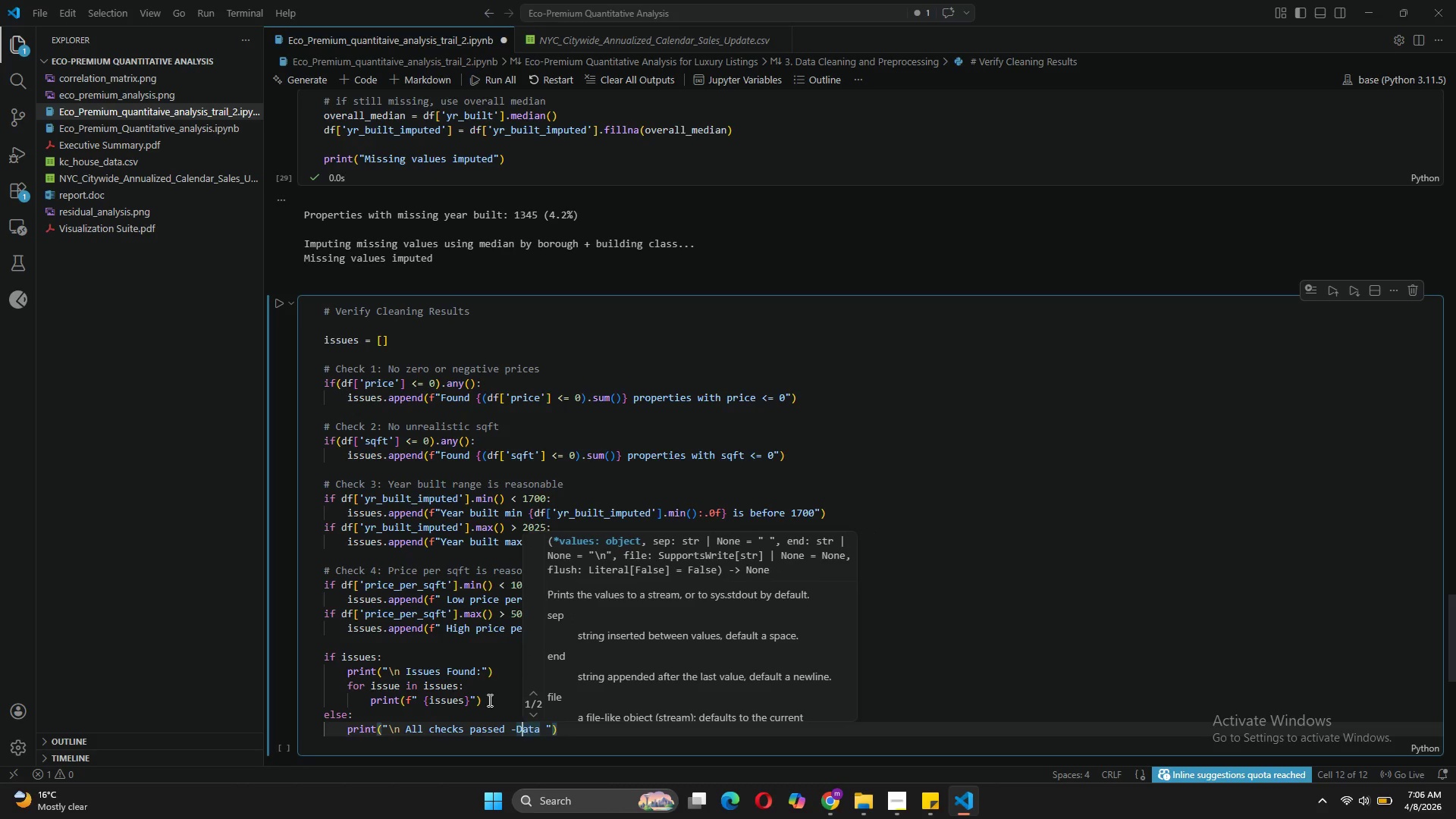 
key(ArrowLeft)
 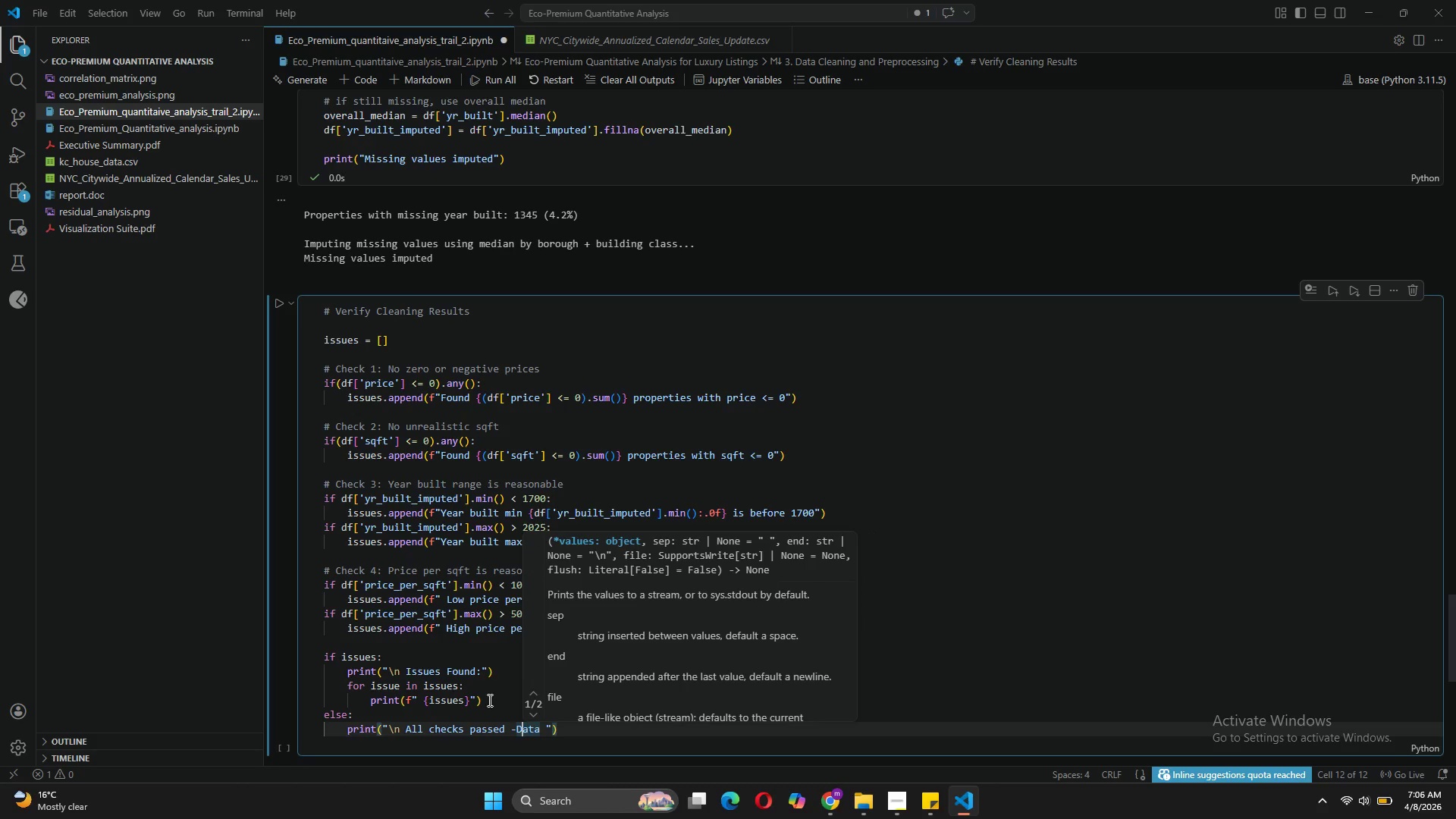 
key(ArrowLeft)
 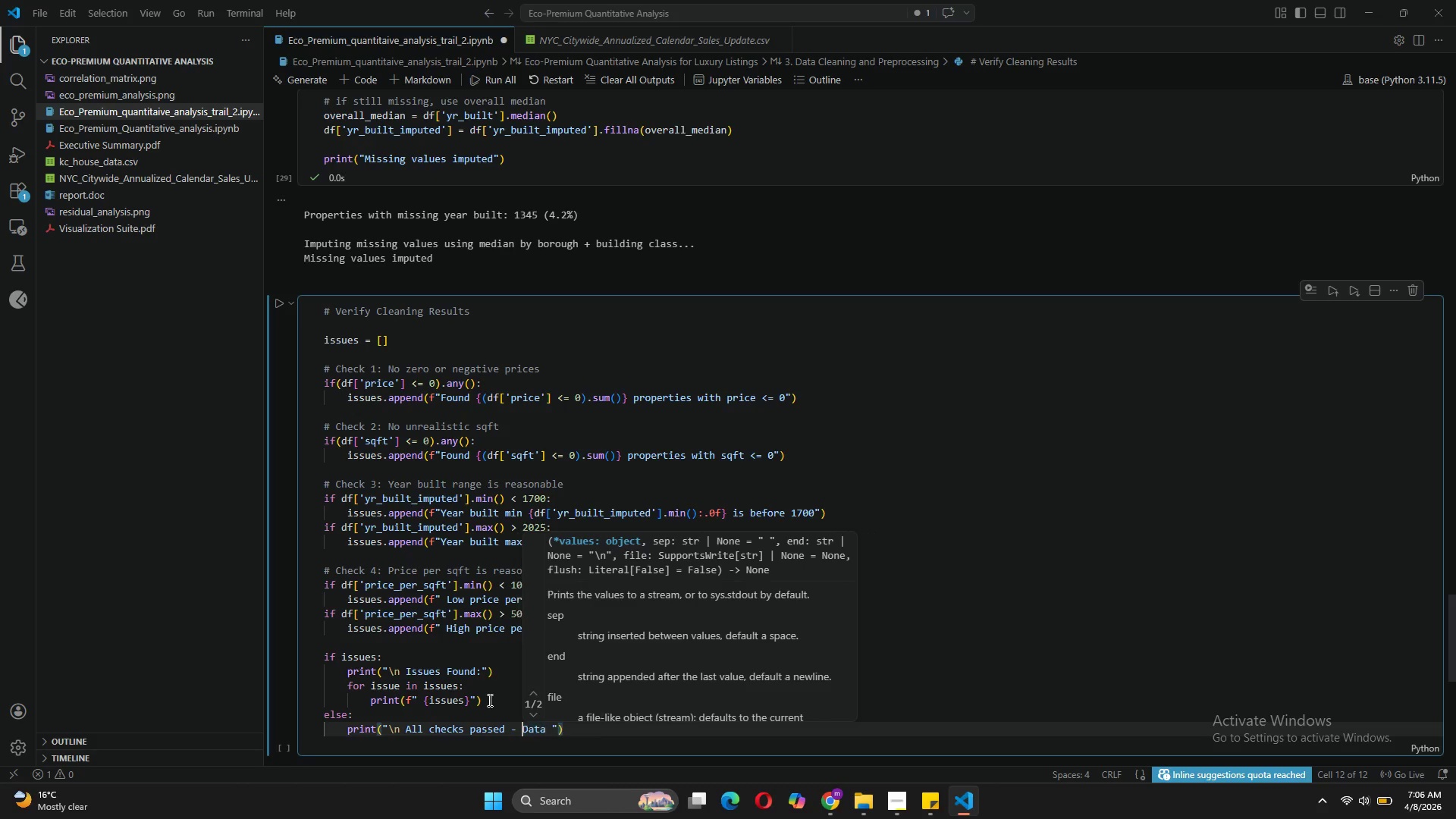 
key(Space)
 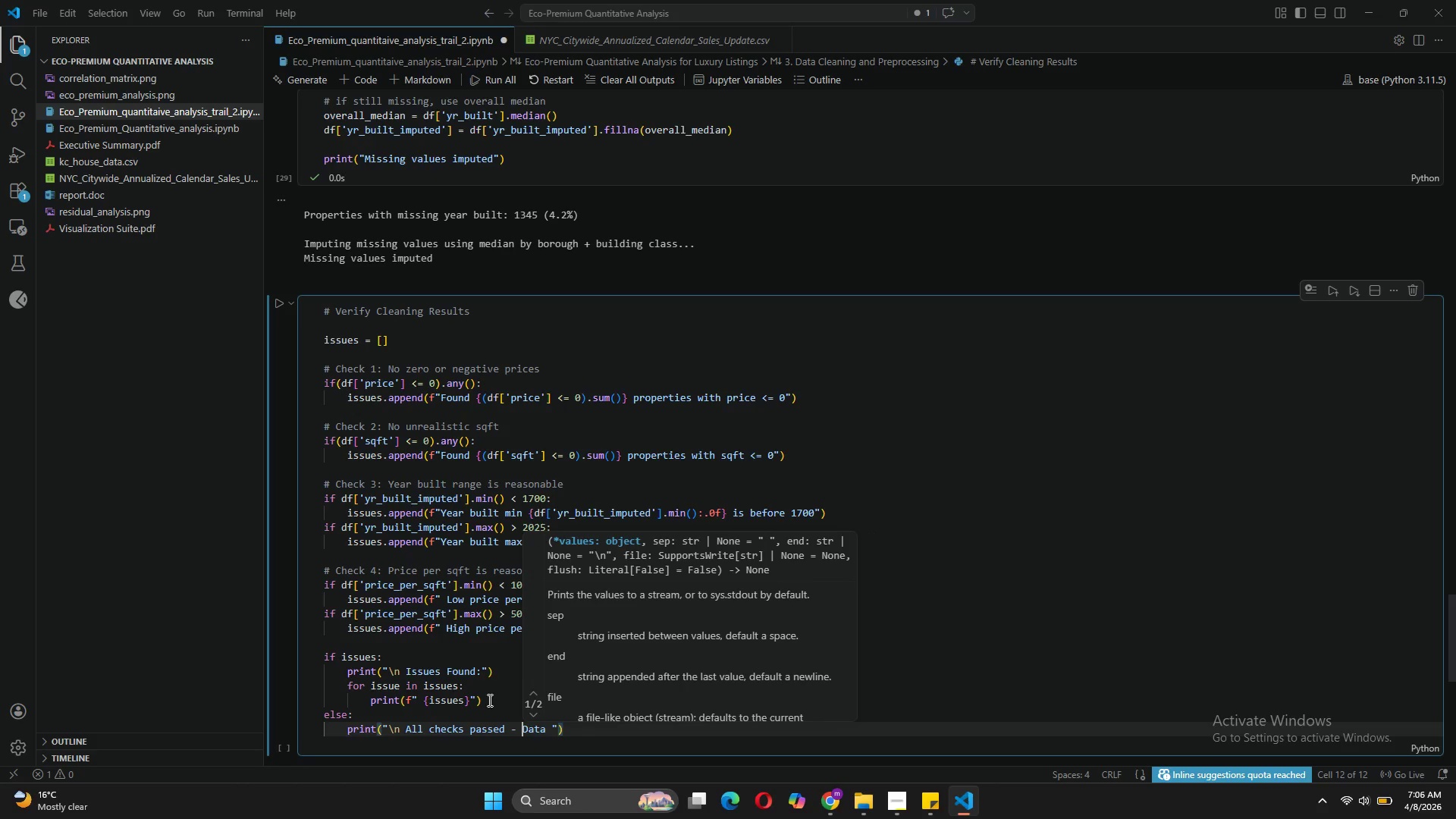 
key(ArrowRight)
 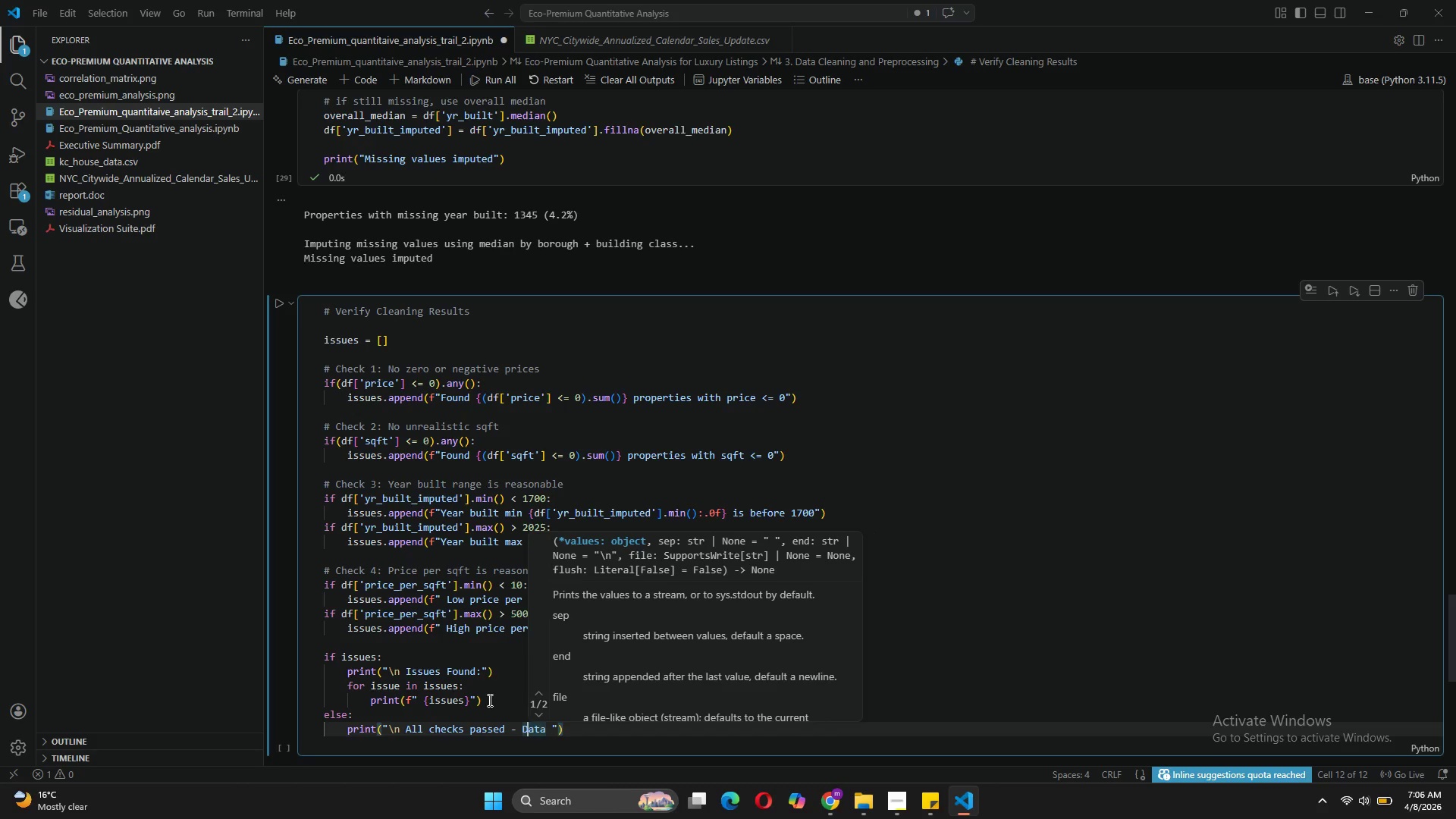 
key(ArrowRight)
 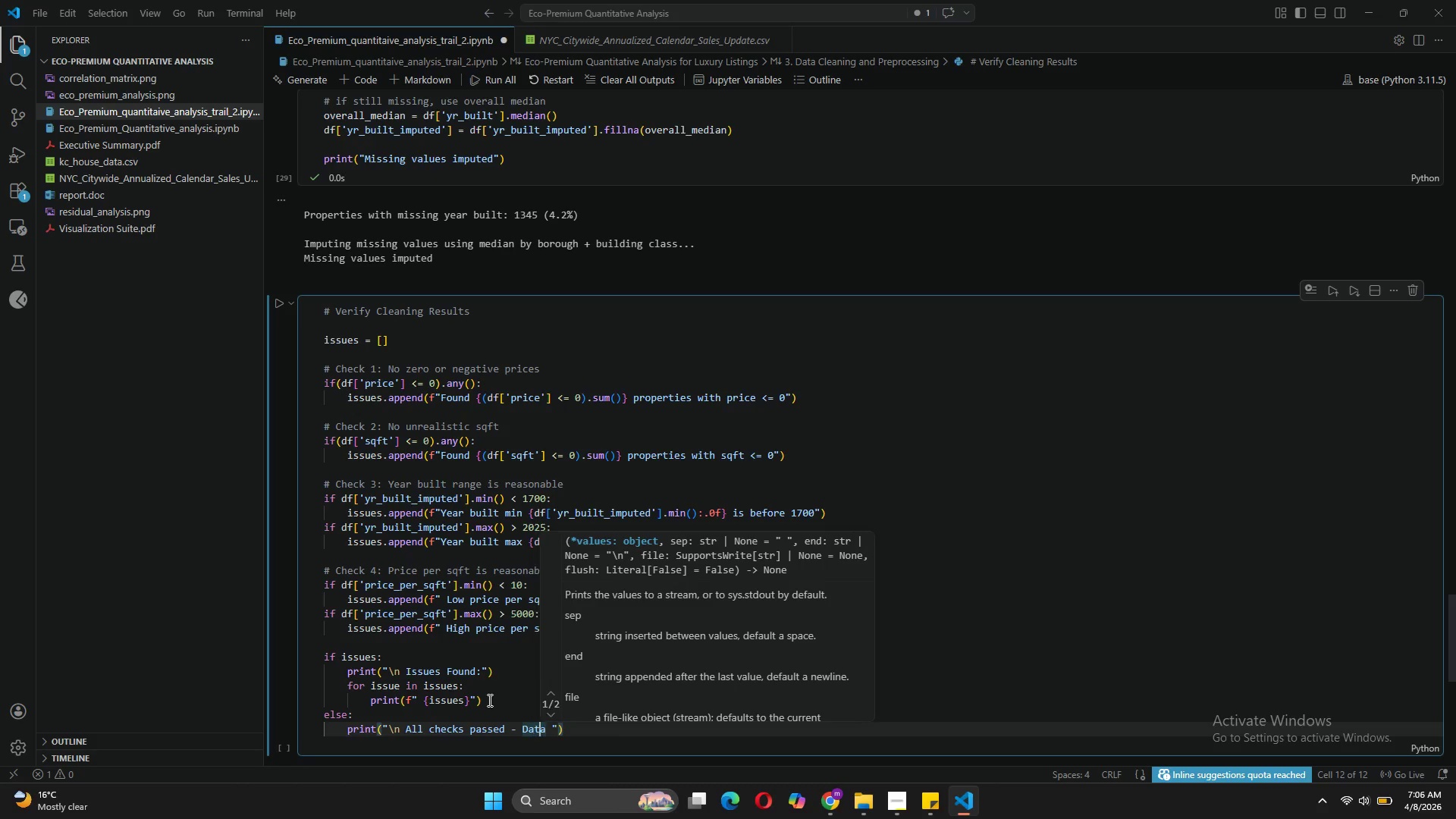 
key(ArrowRight)
 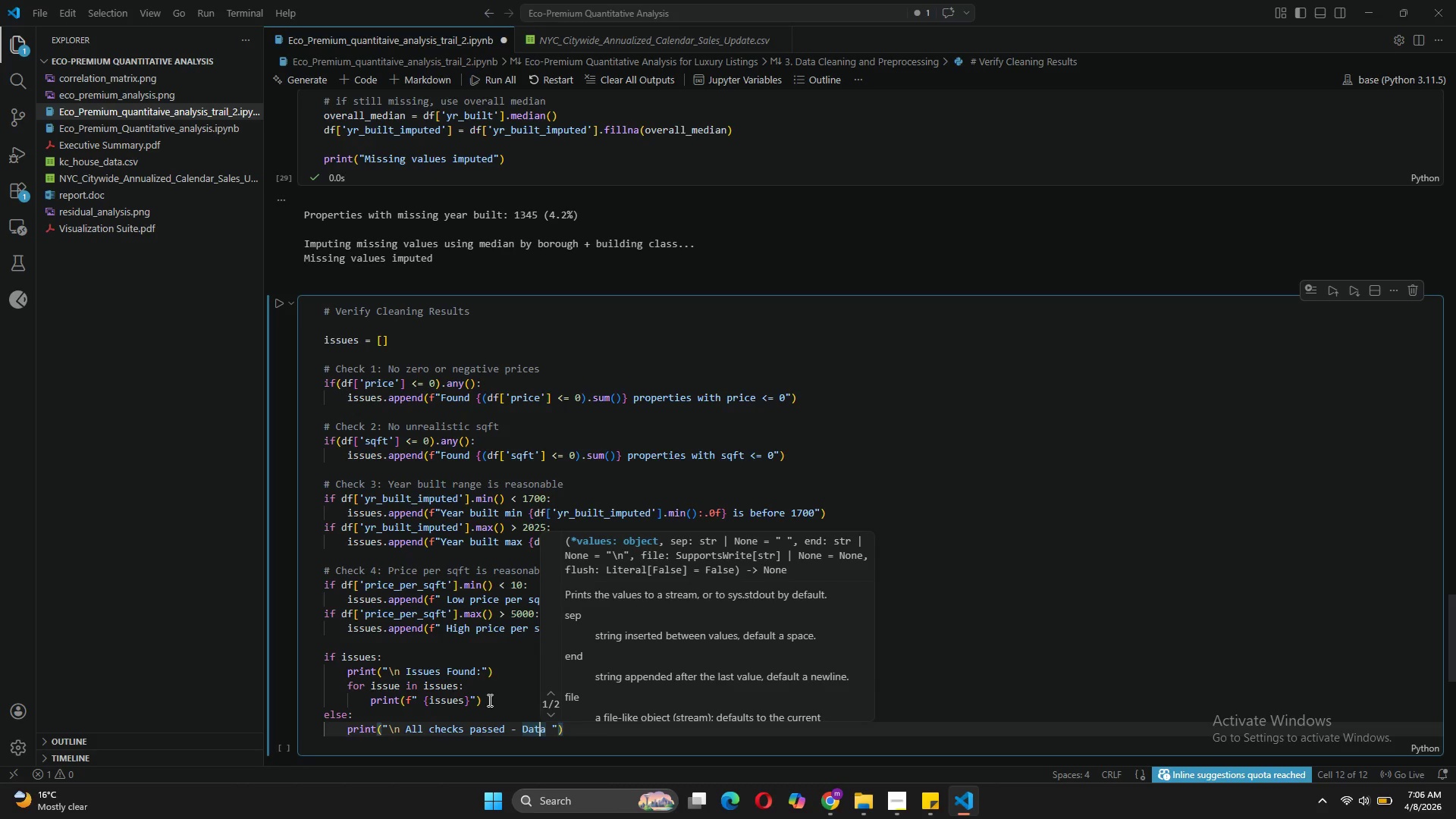 
key(ArrowRight)
 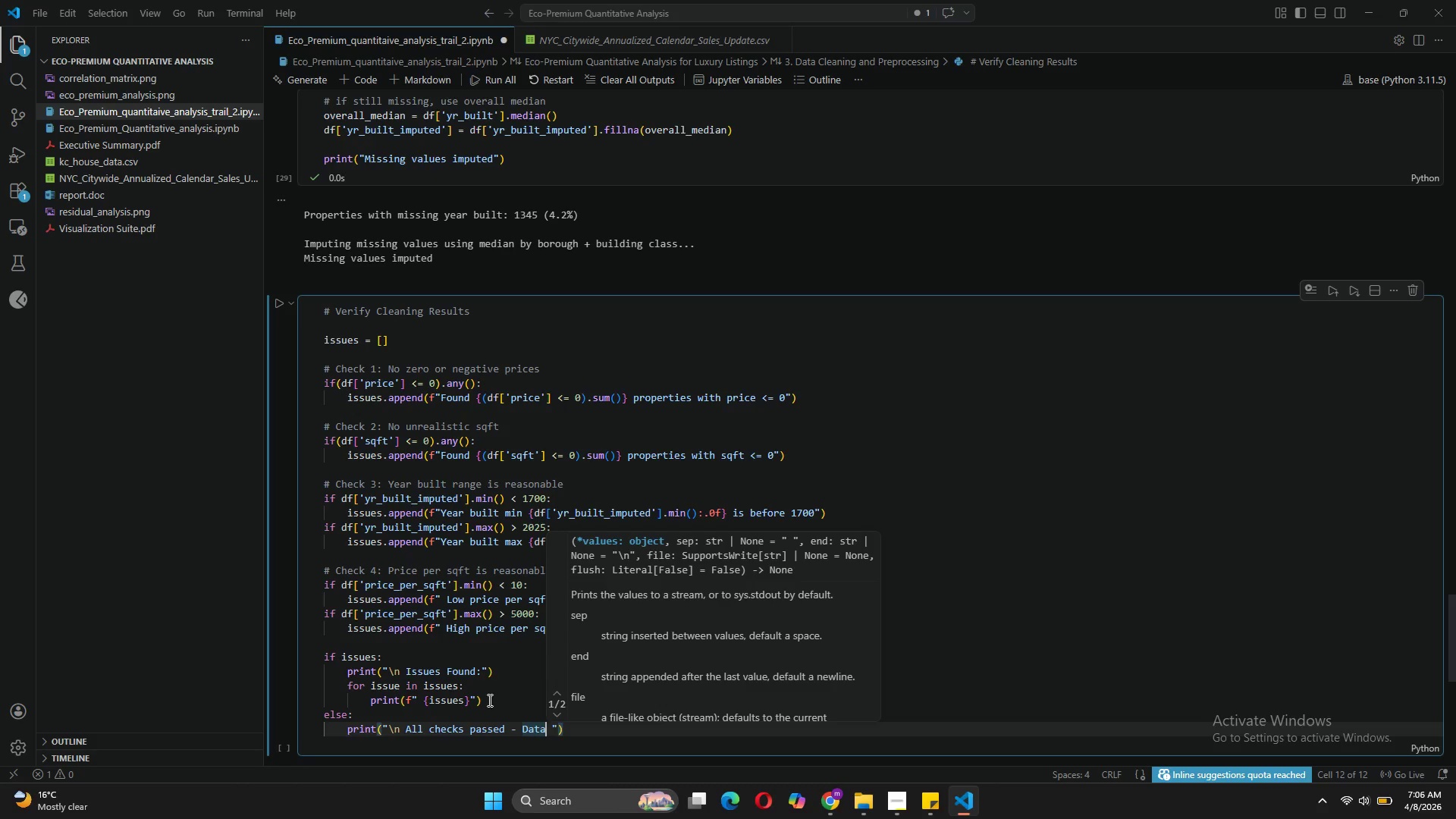 
key(ArrowRight)
 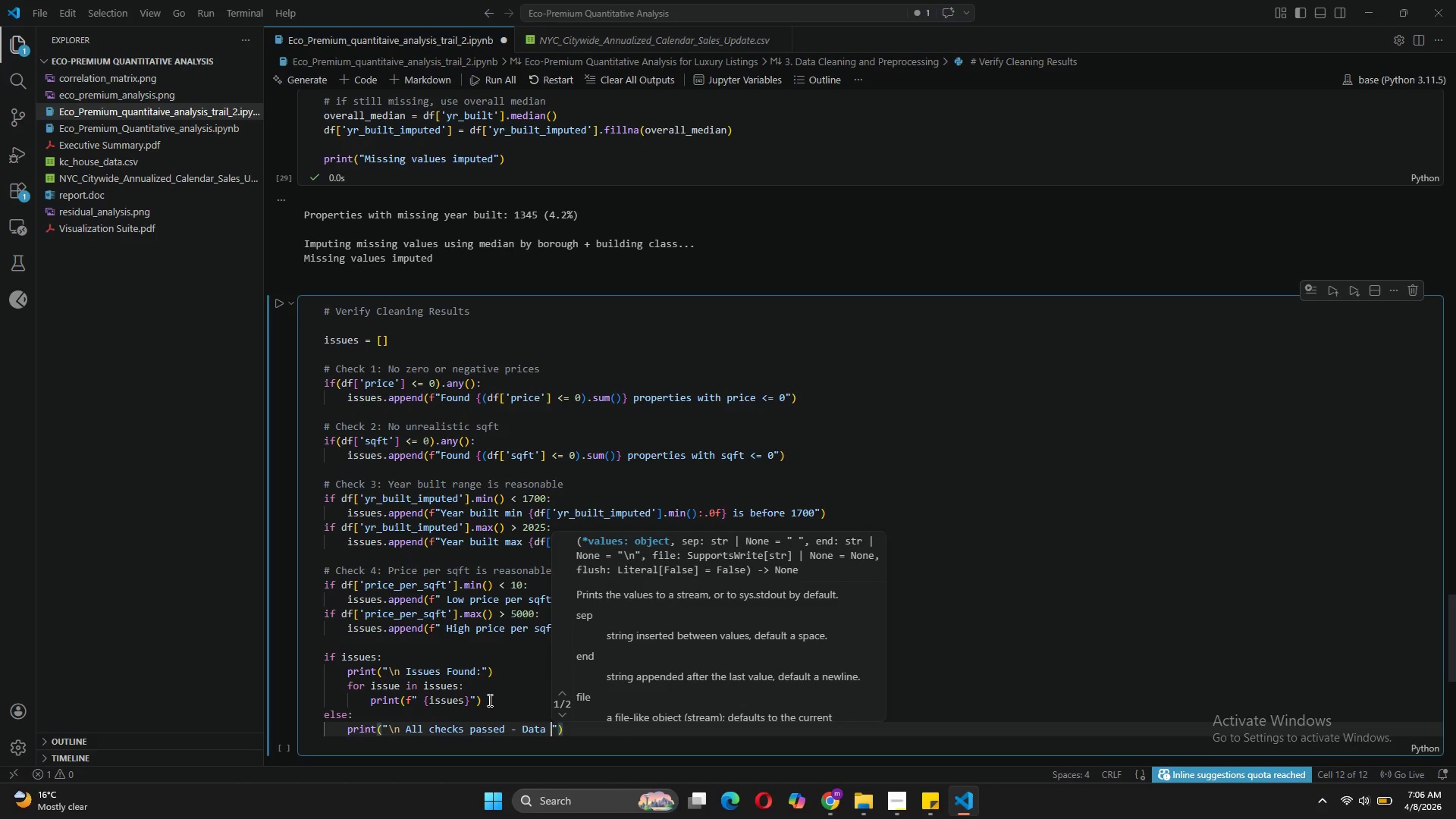 
type(is clean and ready for analysis)
 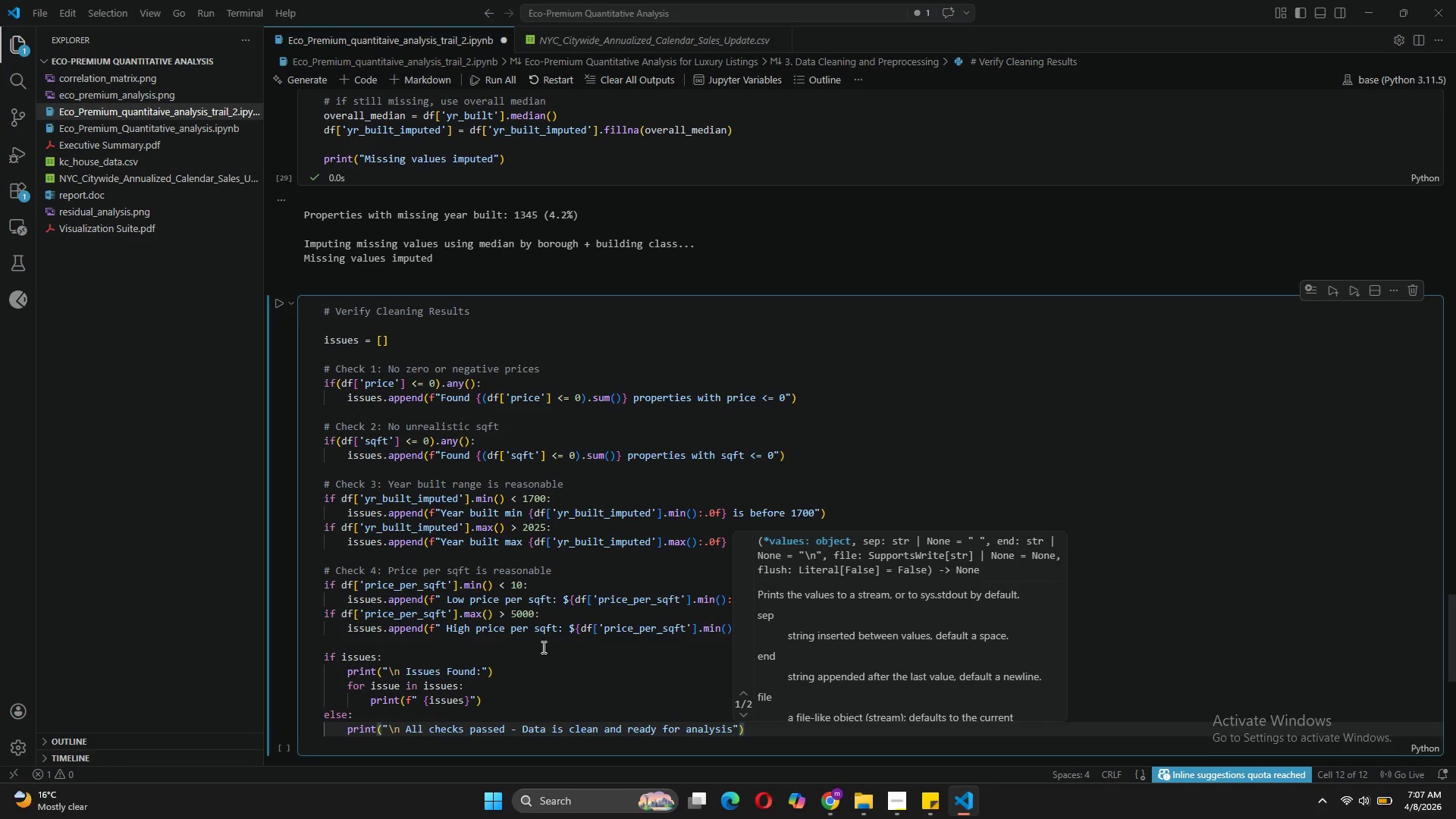 
key(Shift+1)
 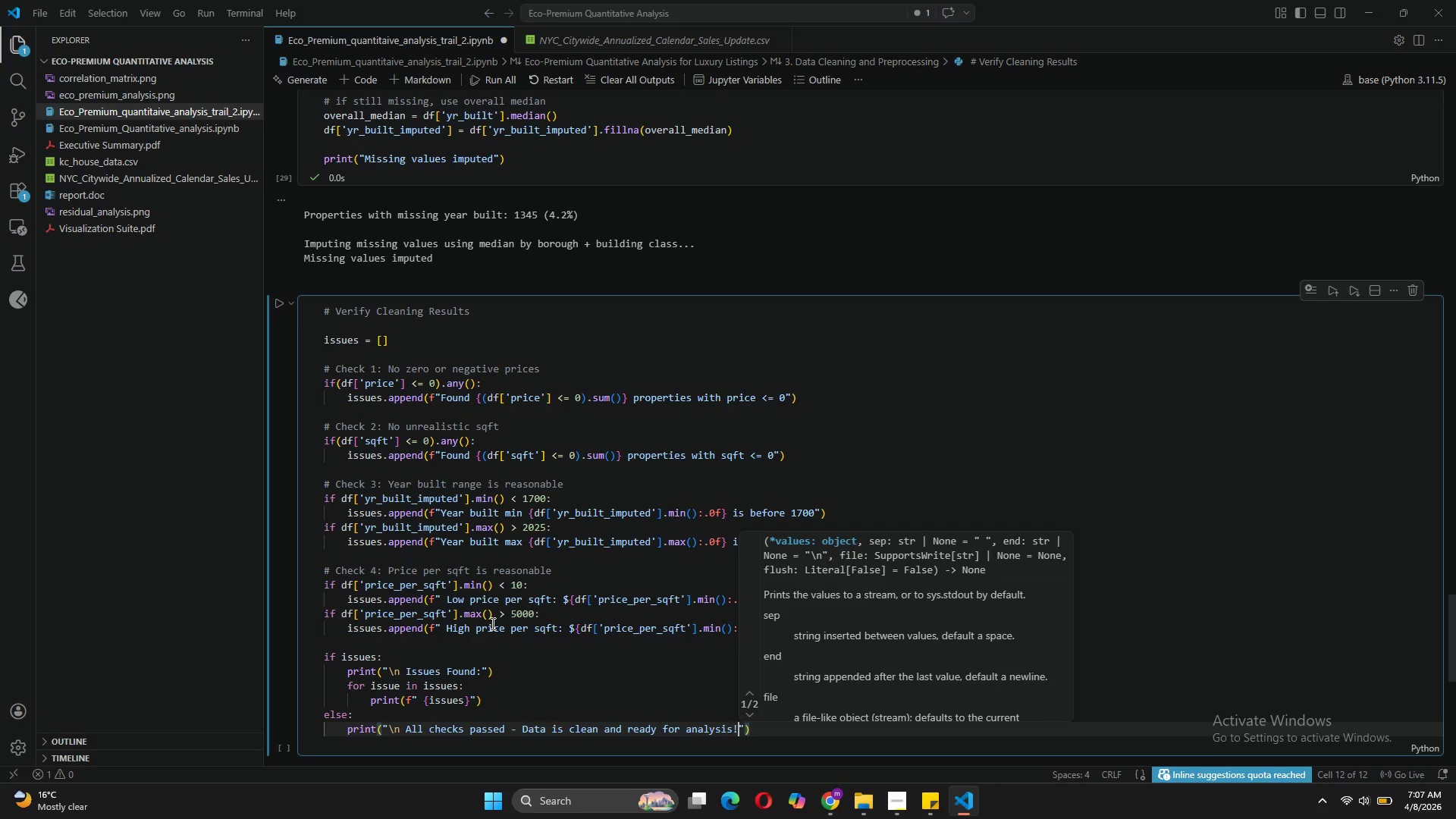 
left_click([592, 625])
 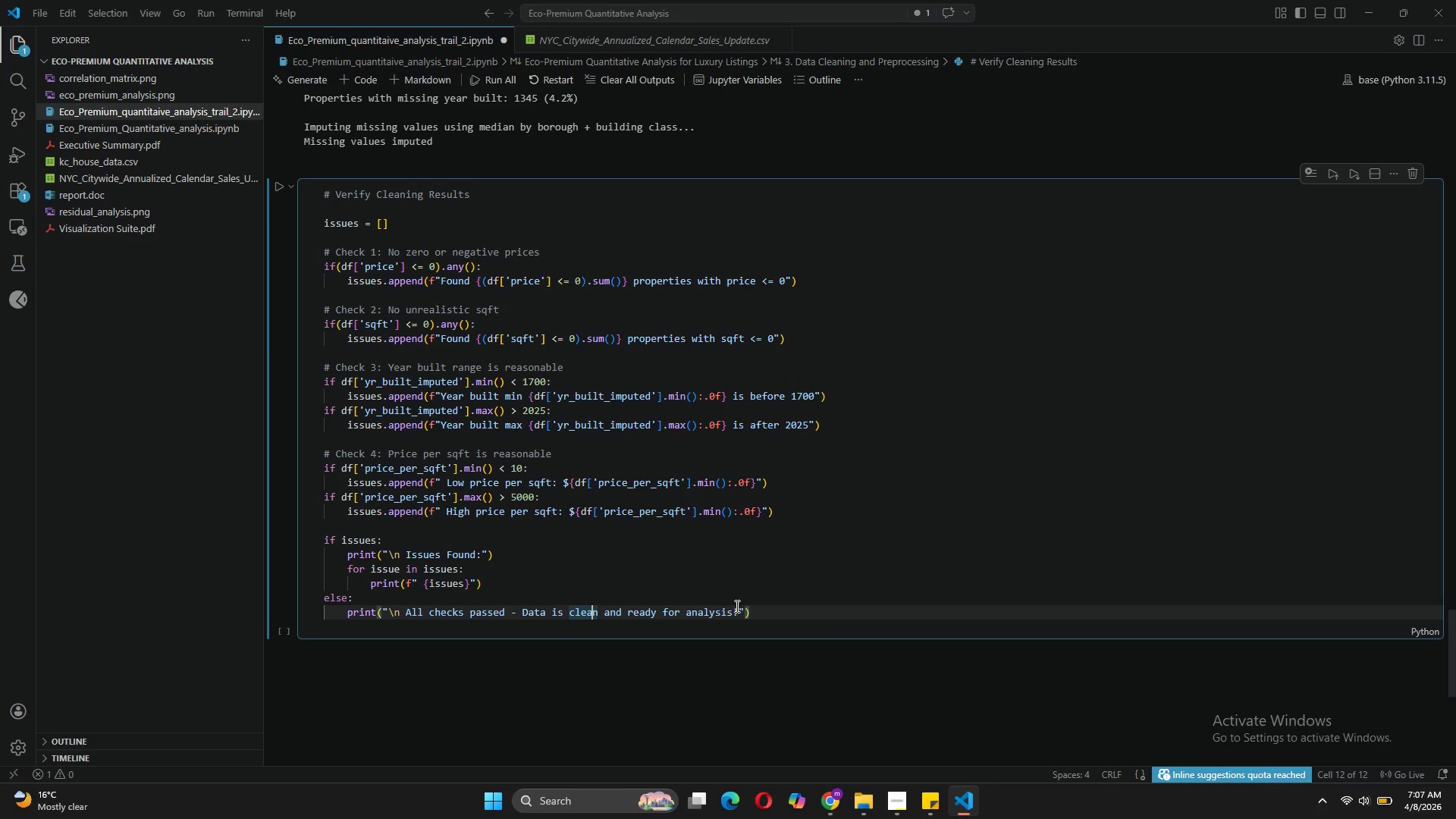 
left_click([773, 613])
 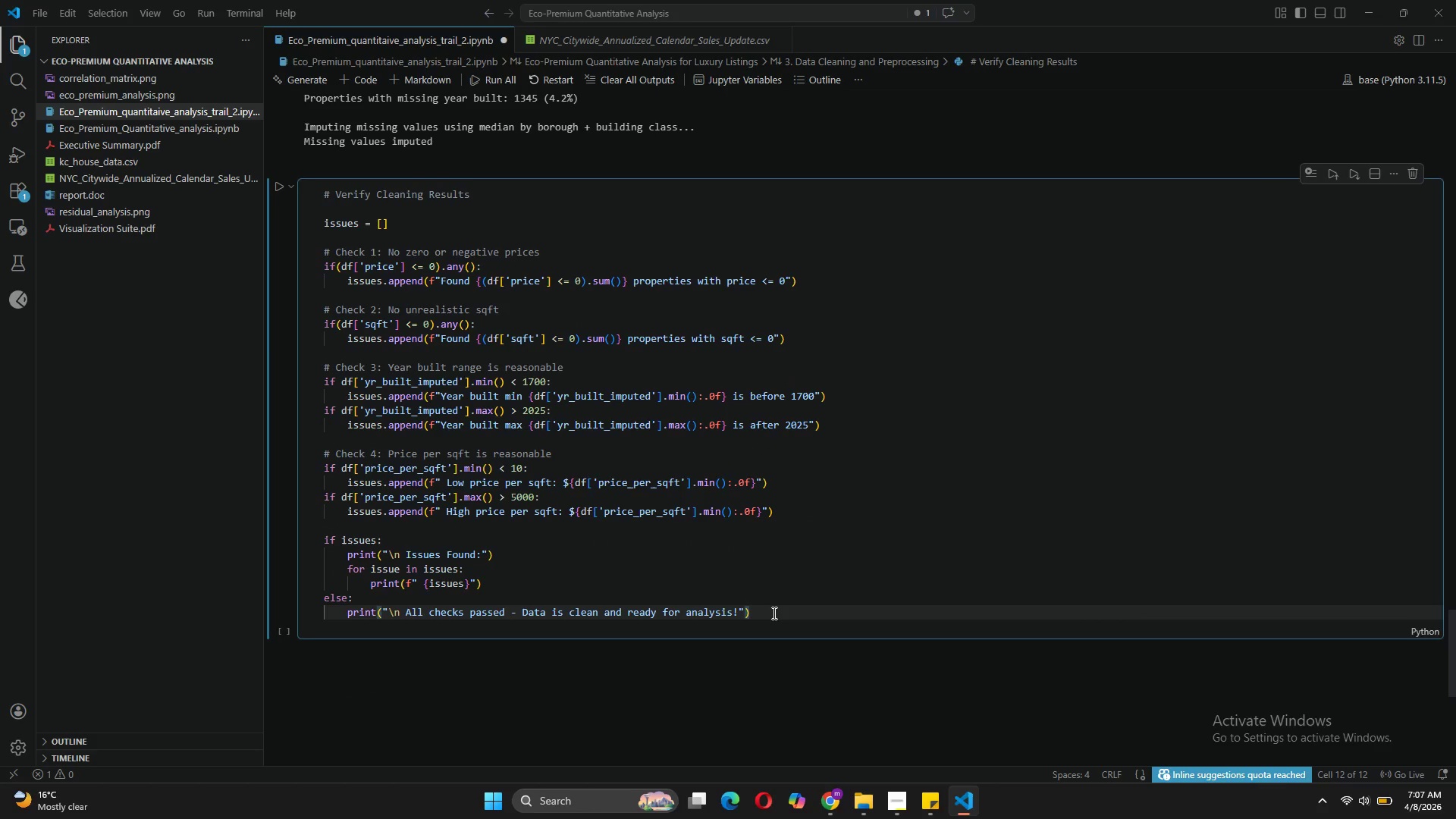 
key(Enter)
 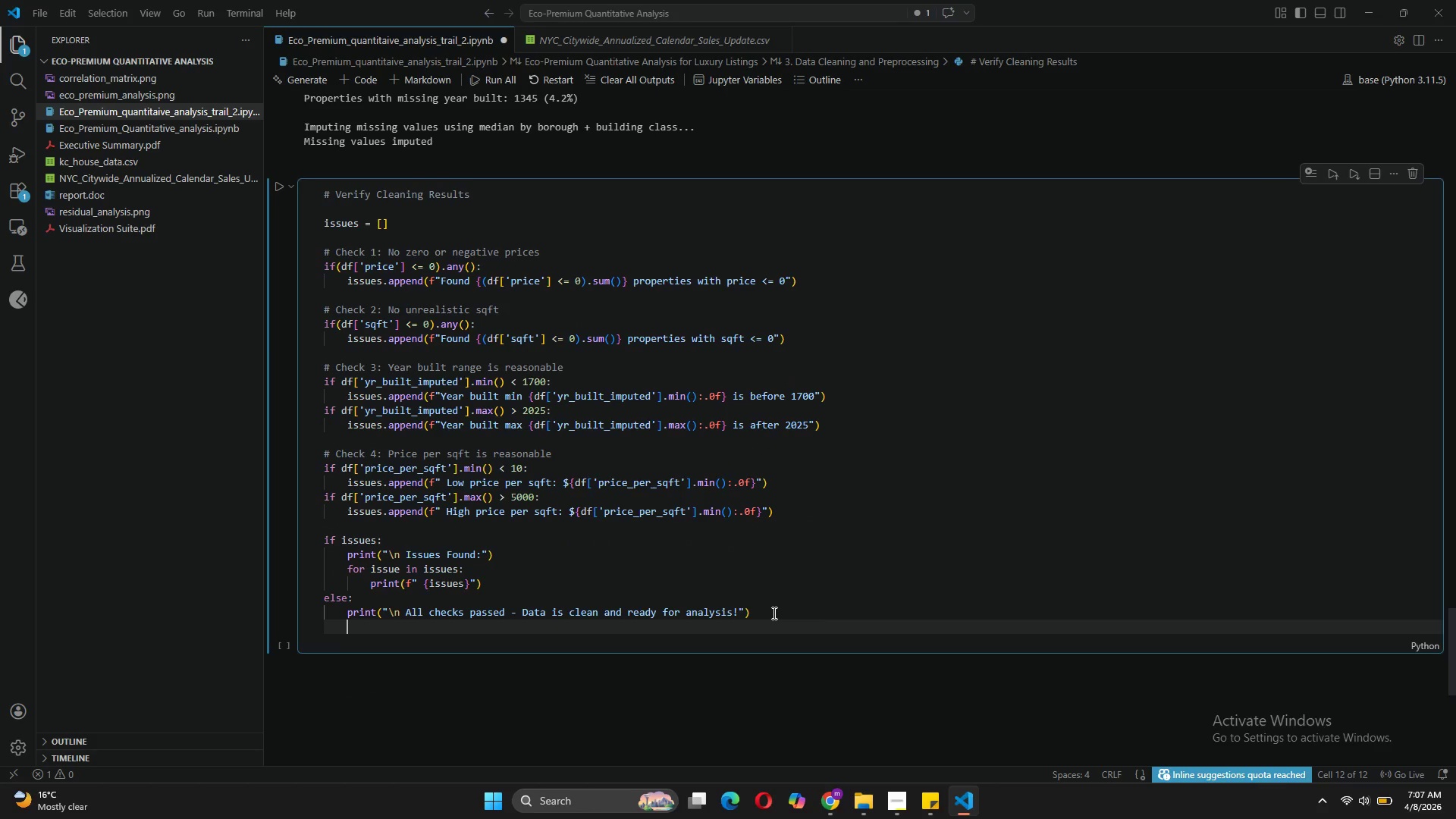 
key(Enter)
 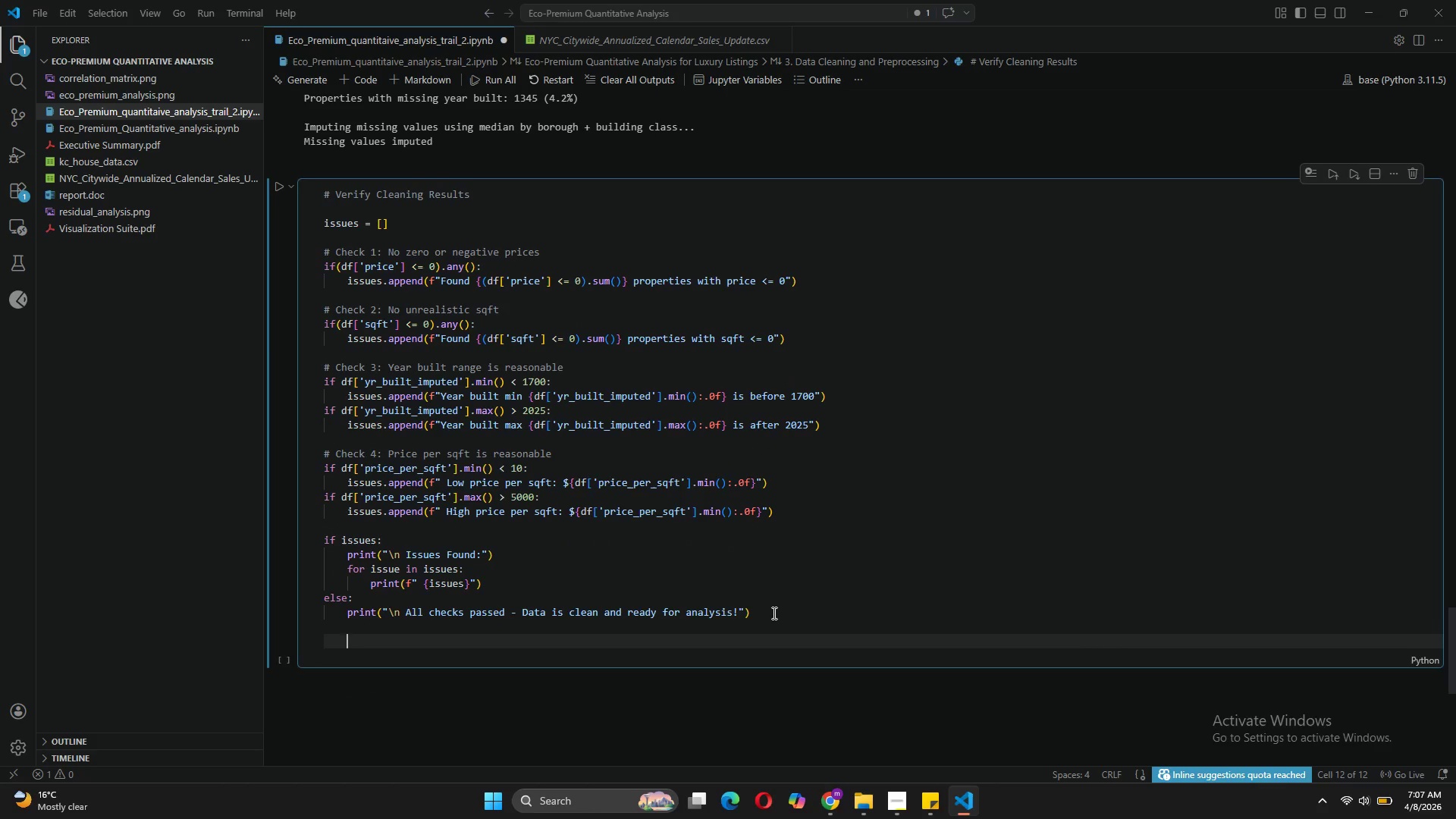 
key(Backspace)
type(print(f")
 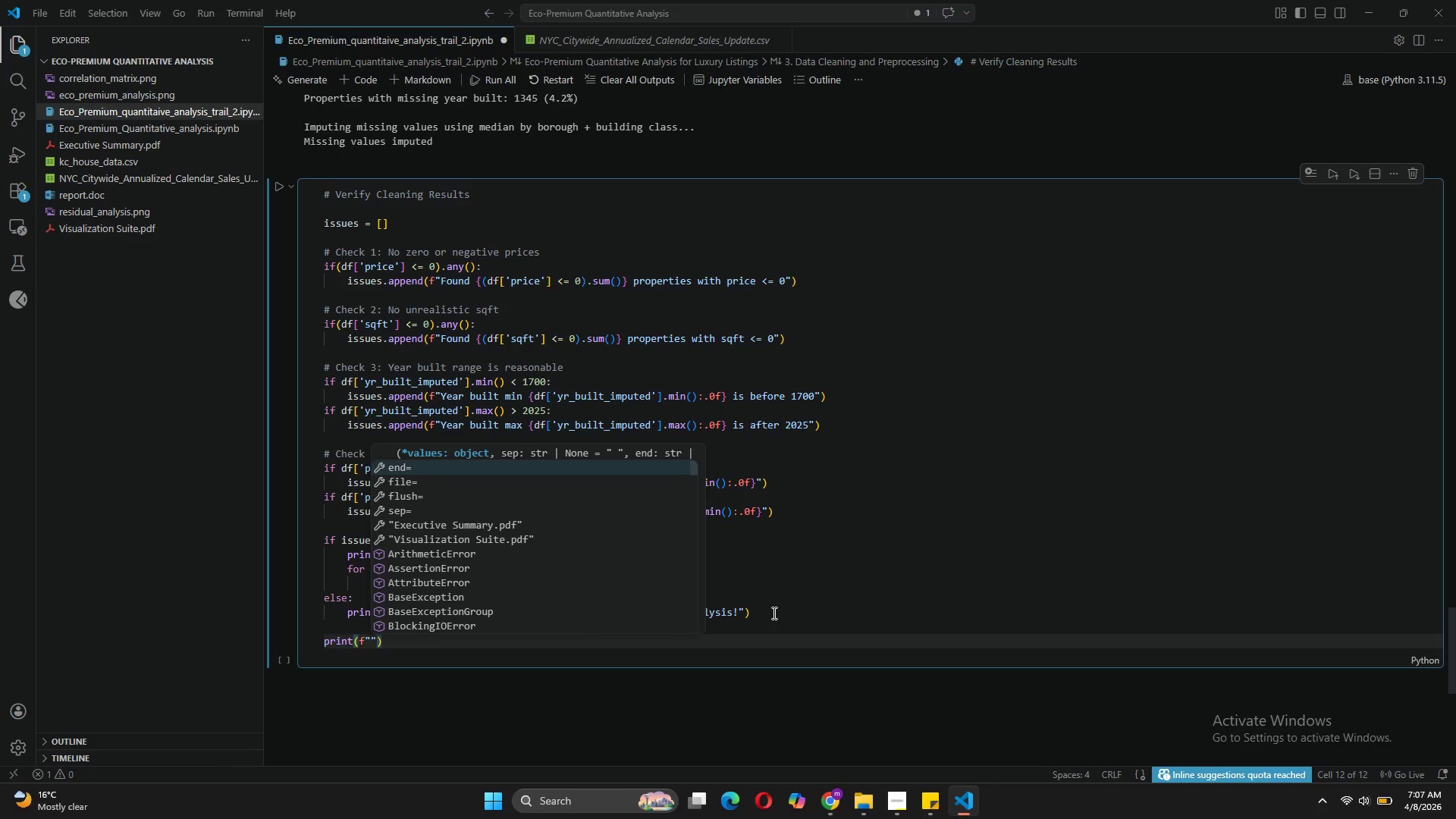 
type(\n Final dataset ready: le)
key(Backspace)
key(Backspace)
type({len(df)
 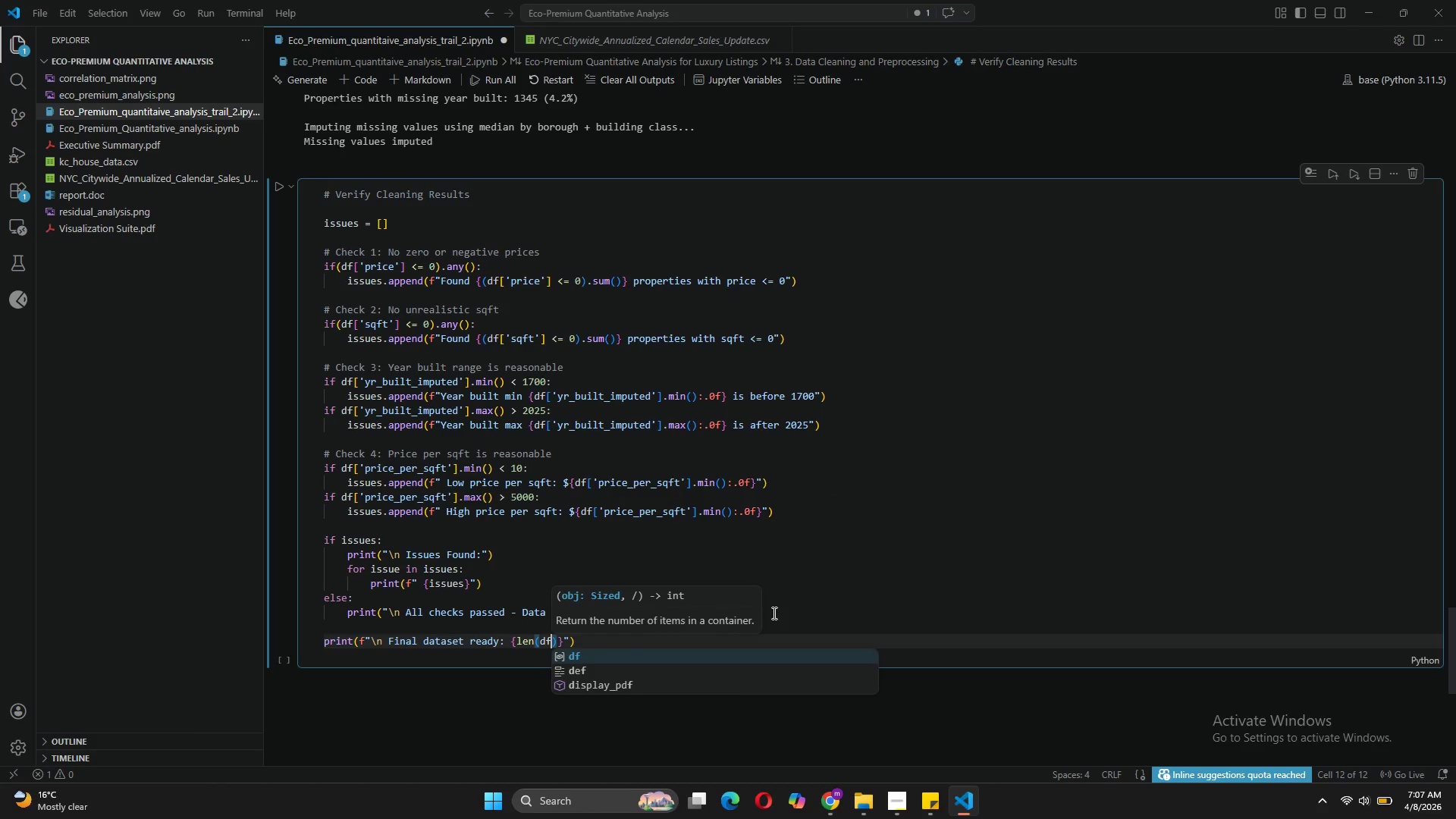 
key(ArrowRight)
 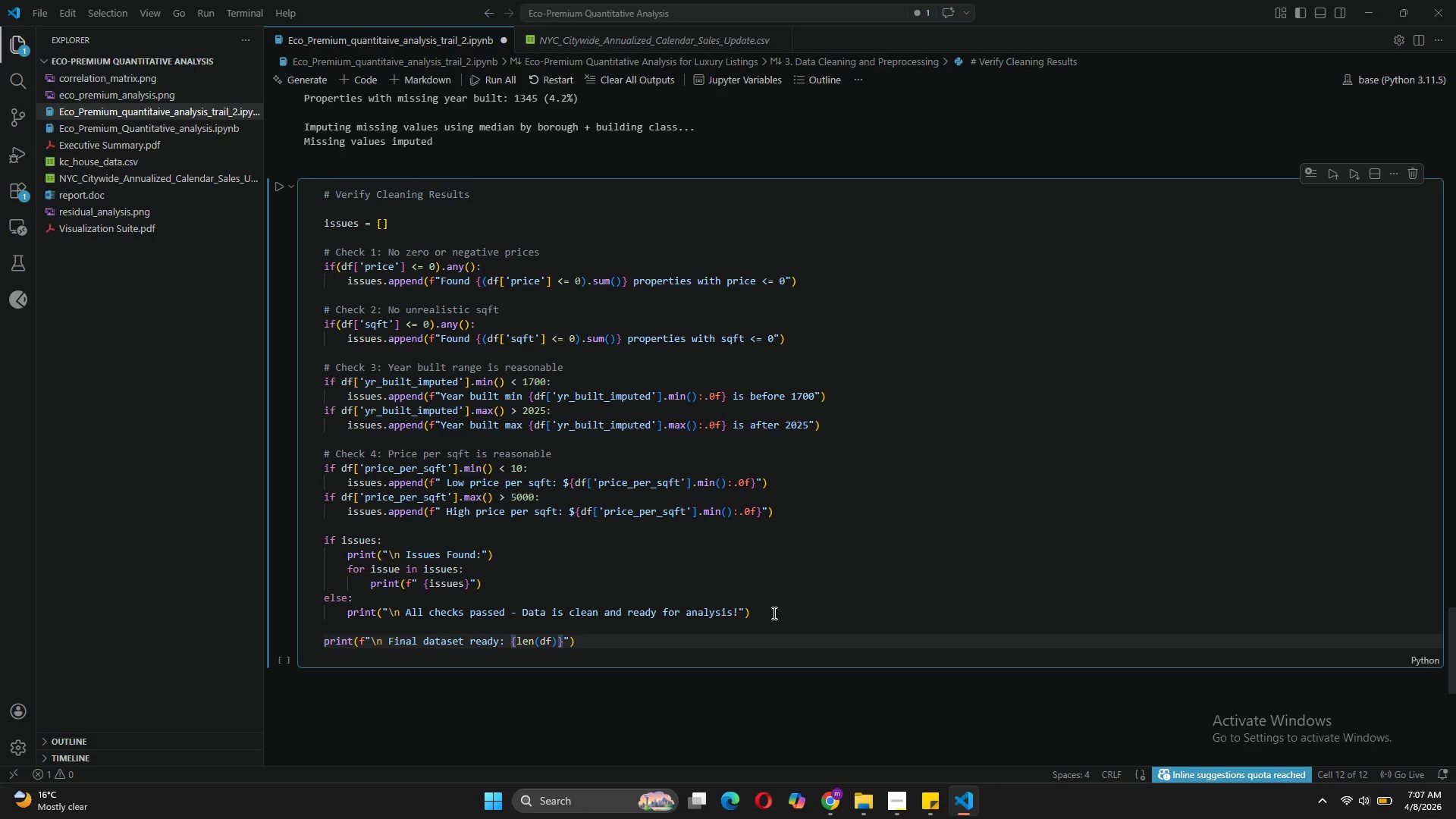 
key(Shift+ShiftLeft)
 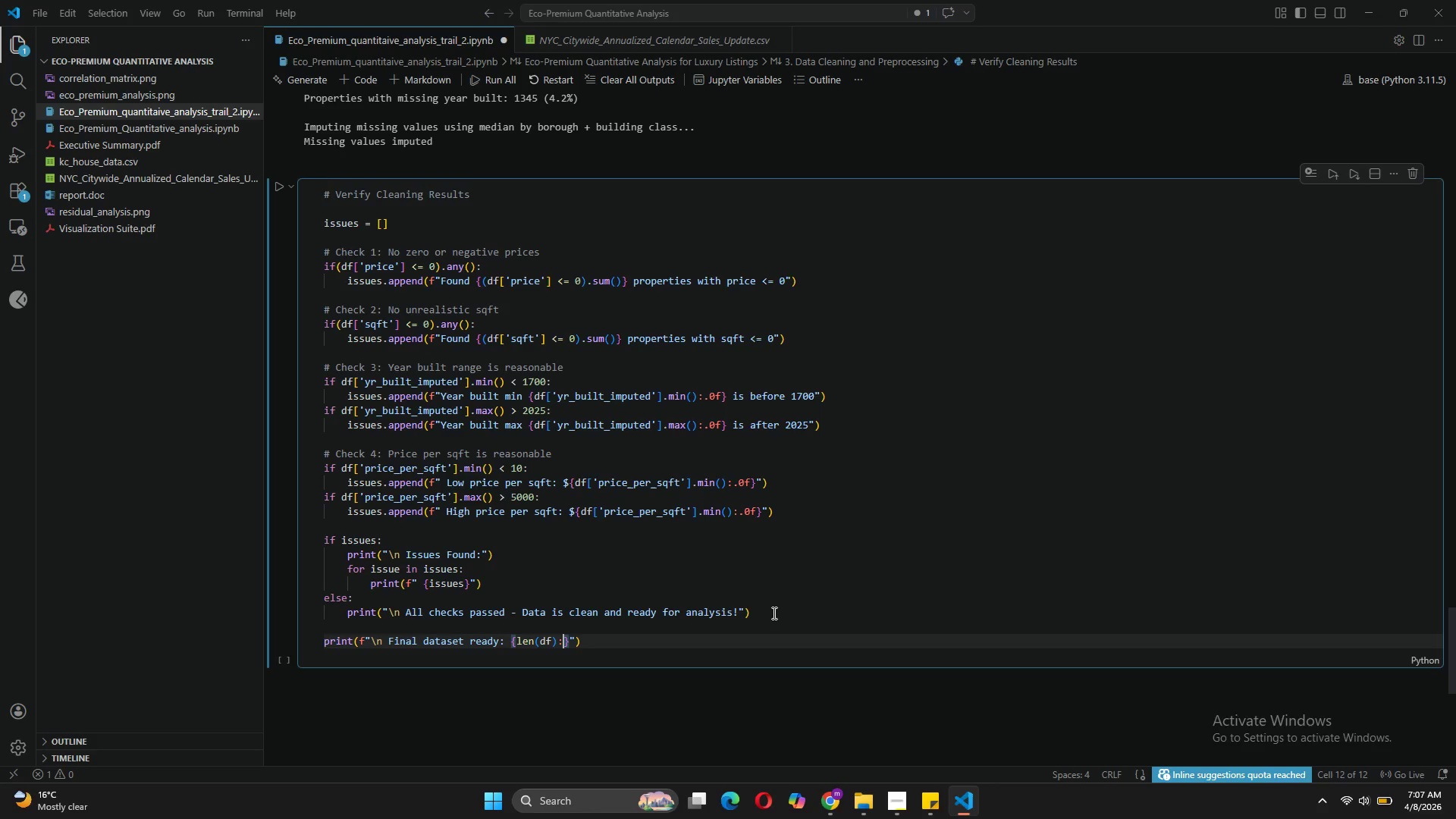 
key(Shift+Semicolon)
 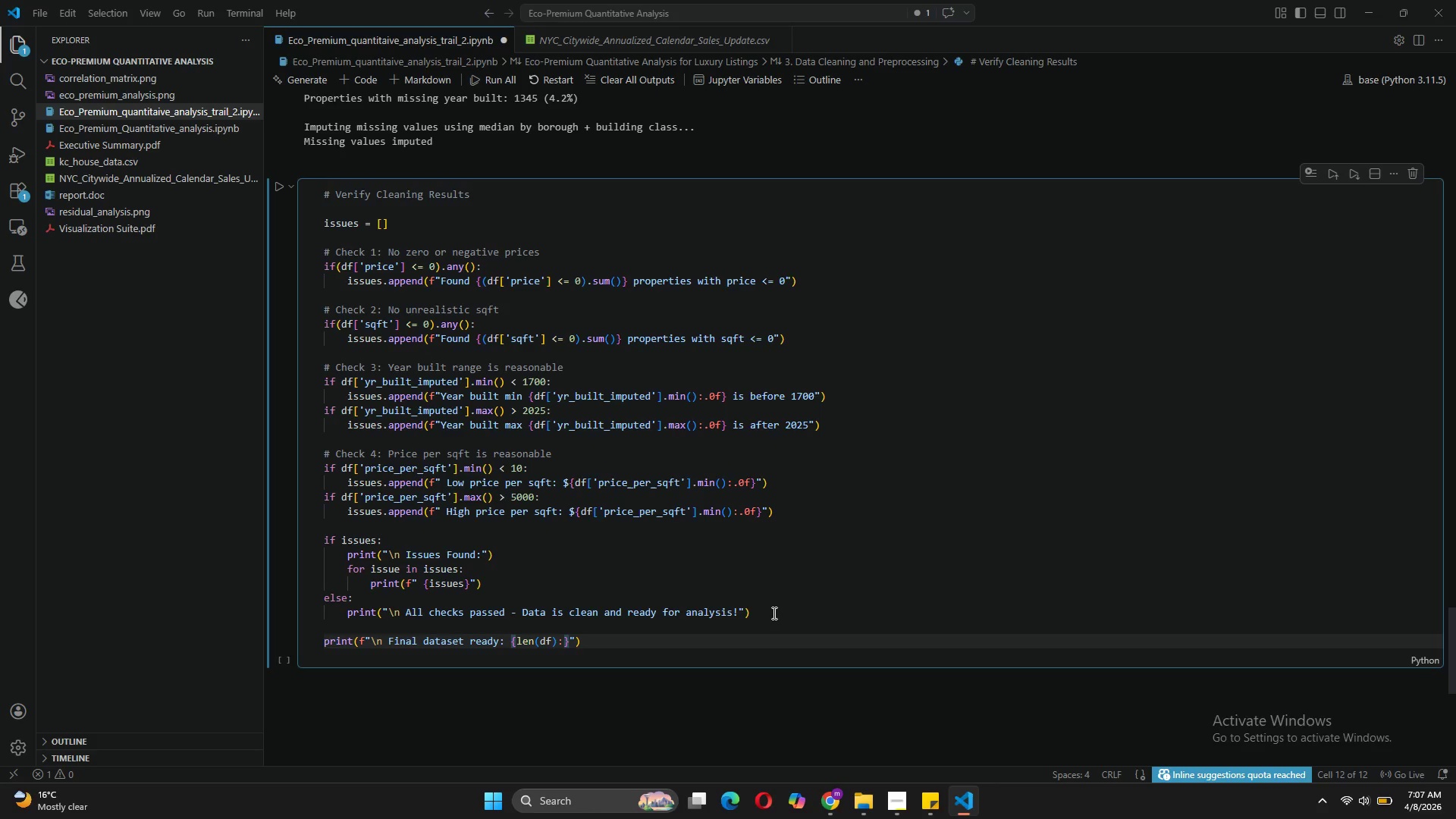 
key(Comma)
 